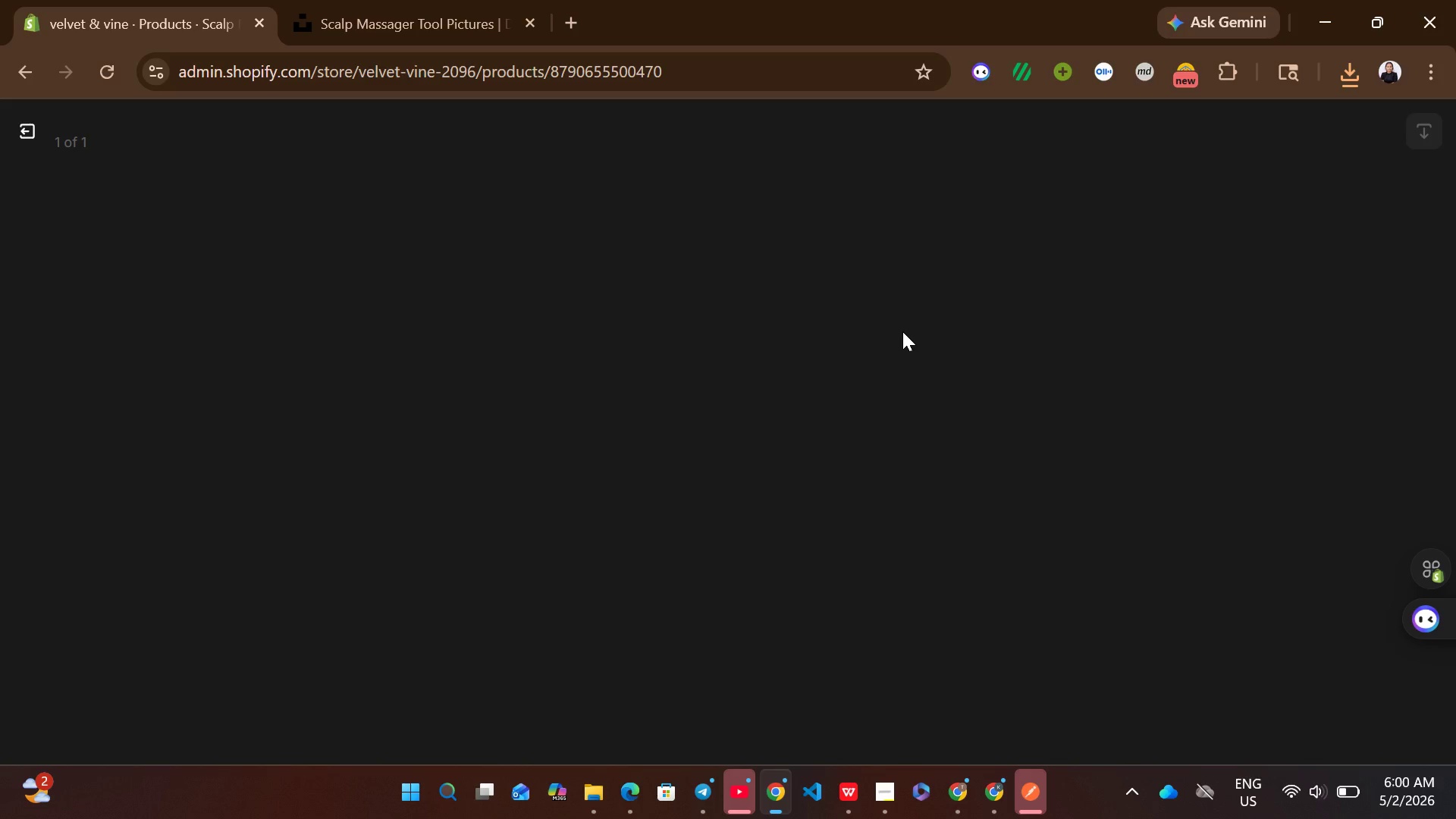 
left_click([1163, 387])
 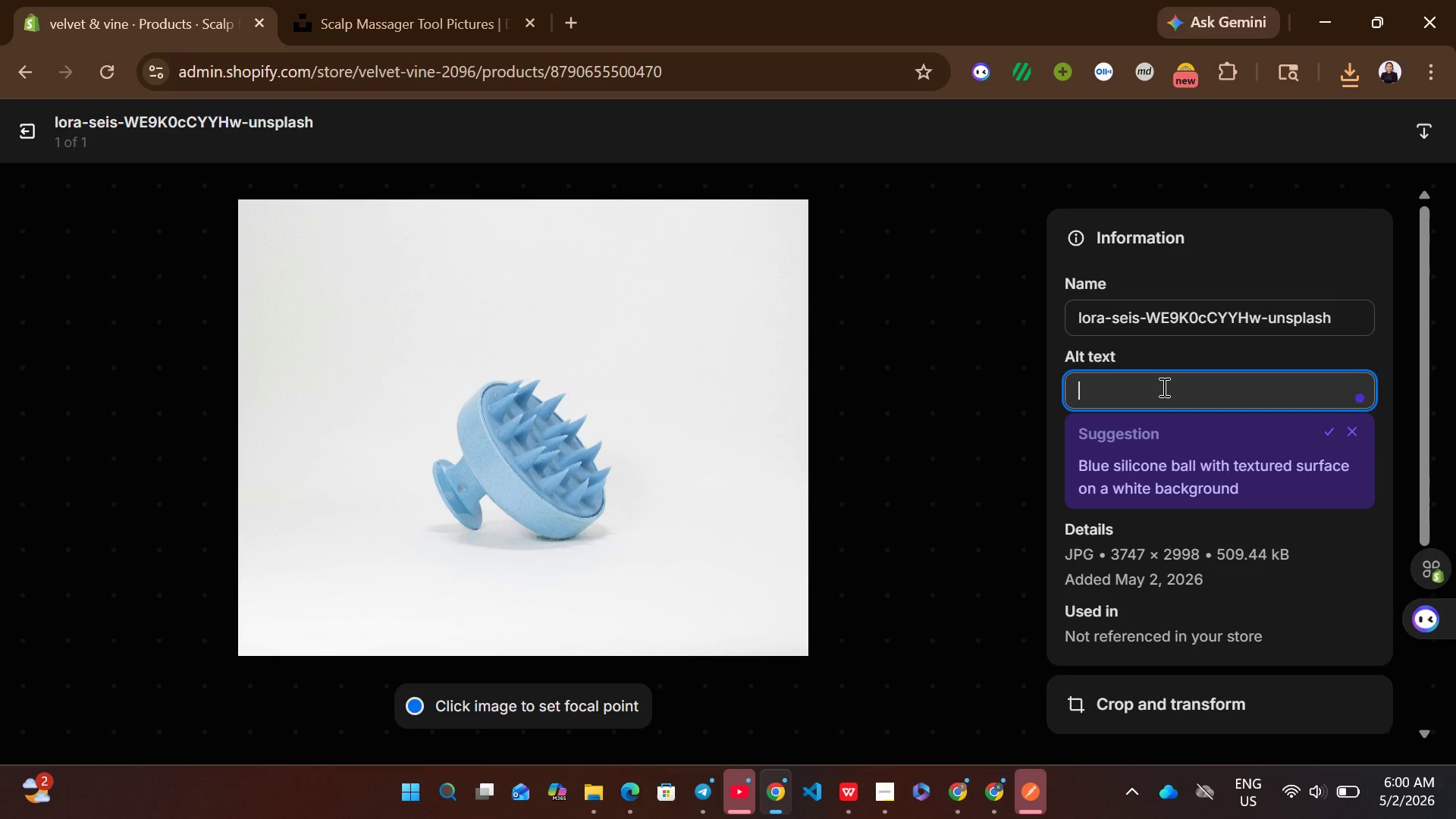 
key(Control+V)
 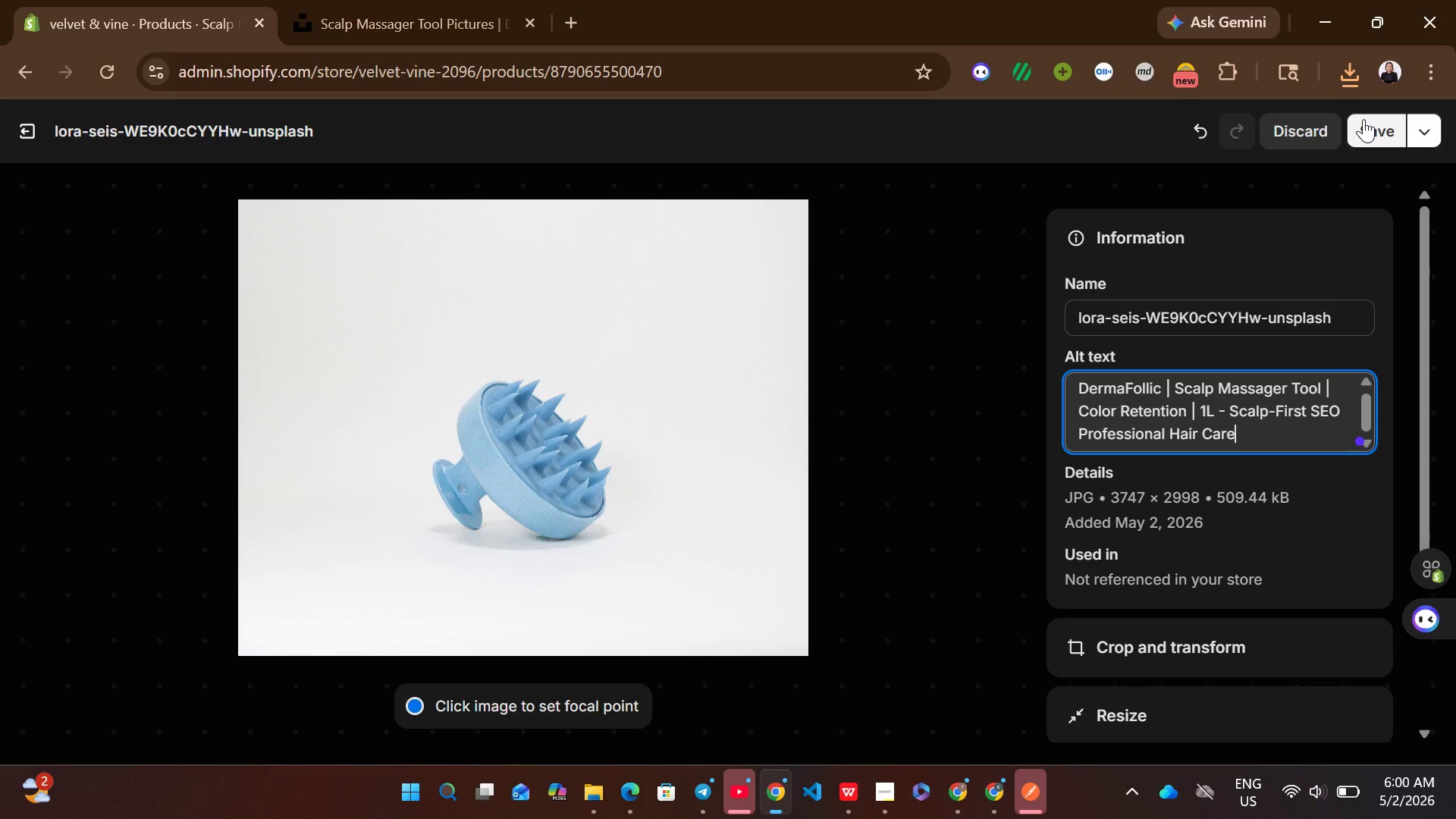 
left_click([1381, 124])
 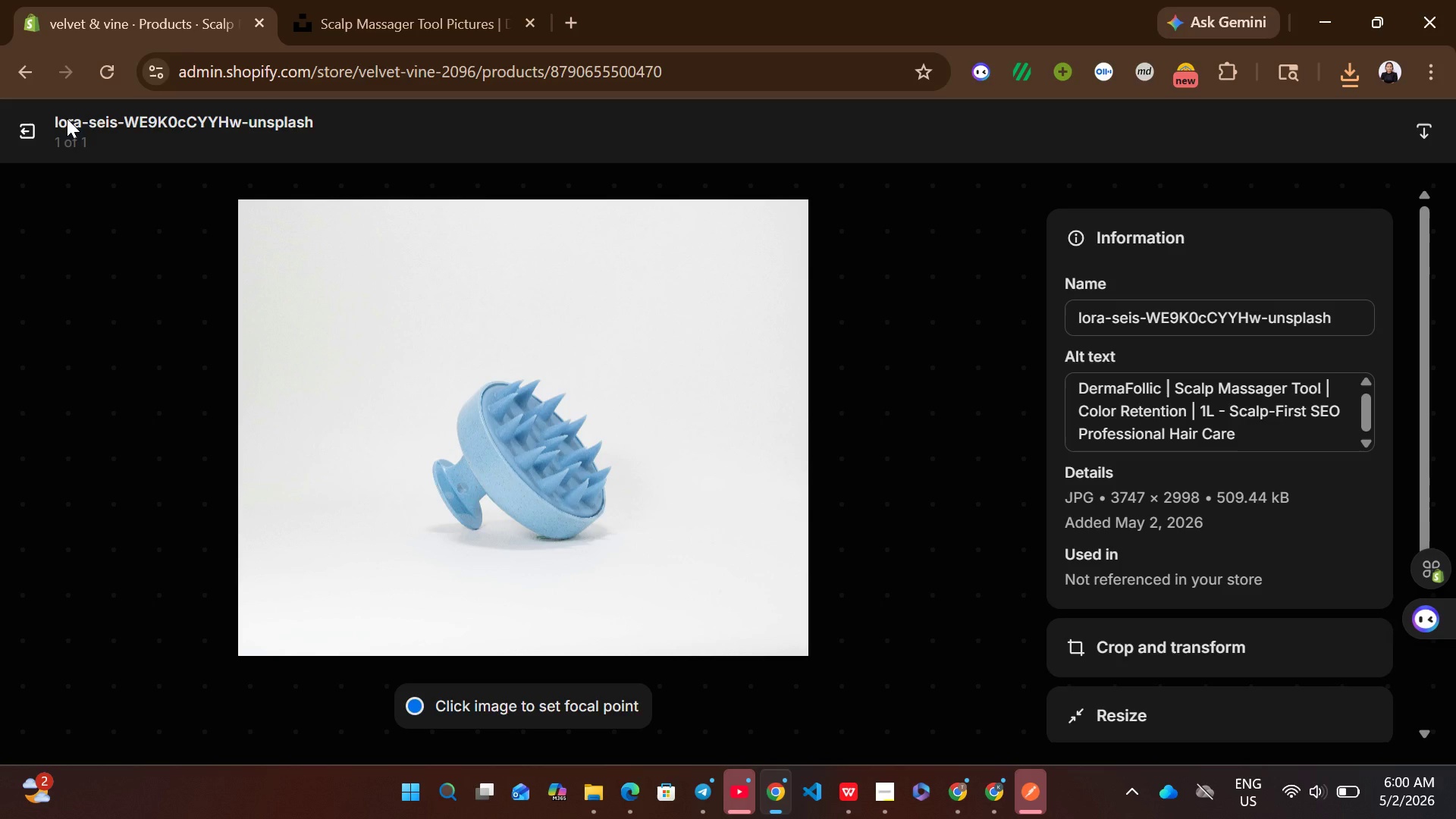 
left_click([28, 124])
 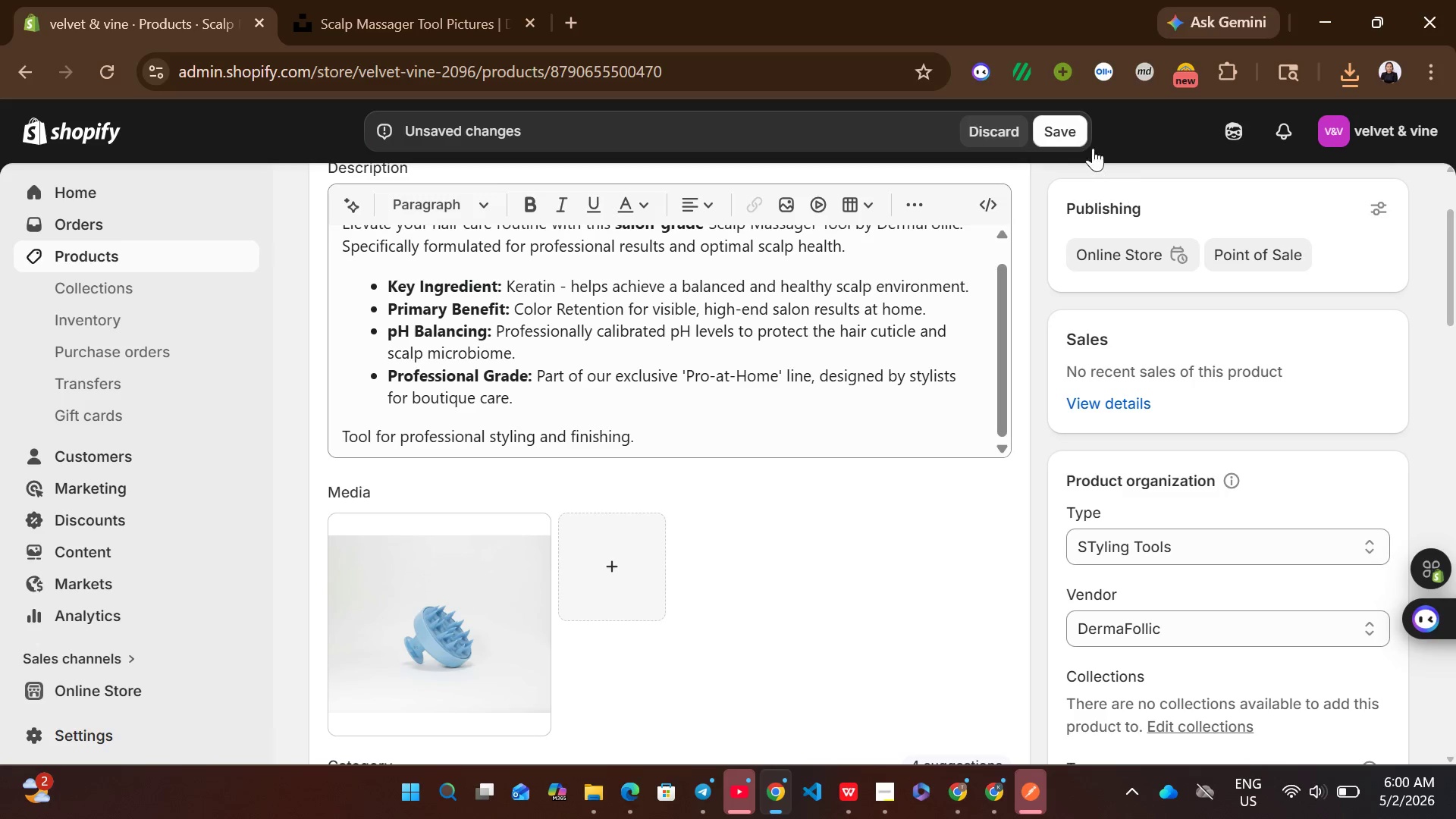 
left_click([1075, 130])
 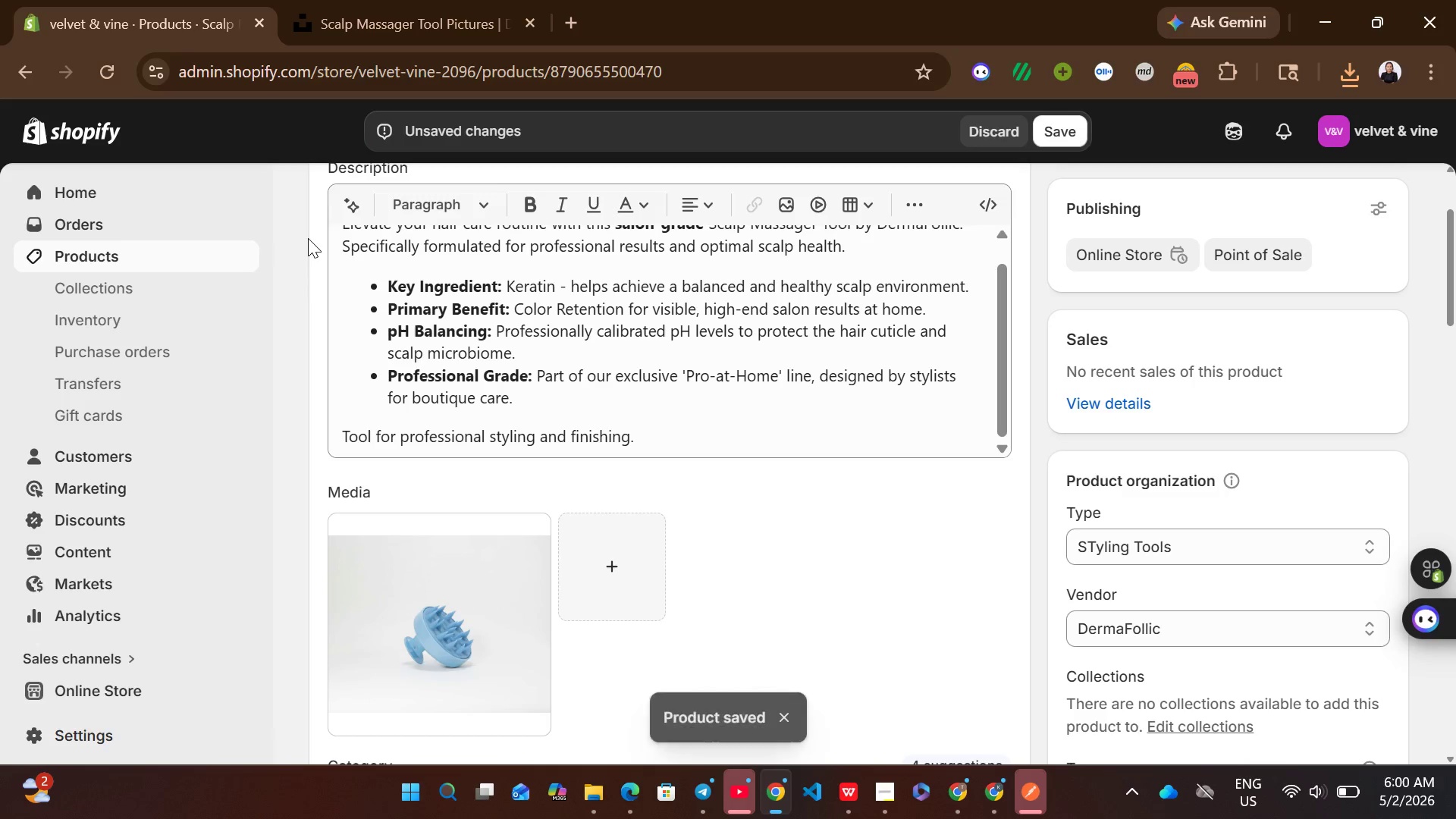 
wait(7.42)
 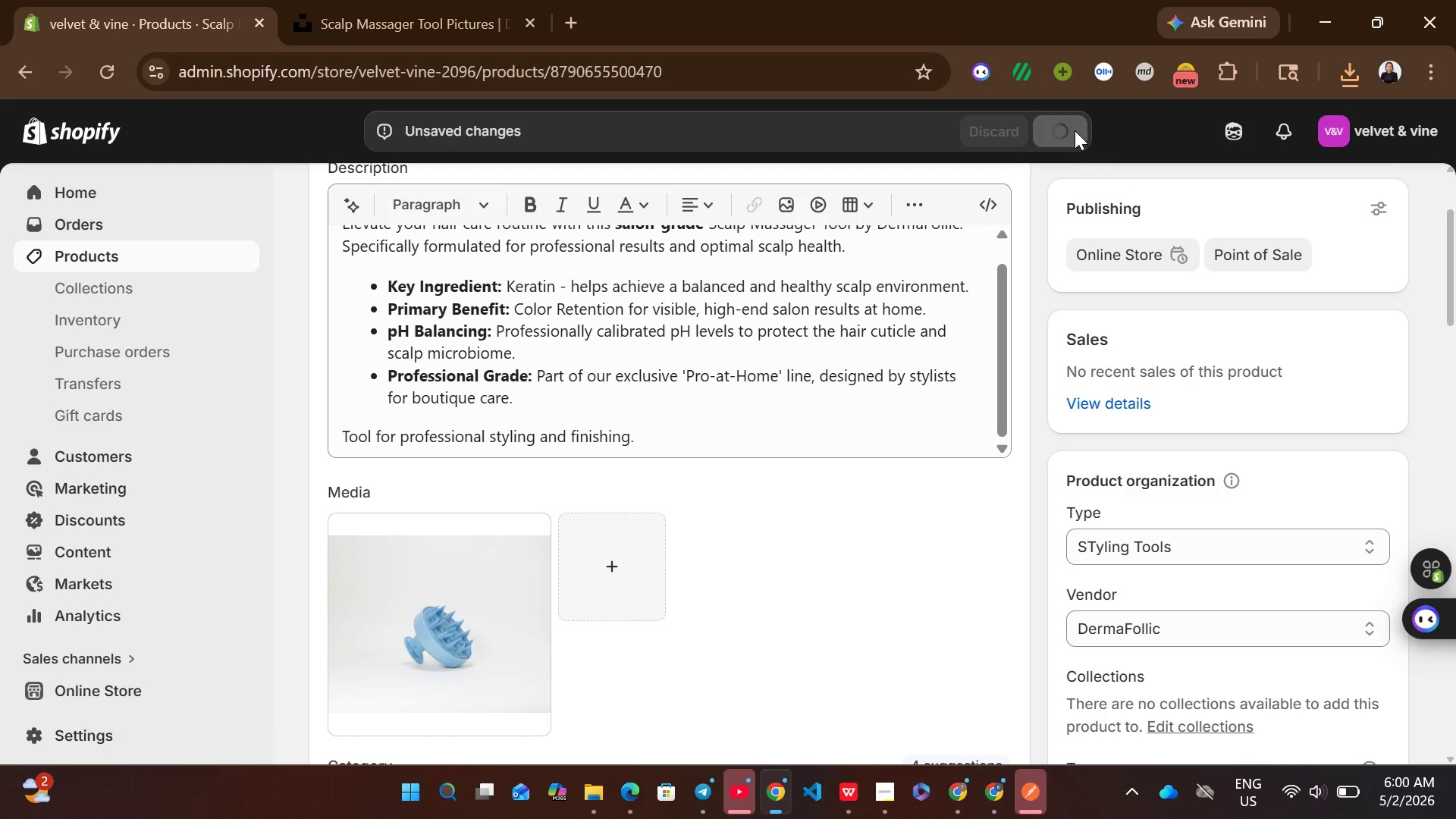 
left_click([221, 256])
 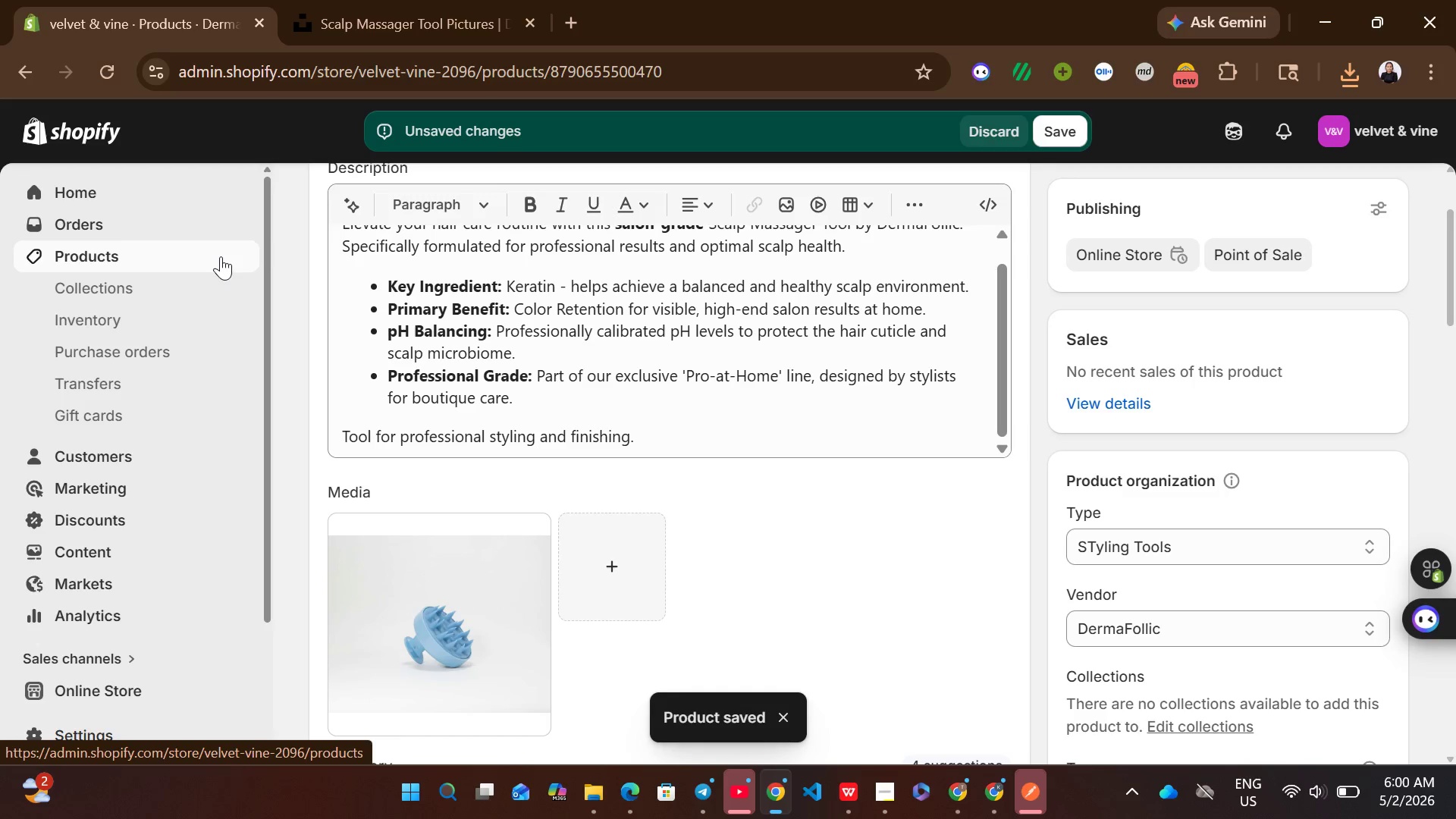 
left_click([221, 256])
 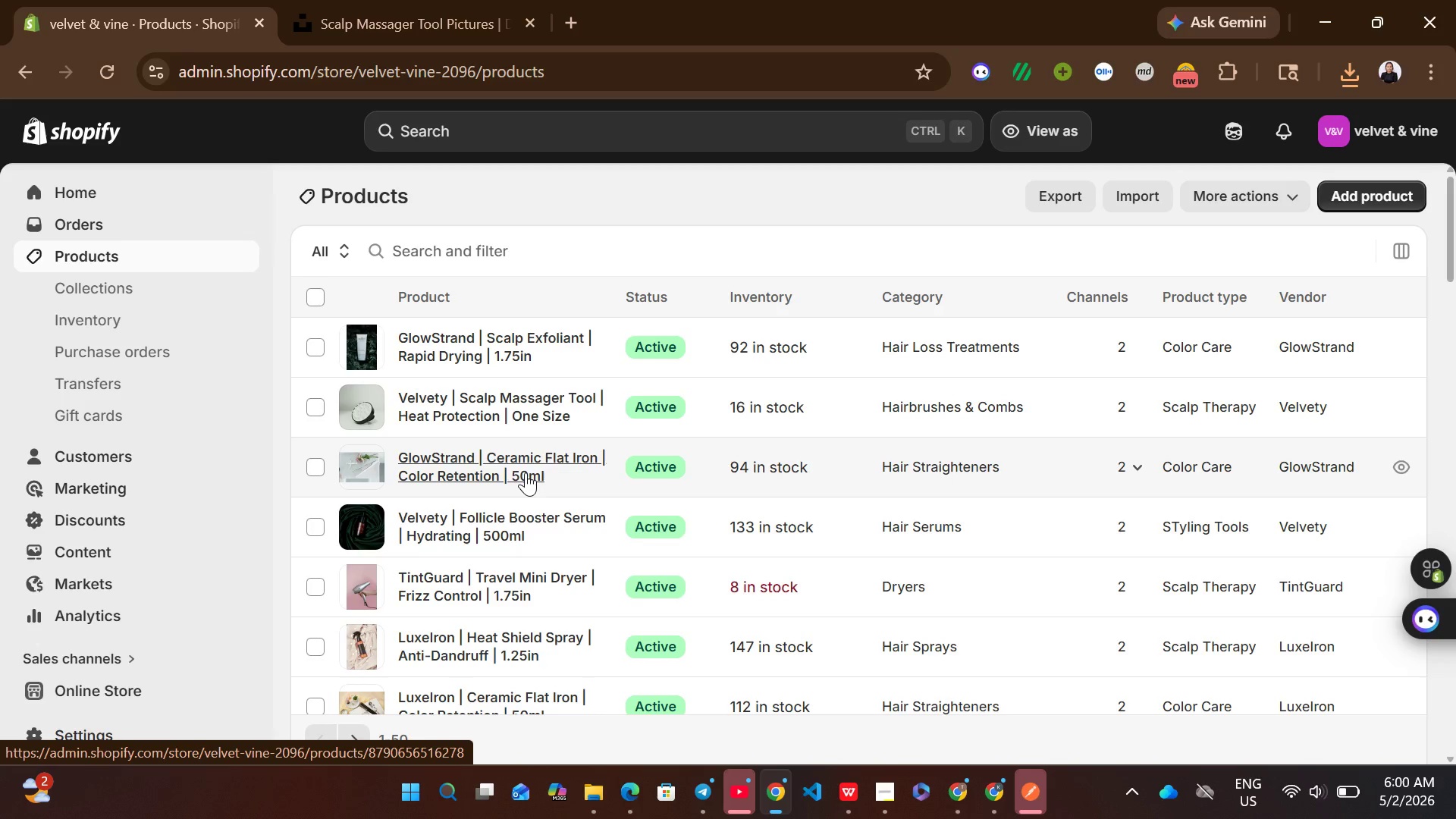 
wait(9.31)
 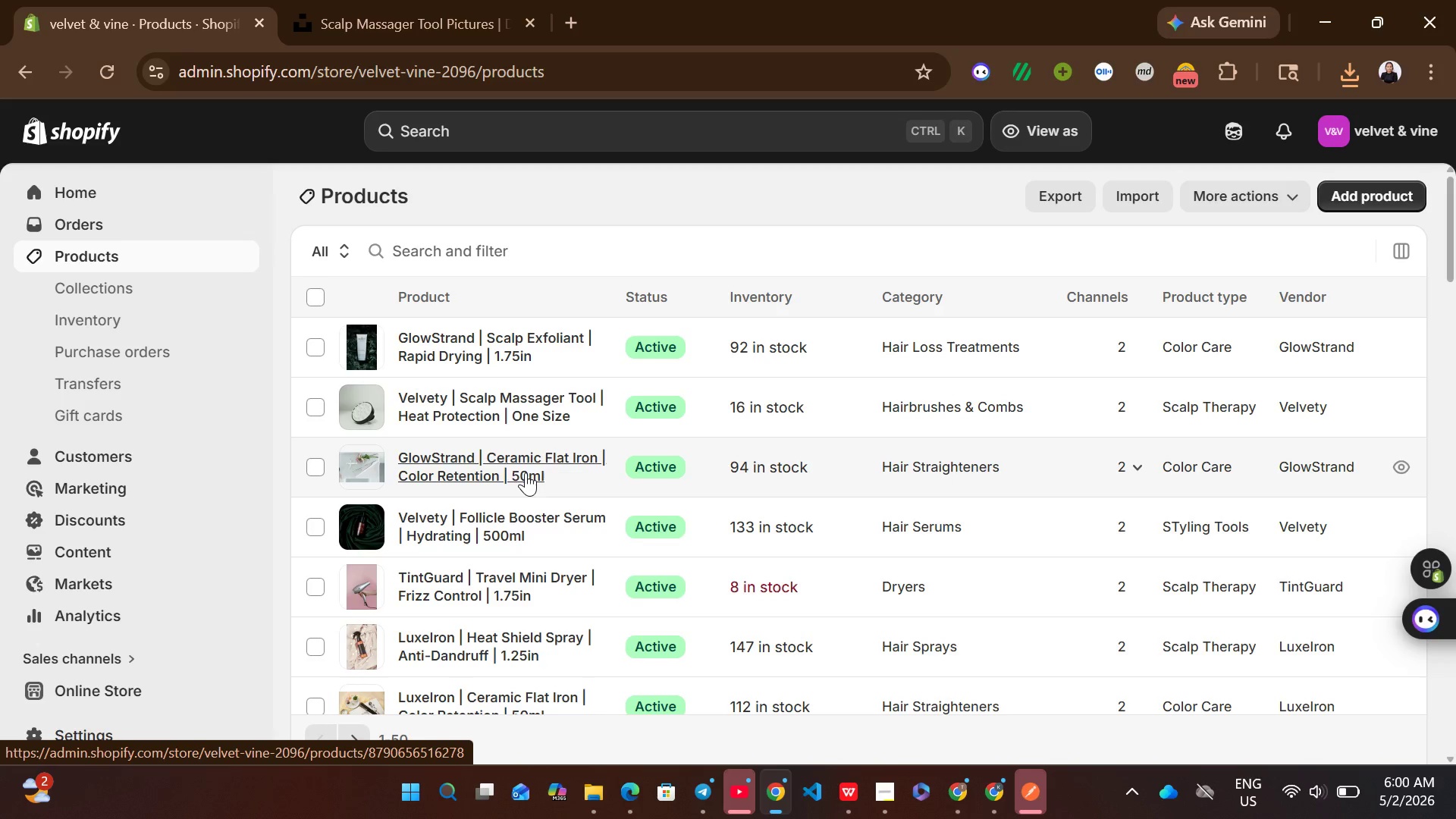 
left_click([582, 488])
 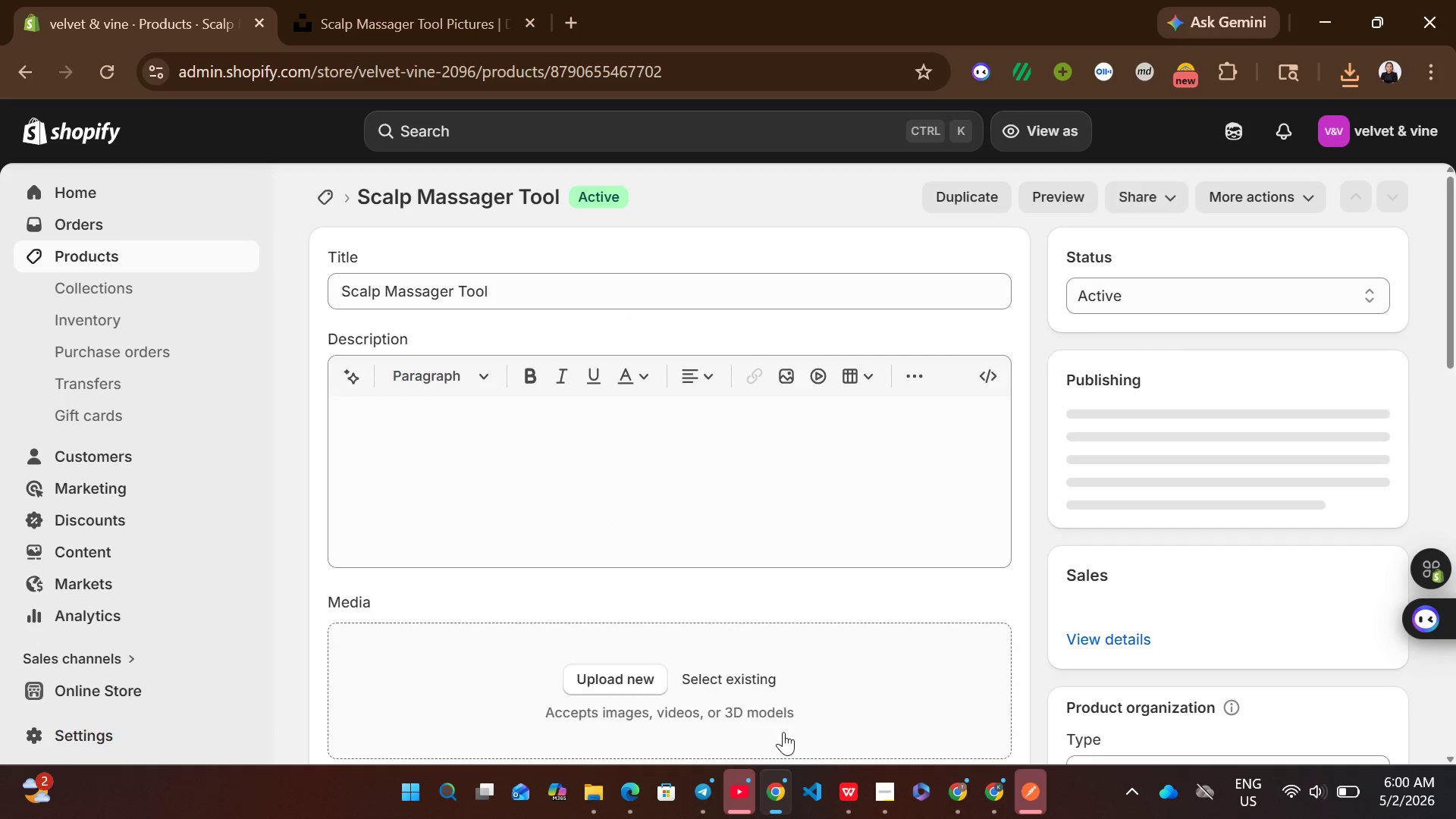 
left_click([862, 794])
 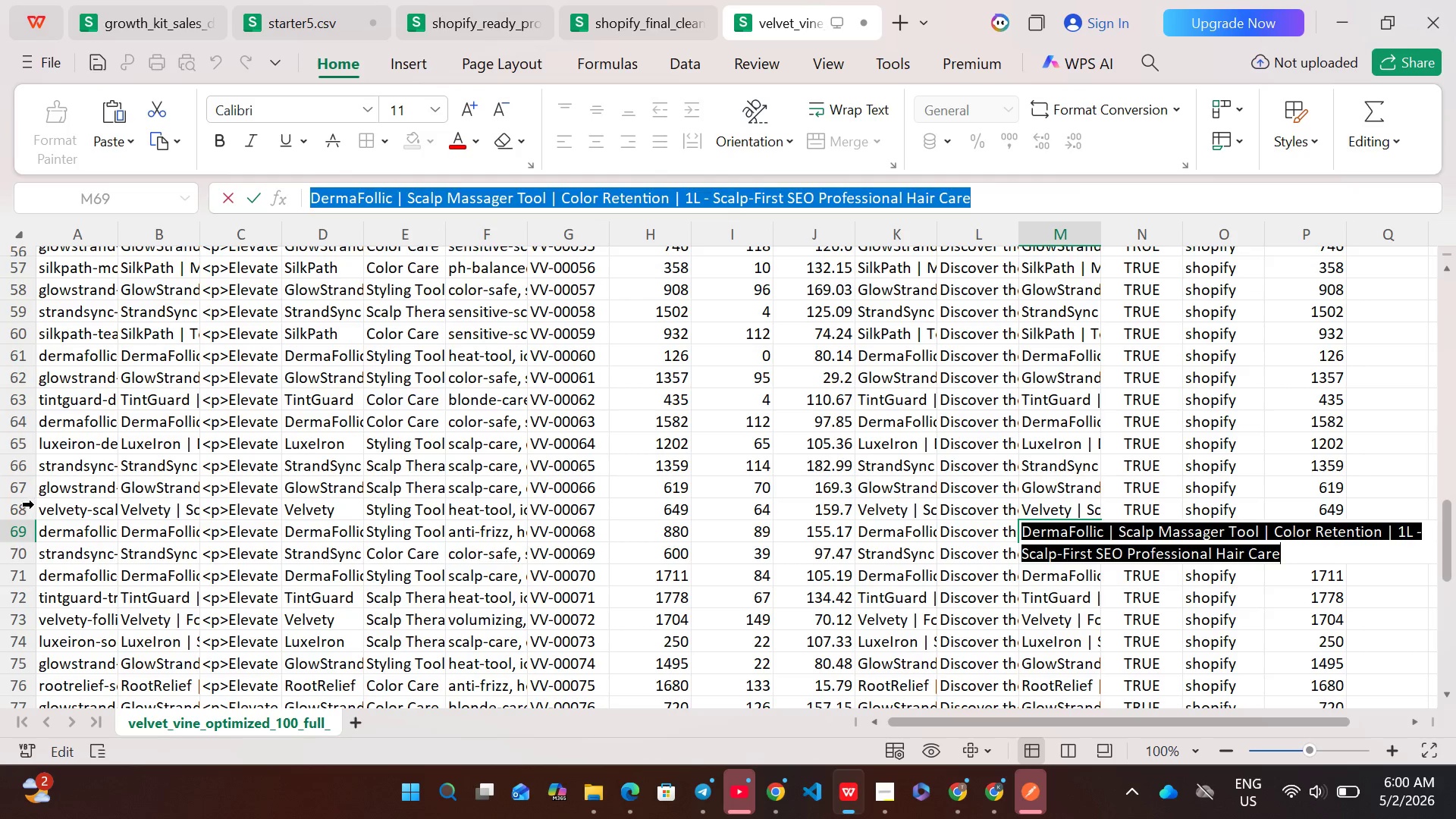 
left_click([19, 512])
 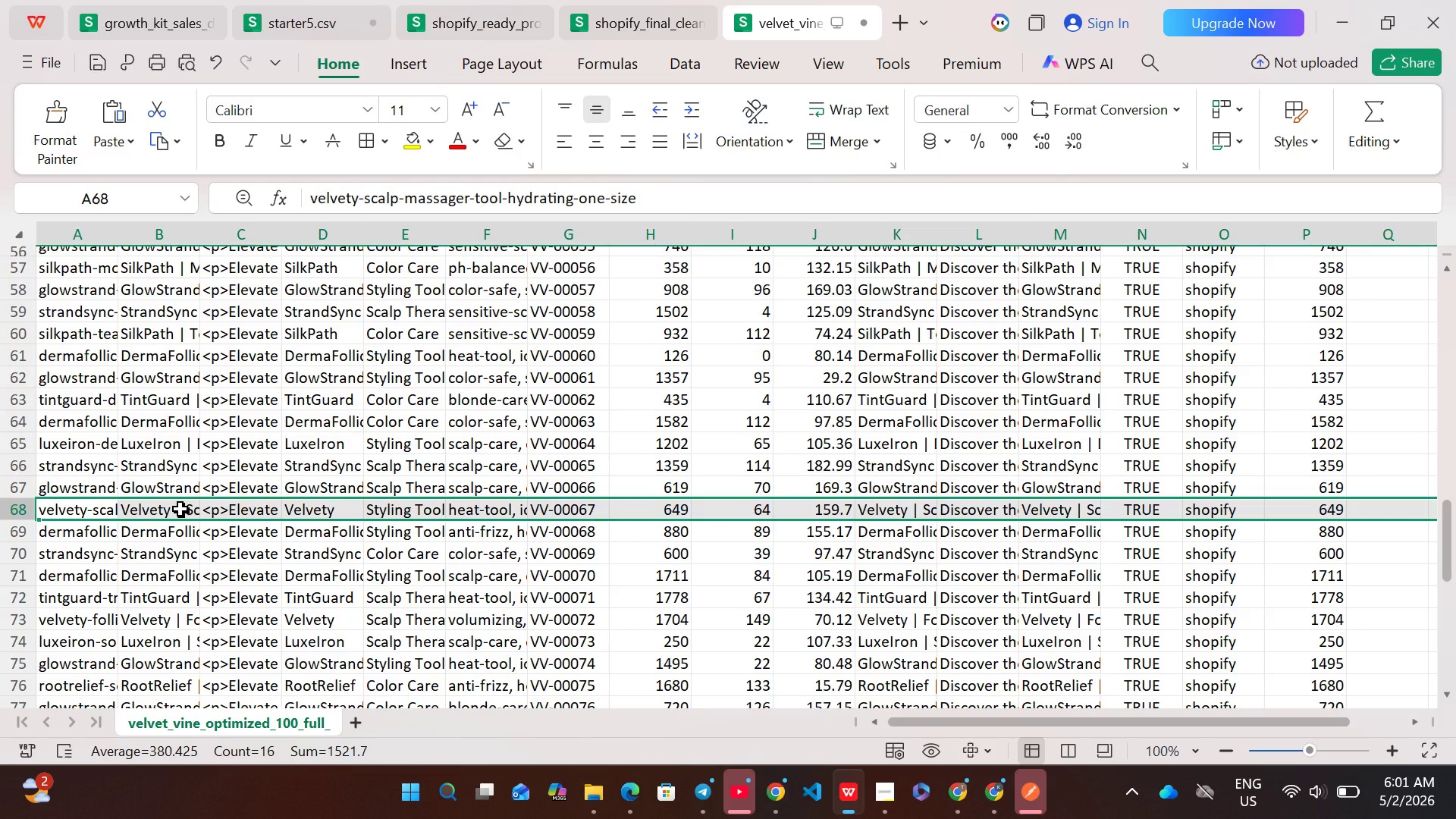 
double_click([180, 509])
 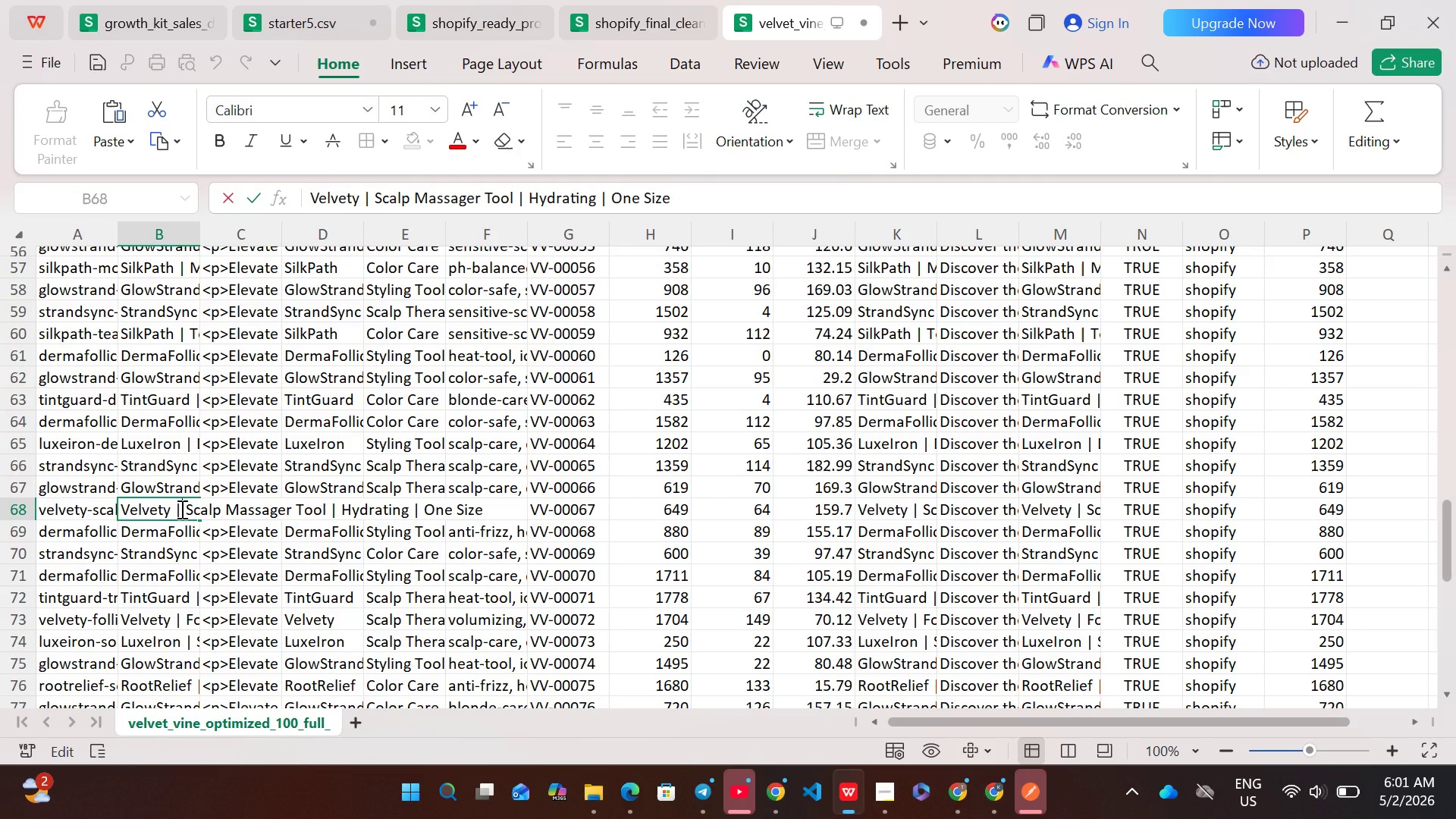 
key(Control+A)
 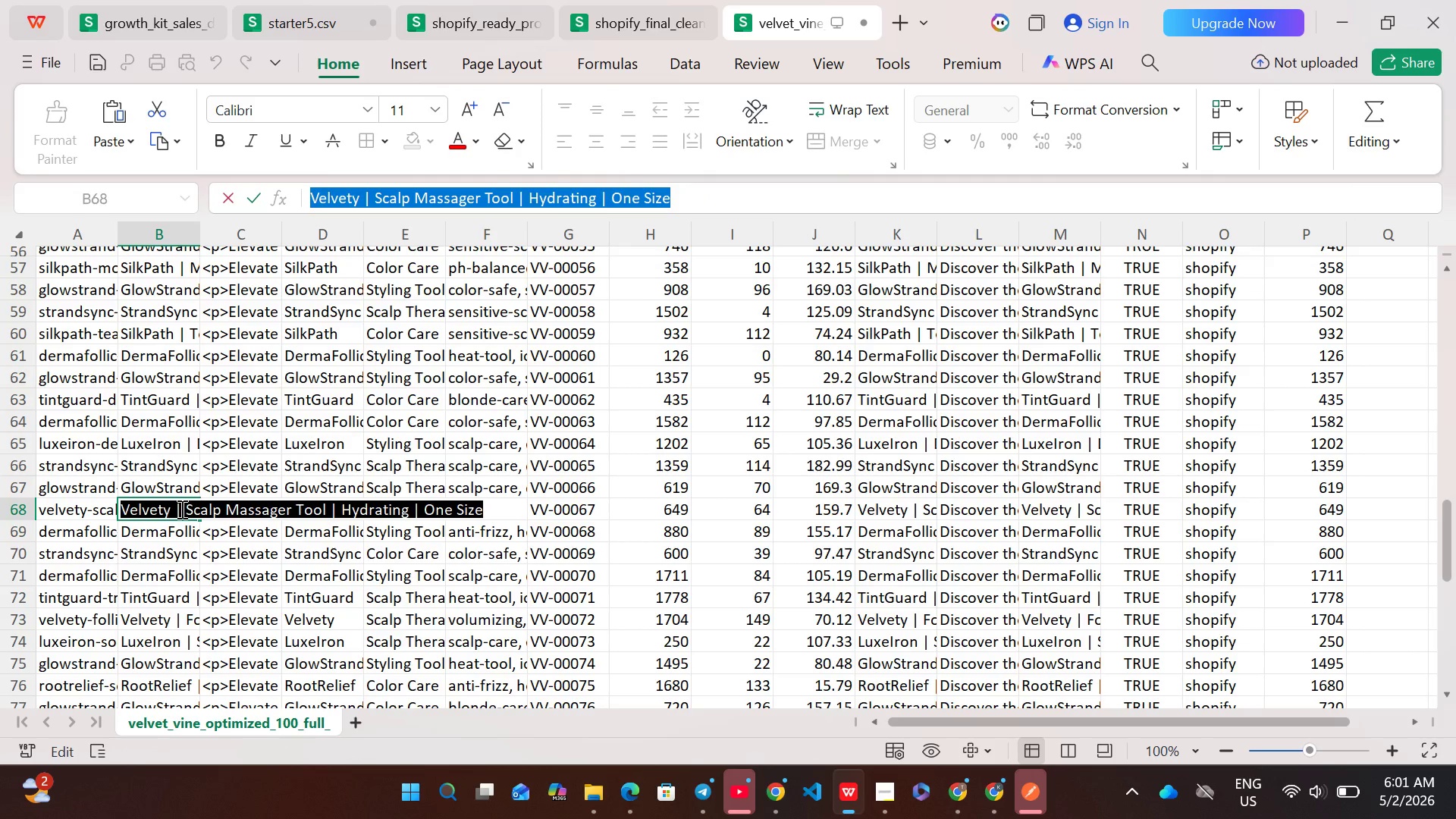 
key(Control+C)
 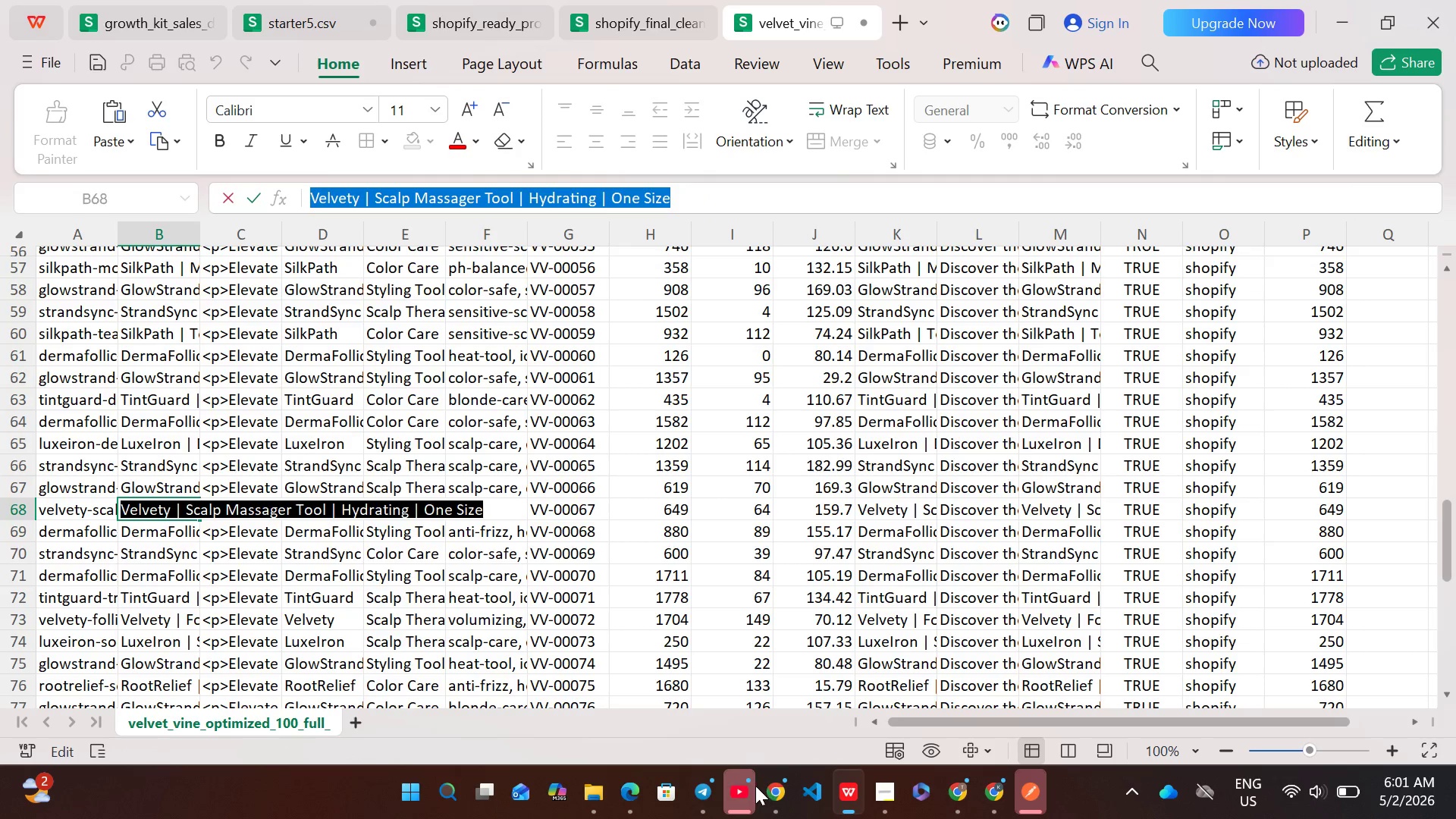 
left_click([788, 805])
 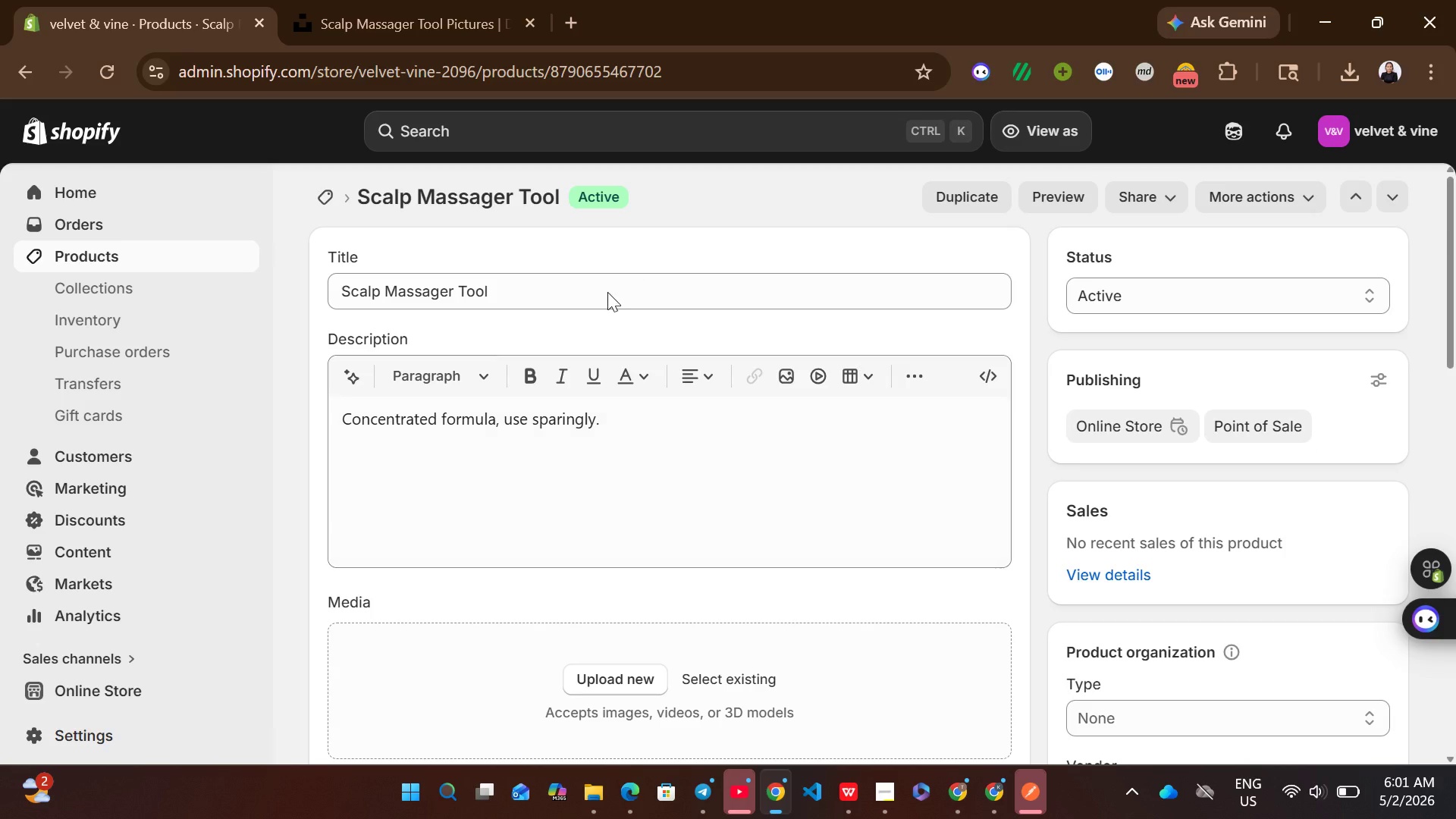 
left_click([607, 293])
 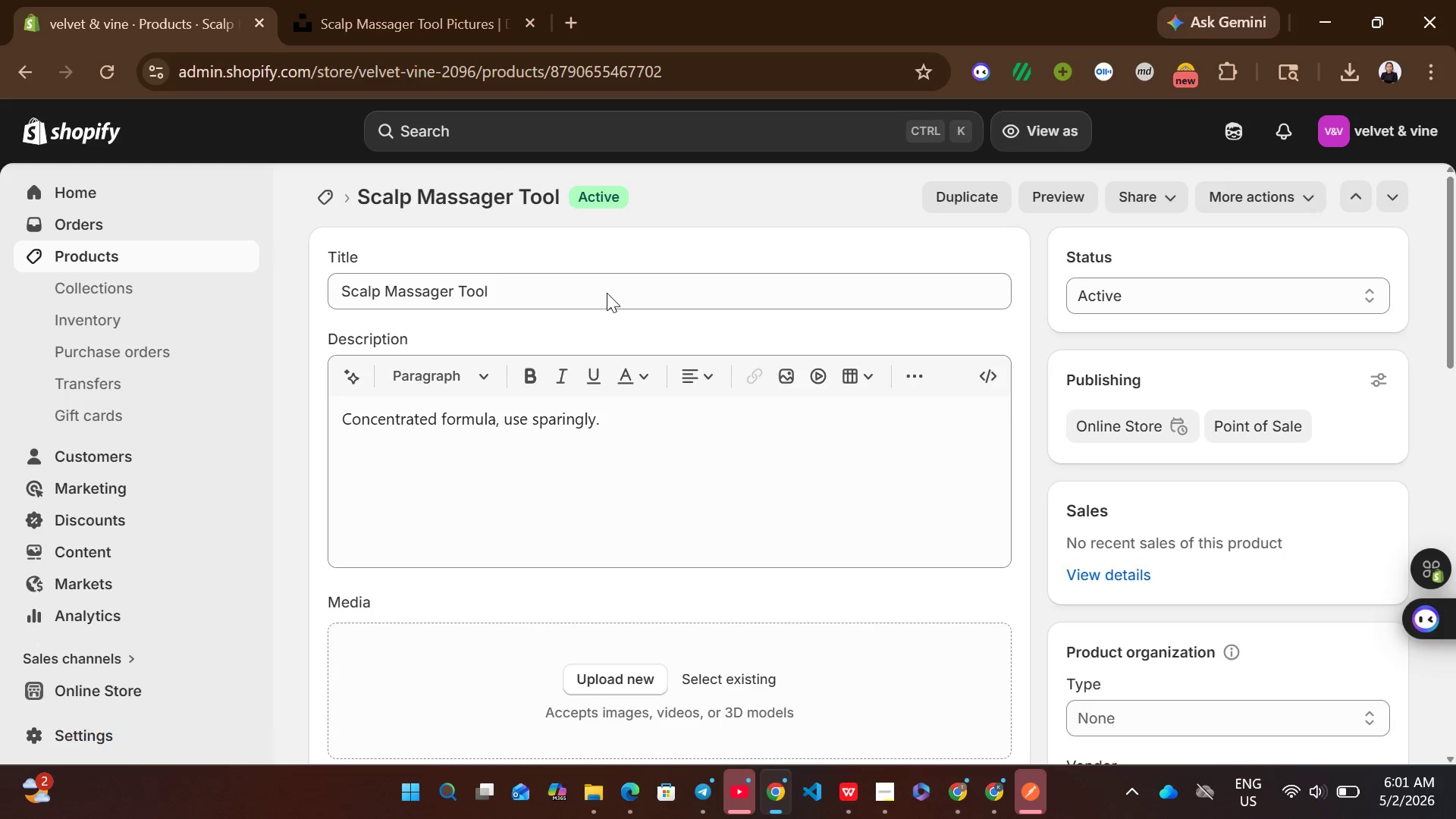 
hold_key(key=ControlLeft, duration=0.34)
 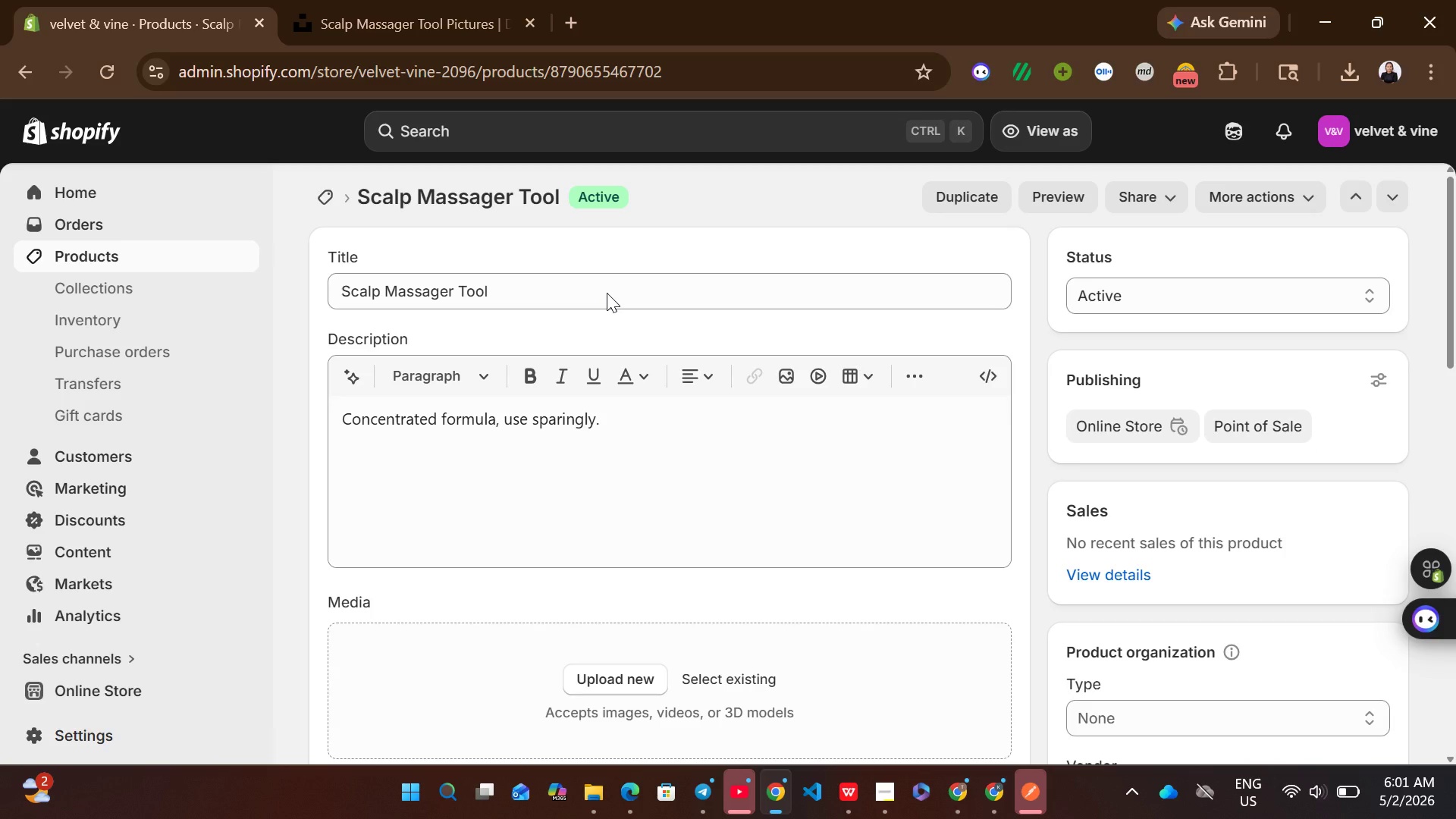 
double_click([607, 293])
 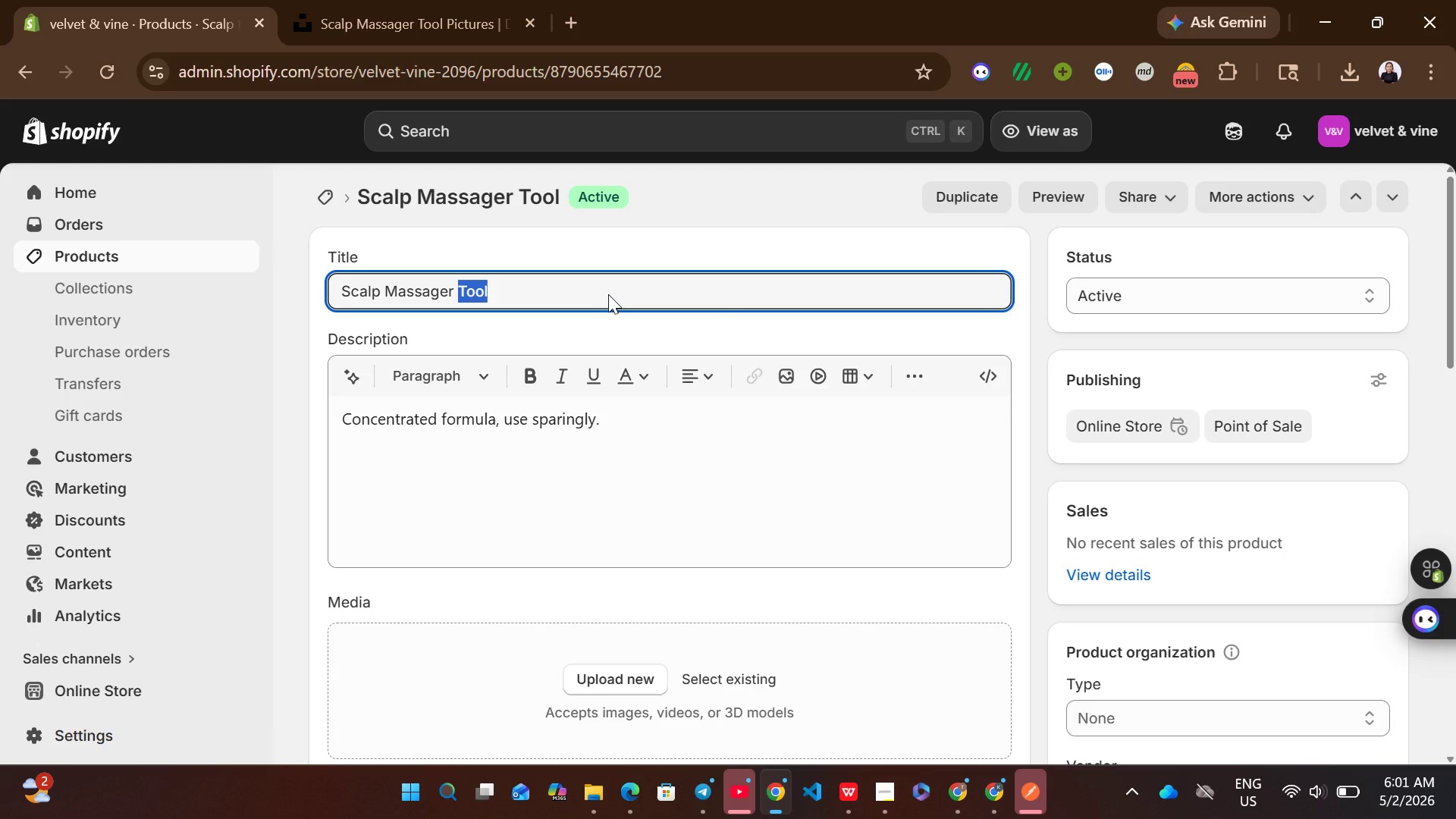 
key(Control+A)
 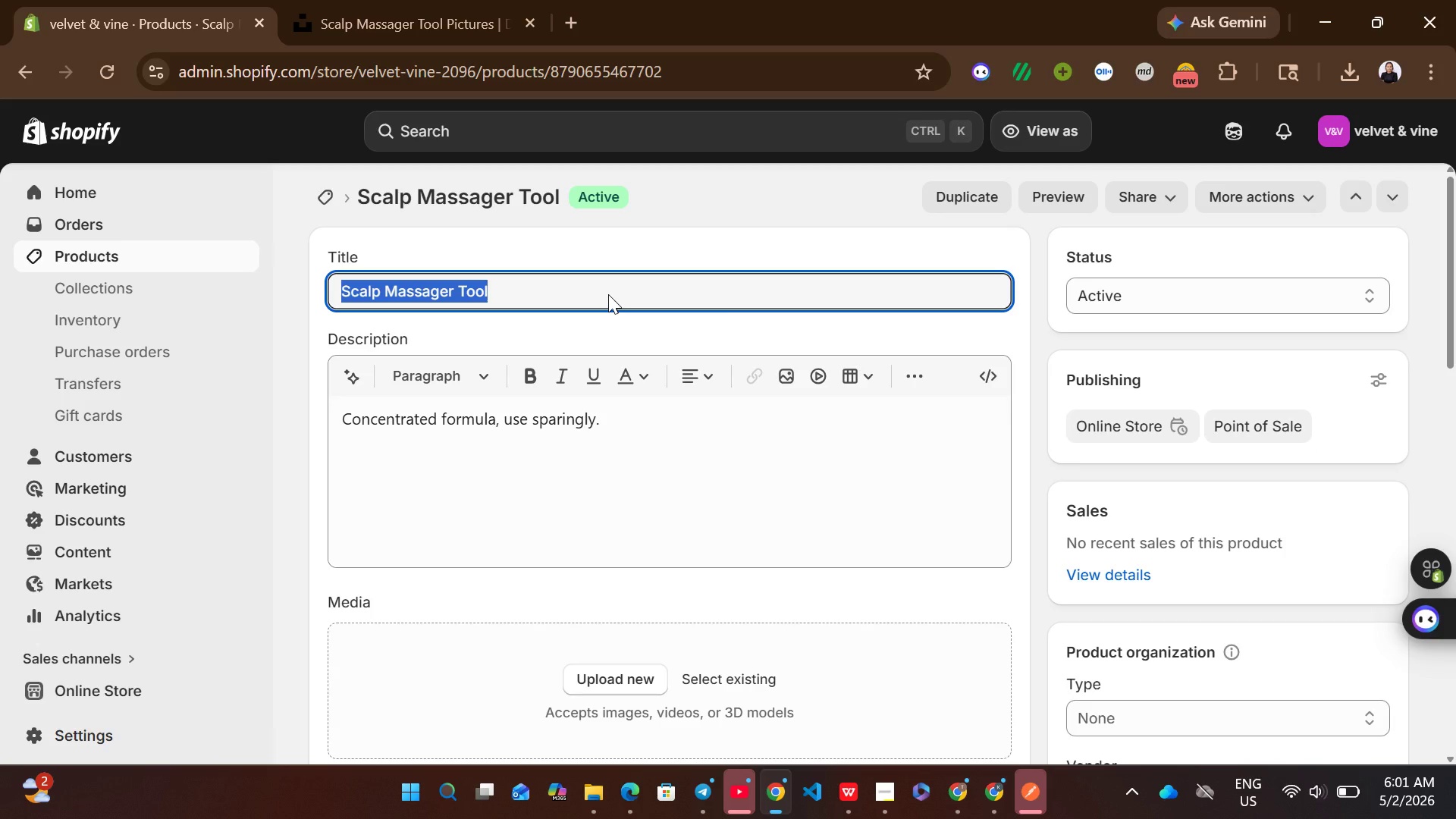 
key(Control+ControlLeft)
 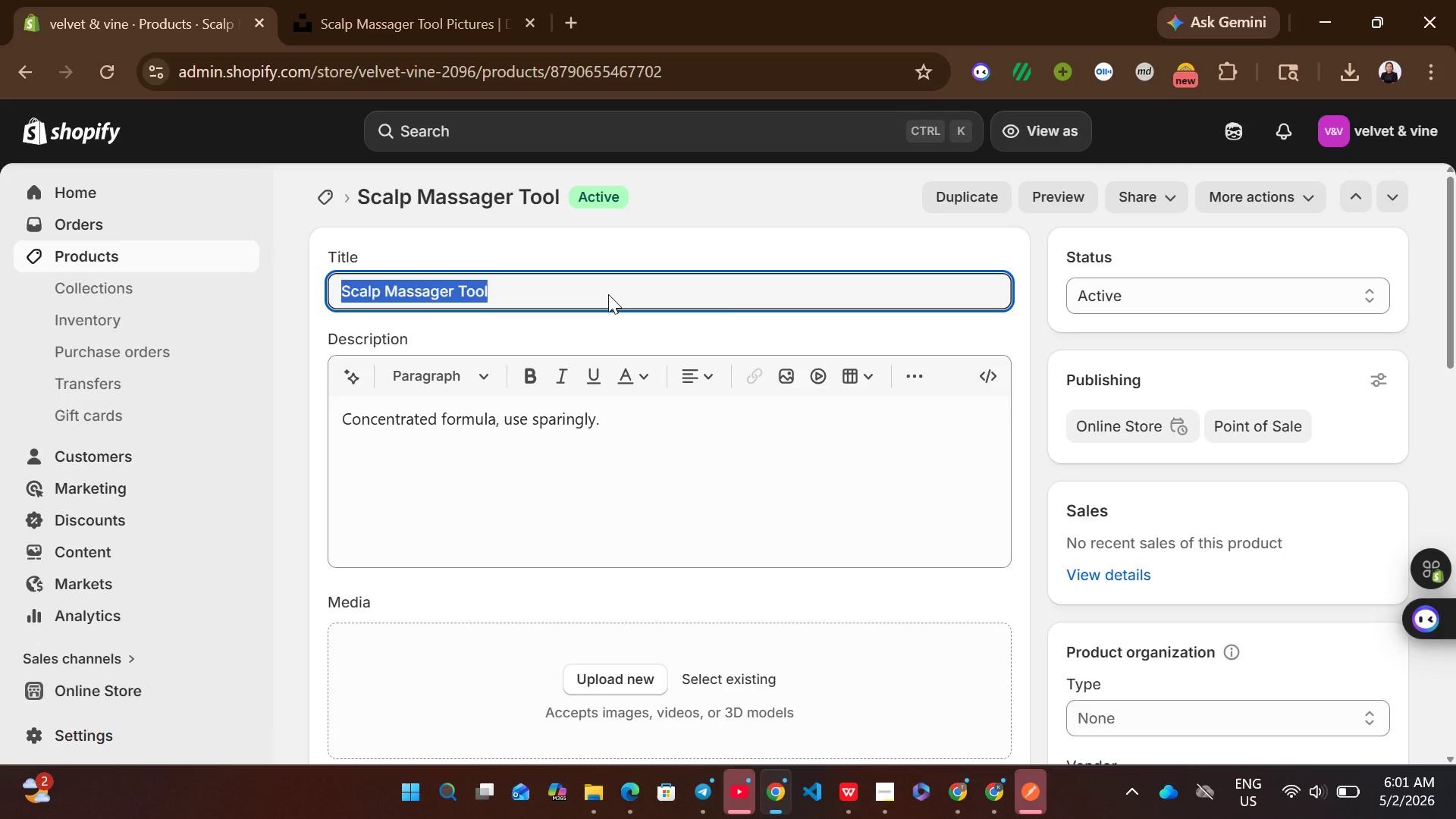 
key(Control+V)
 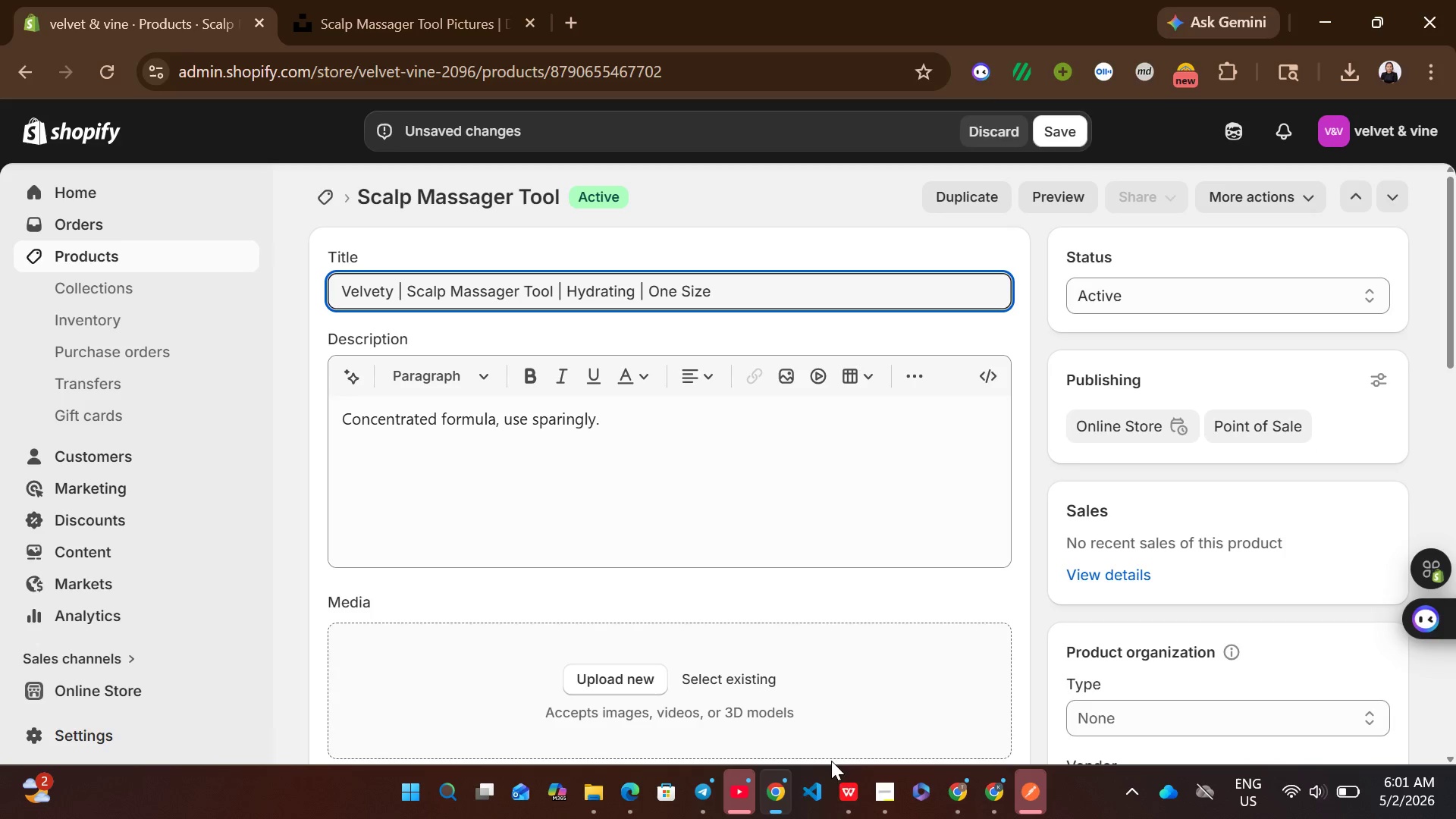 
left_click([854, 797])
 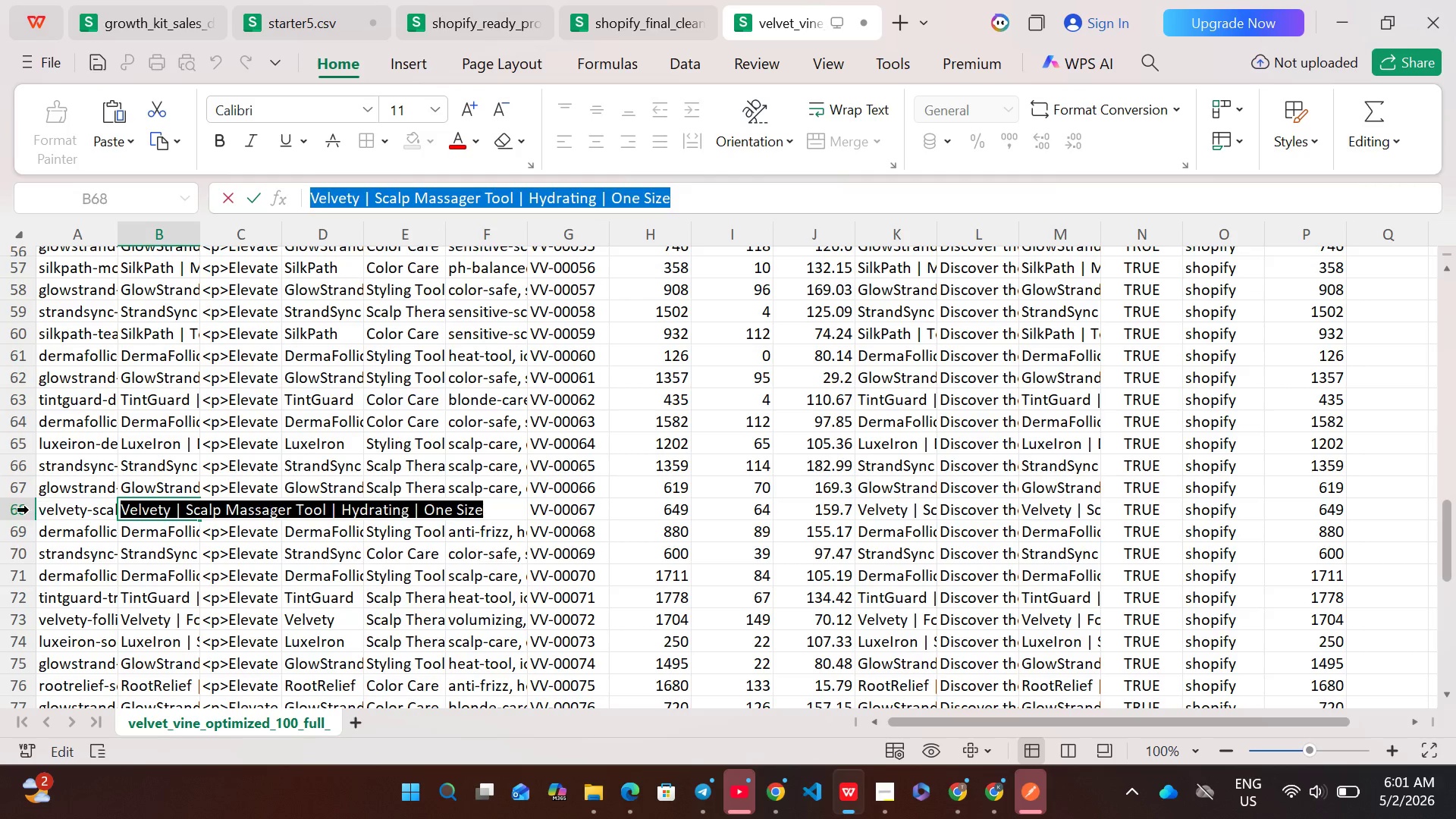 
left_click([18, 510])
 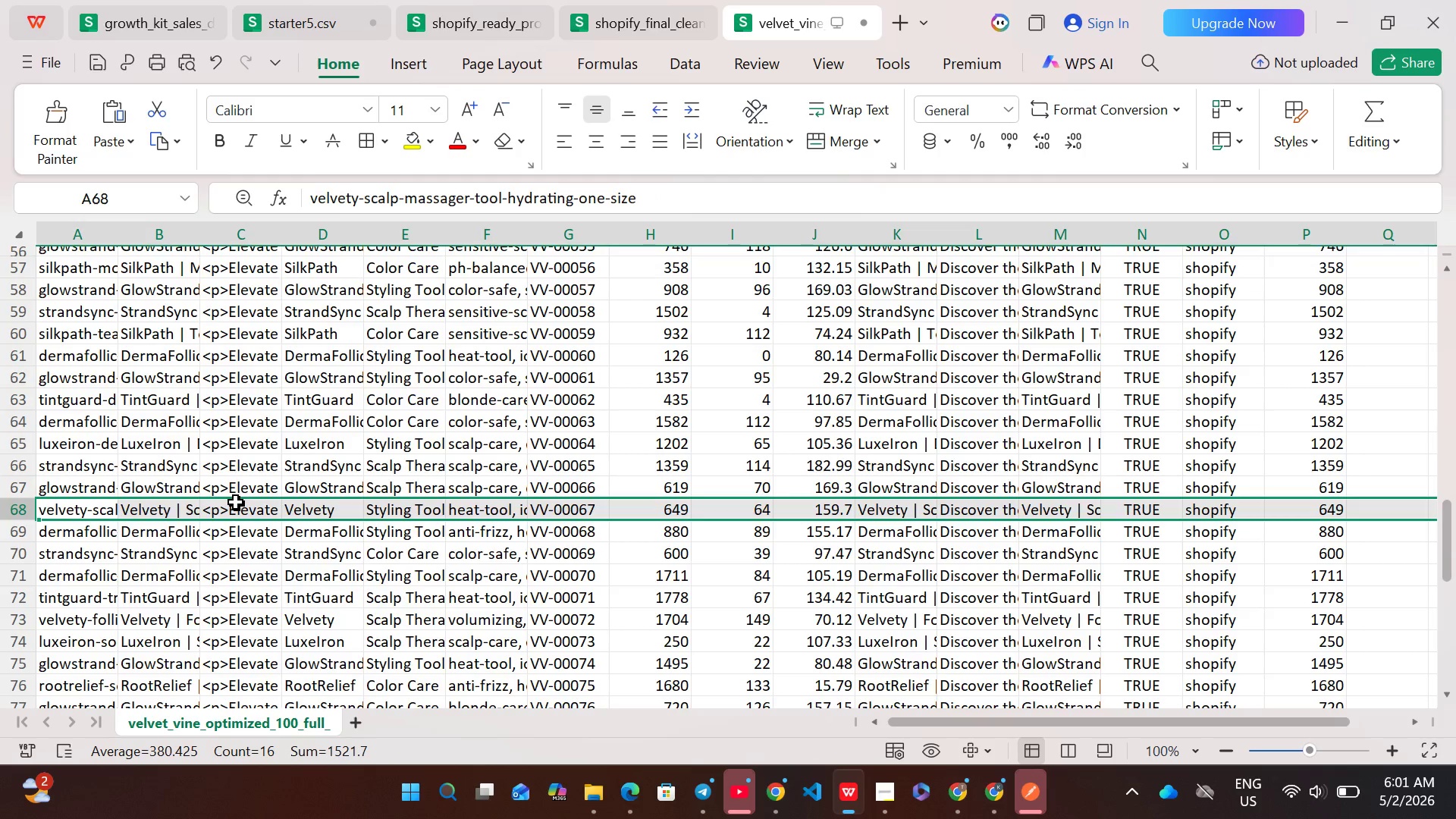 
double_click([236, 502])
 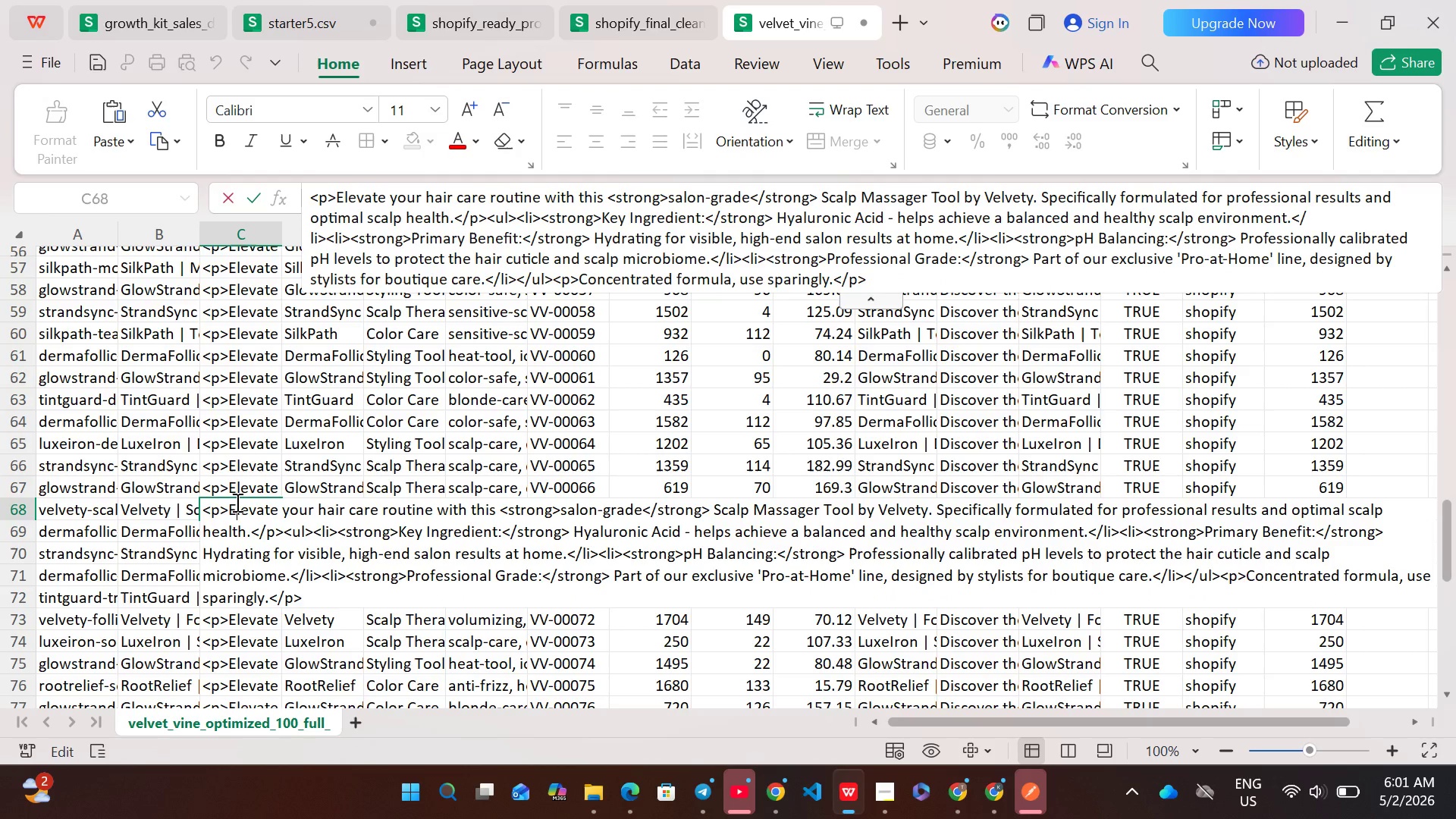 
key(Control+A)
 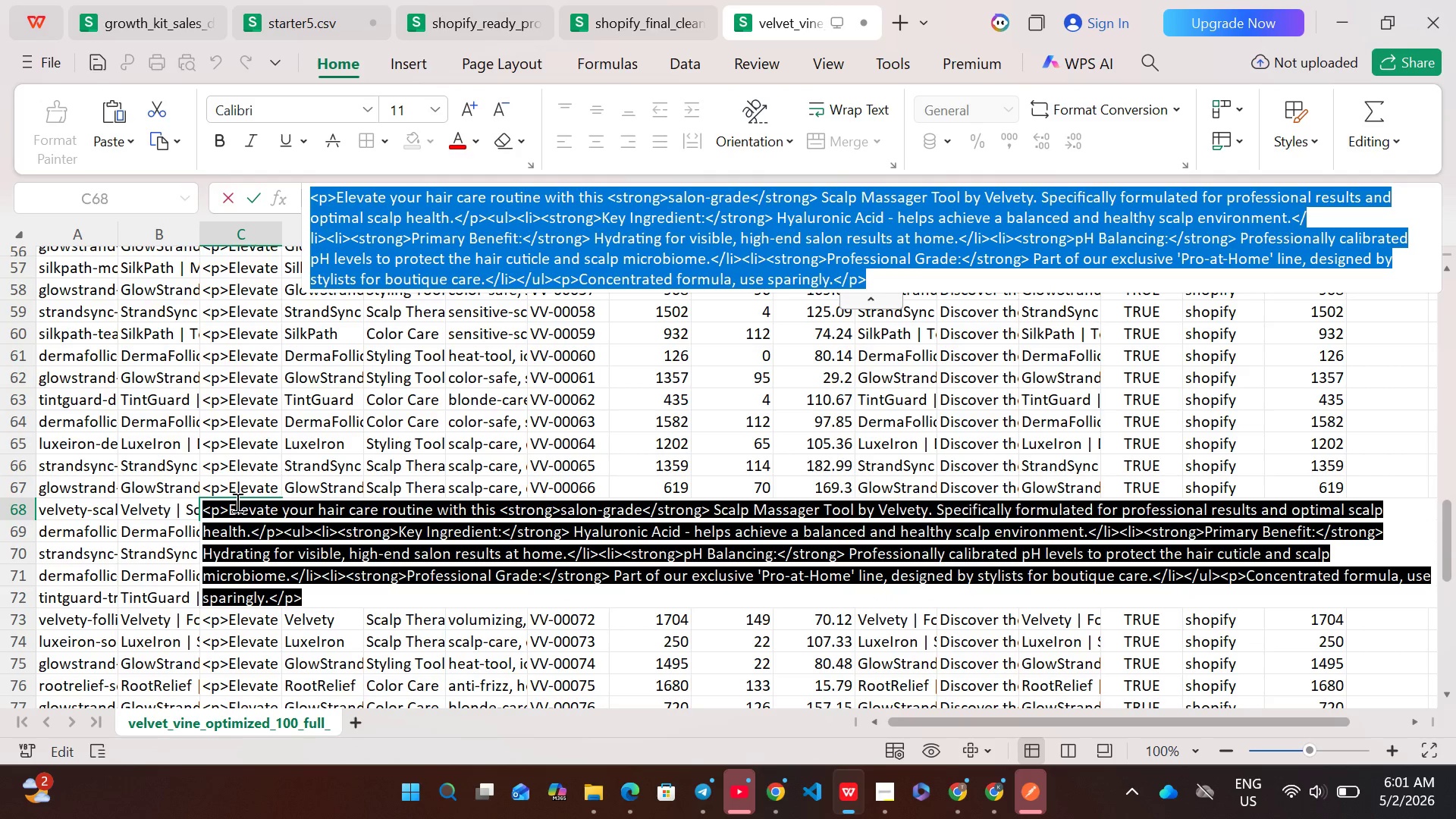 
key(Control+C)
 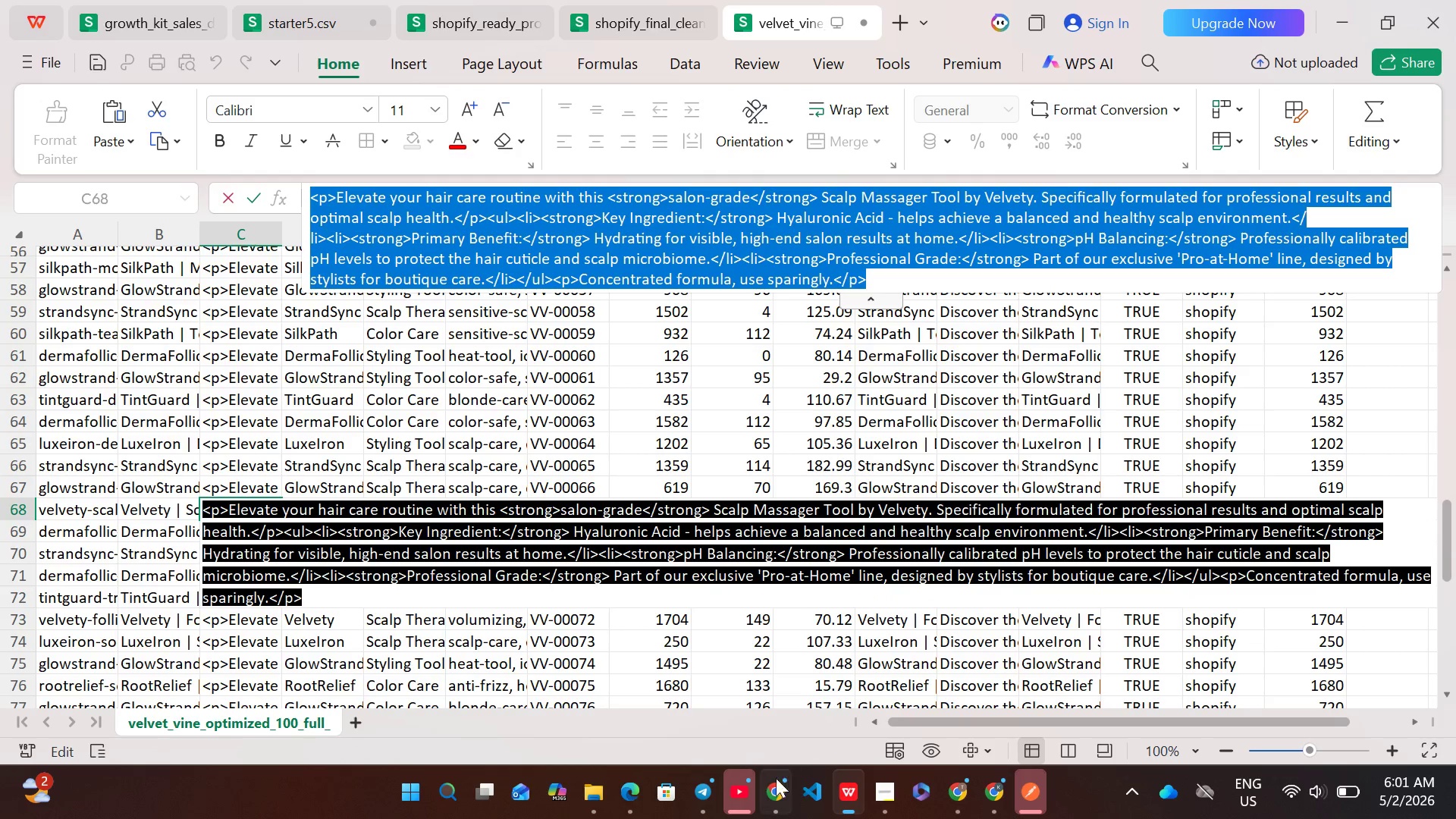 
left_click([776, 780])
 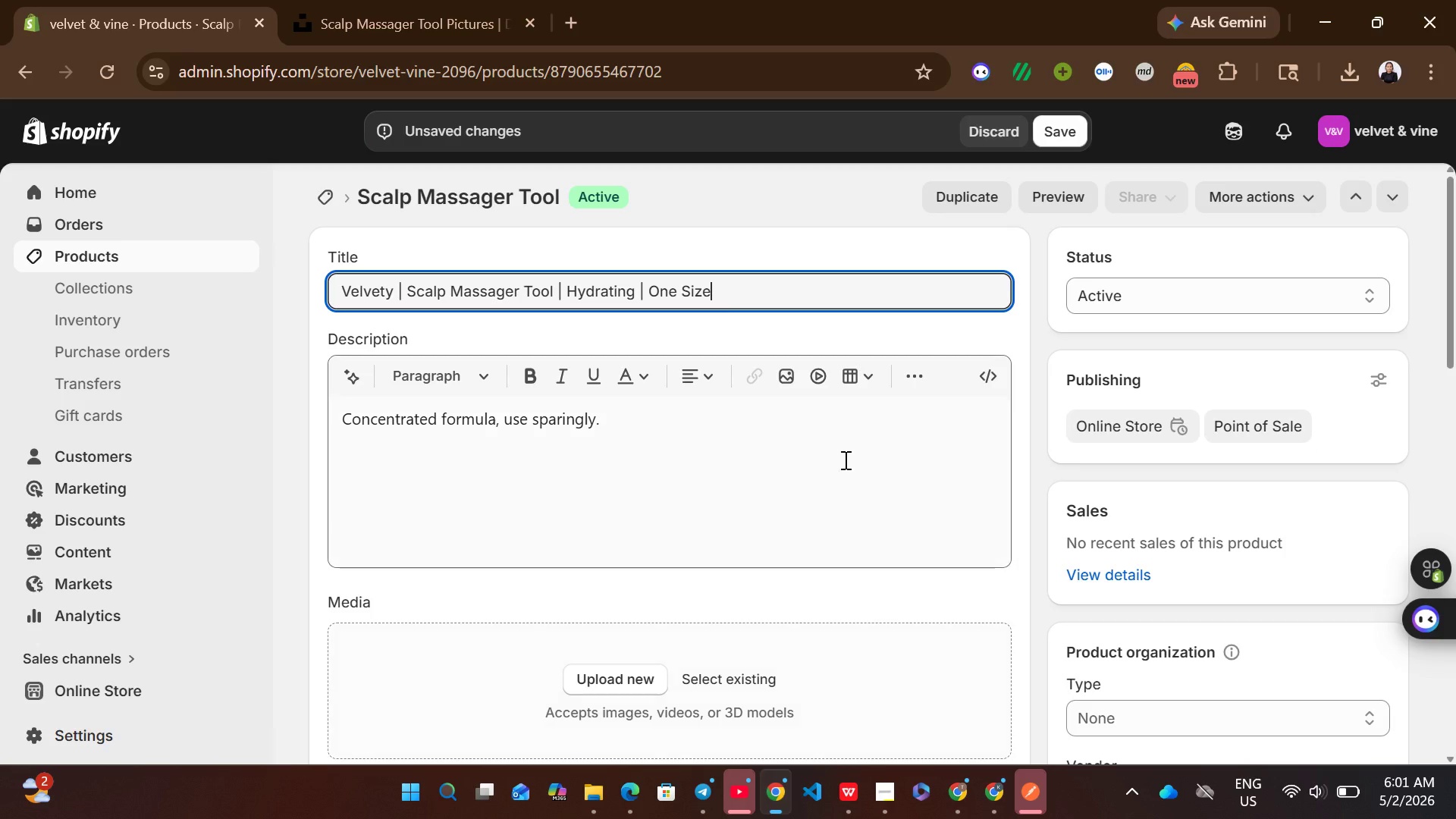 
left_click([844, 460])
 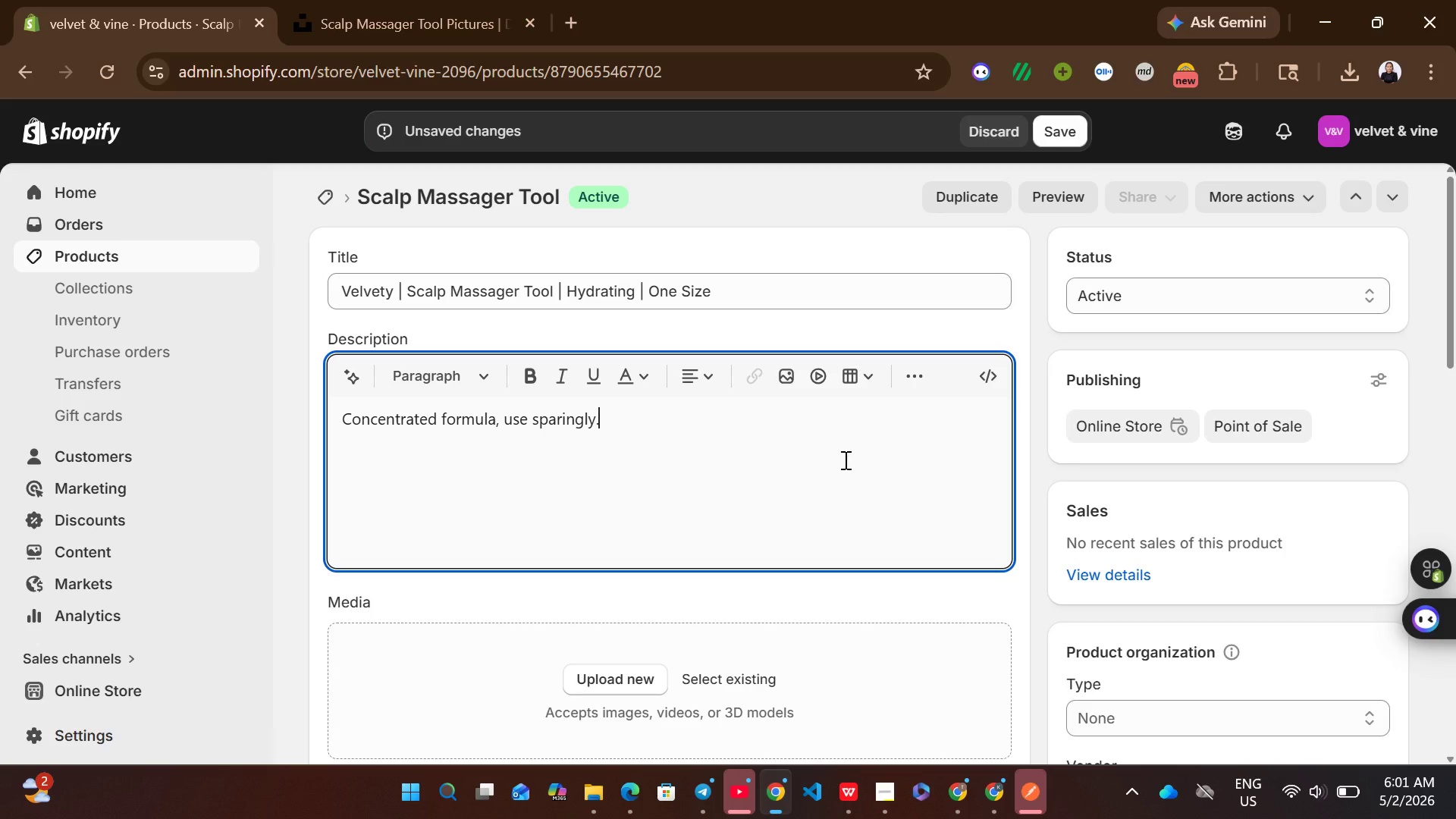 
key(Control+A)
 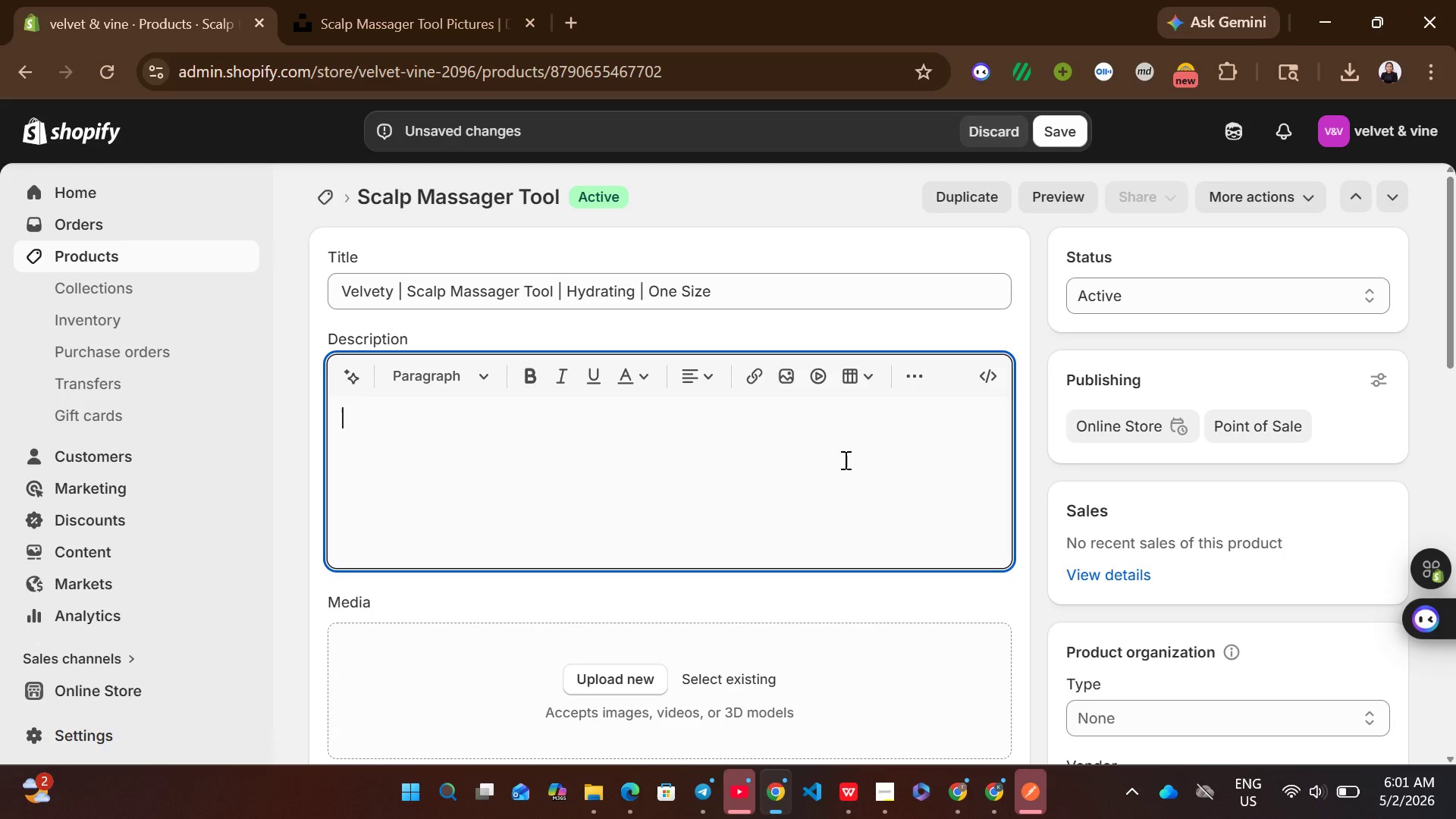 
key(Backspace)
 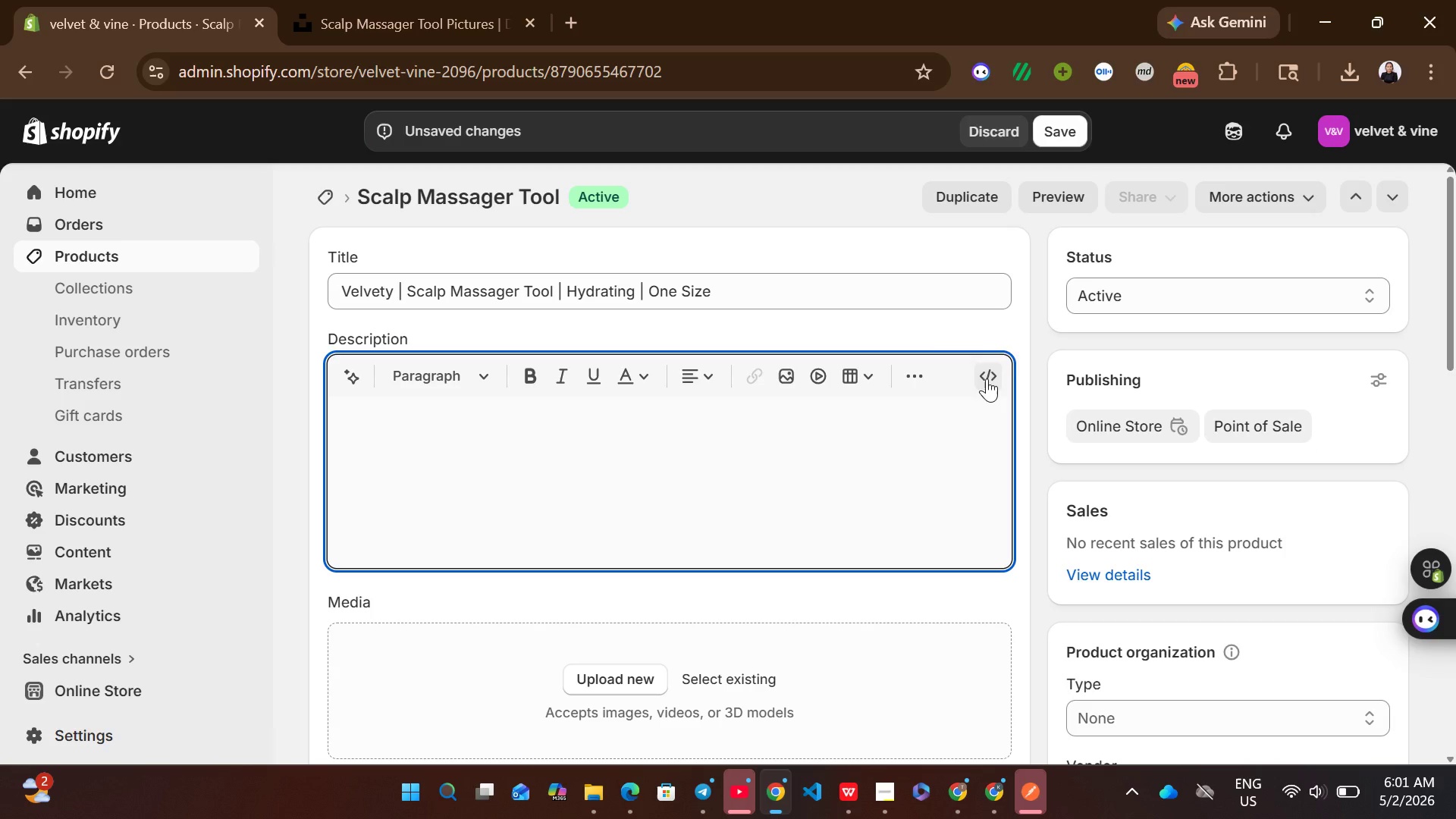 
left_click([993, 376])
 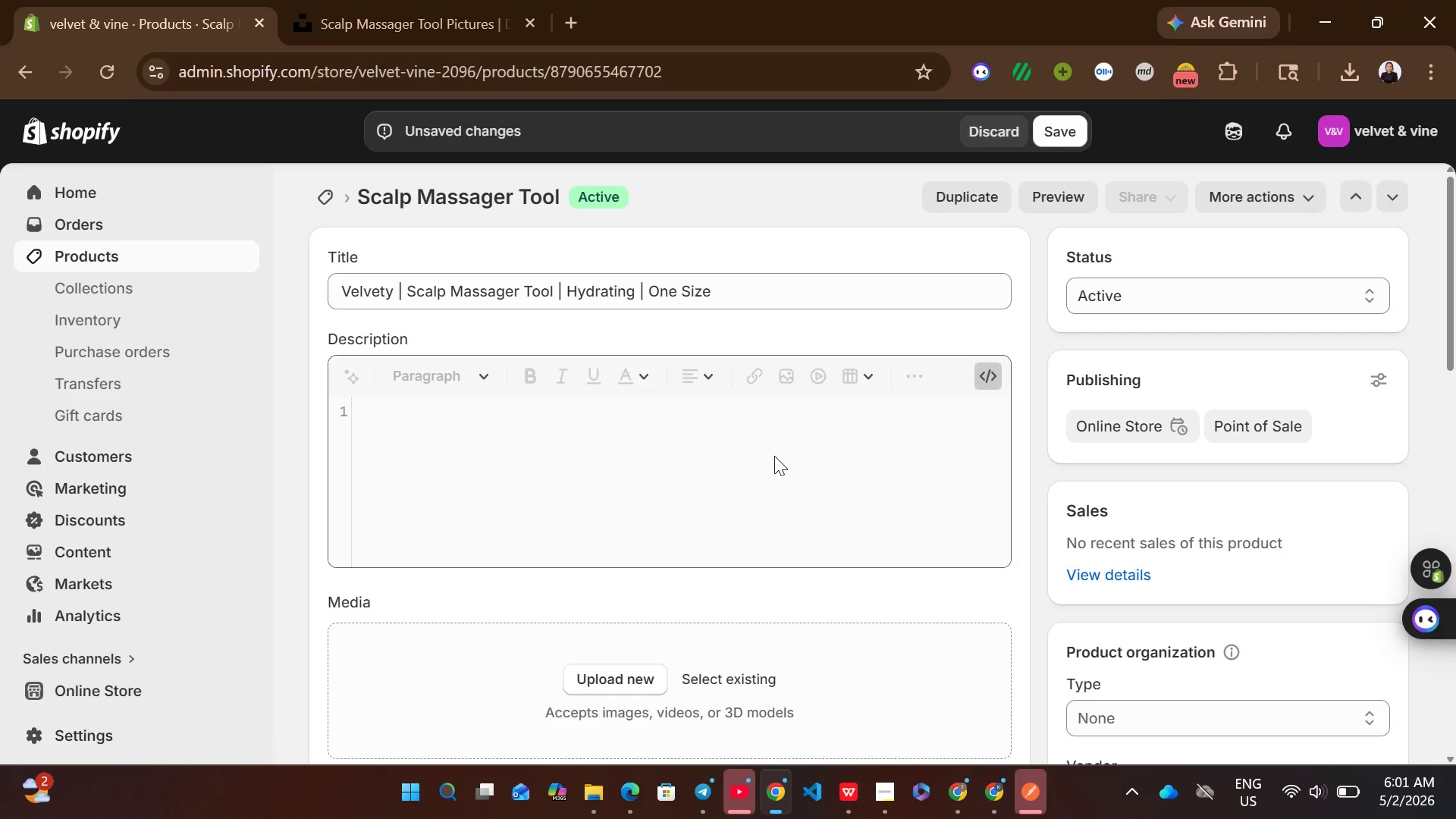 
left_click([774, 456])
 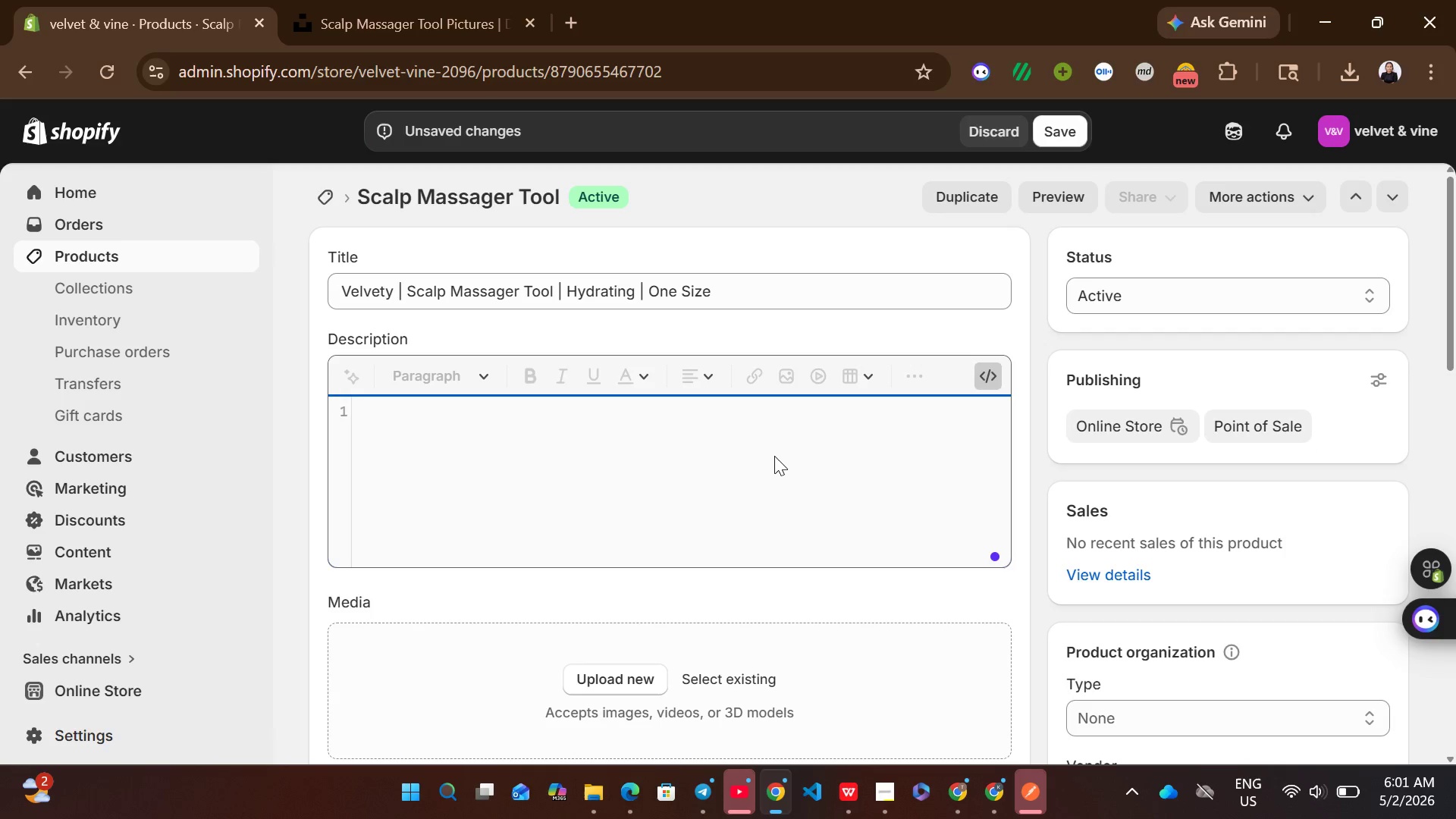 
key(Control+V)
 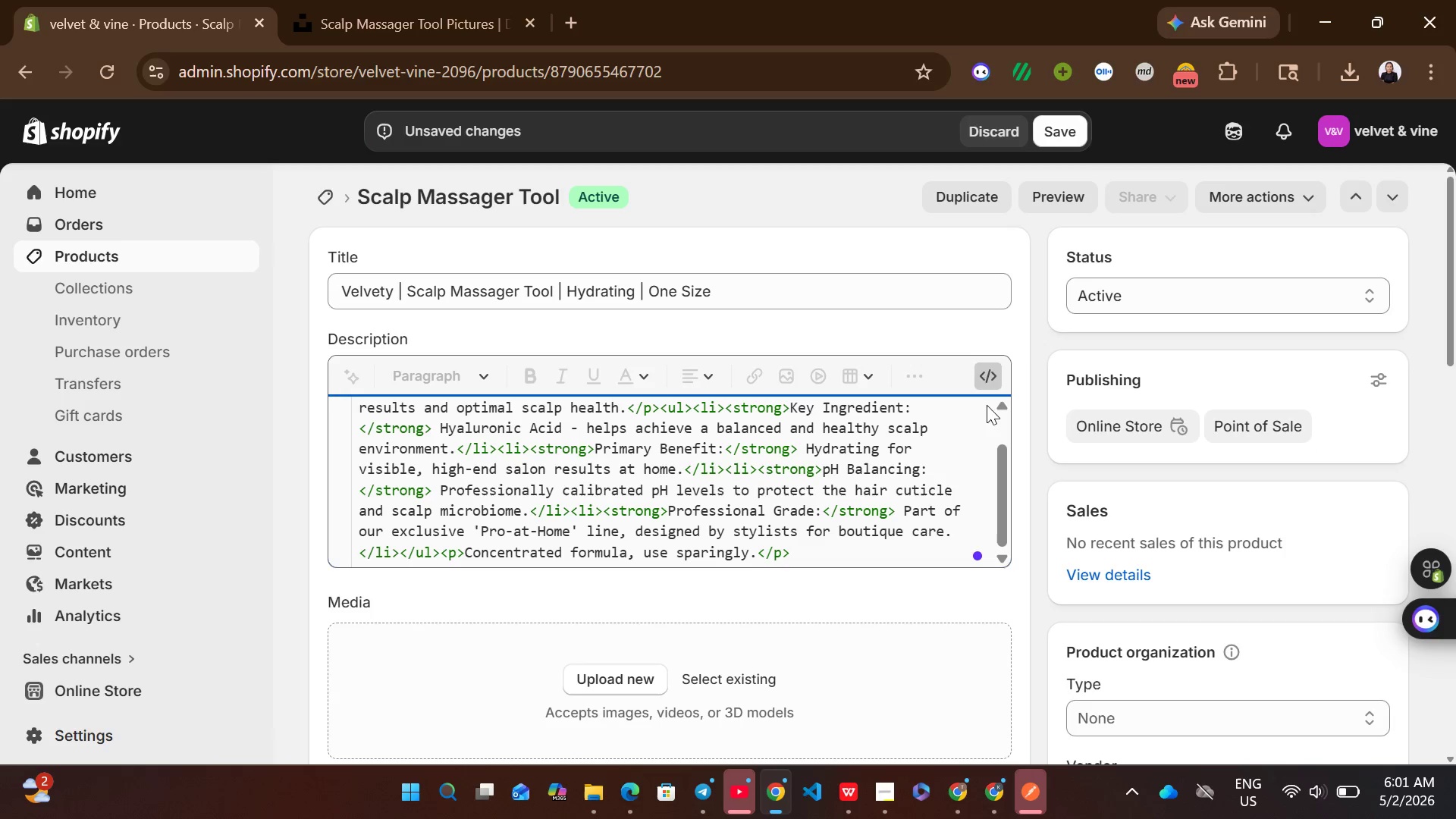 
left_click([984, 381])
 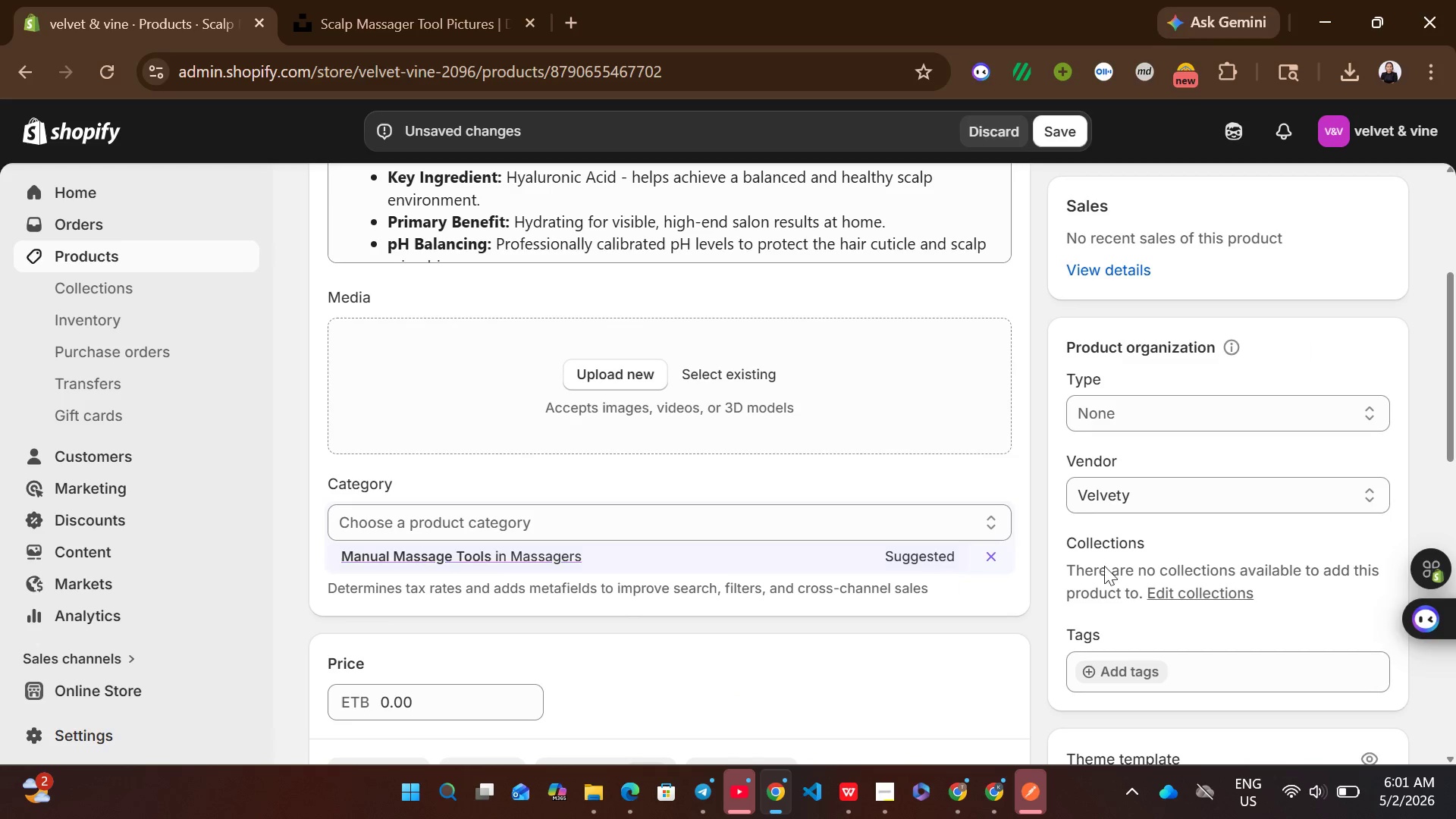 
wait(5.25)
 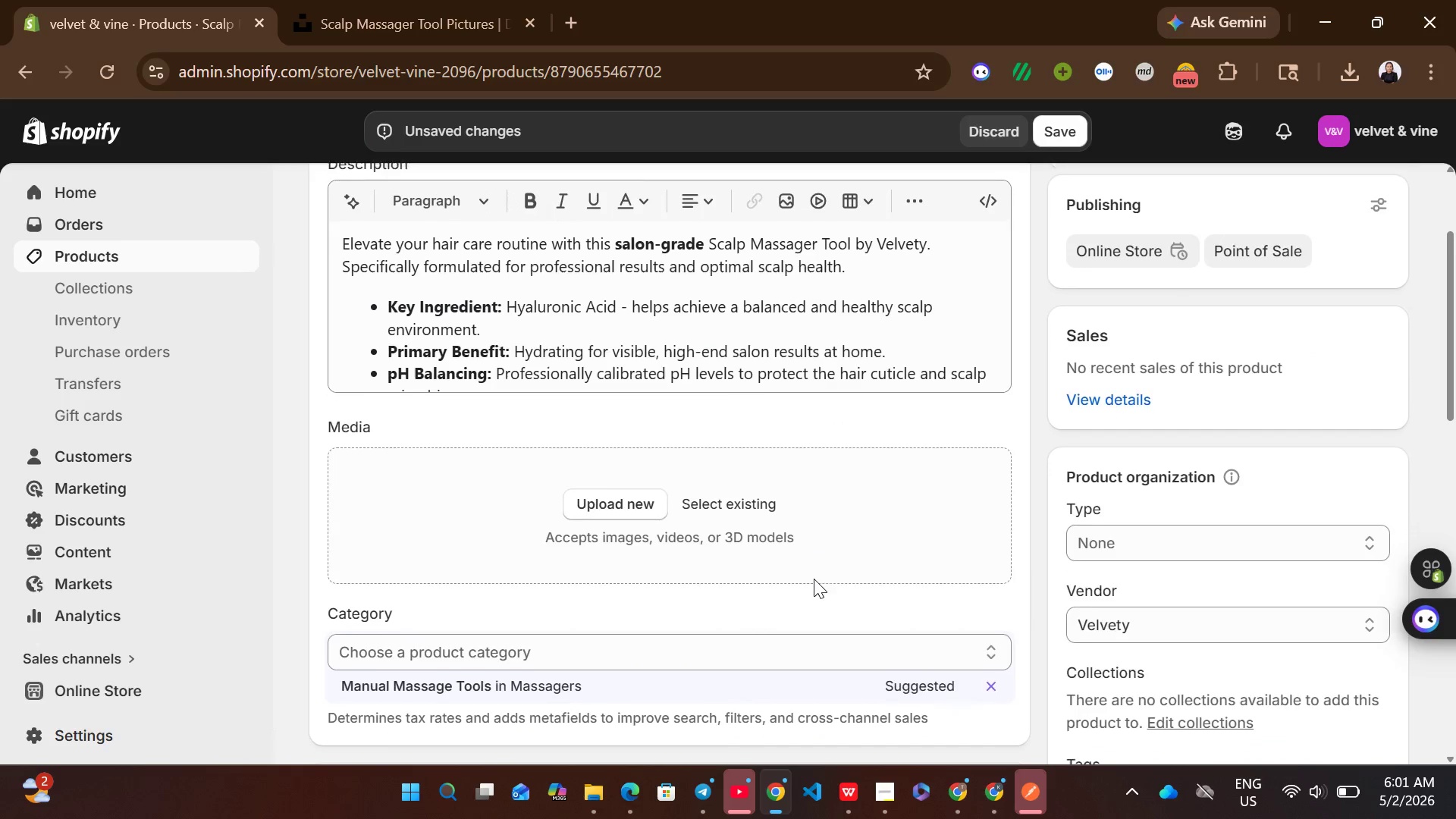 
left_click([1143, 419])
 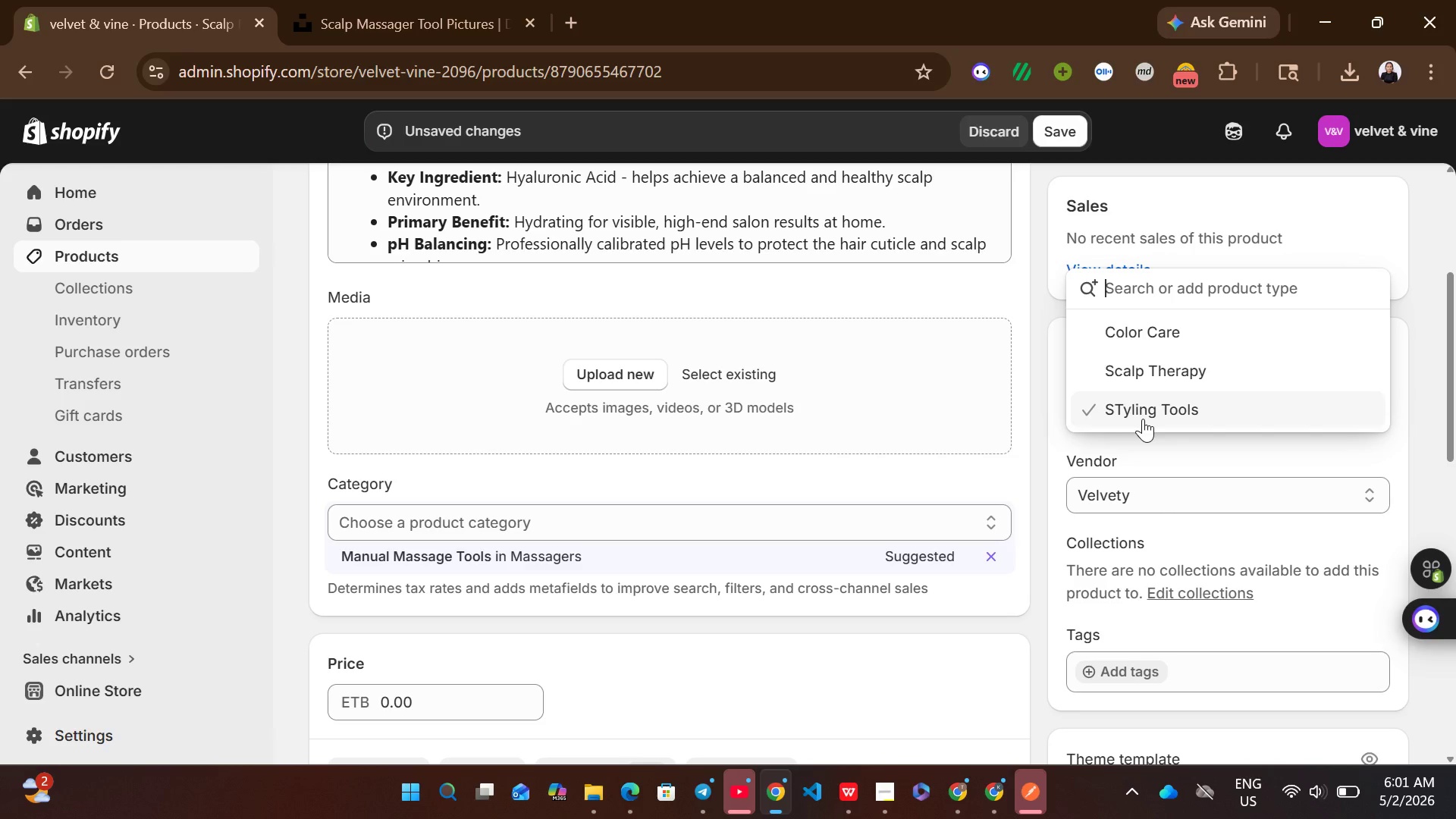 
wait(11.48)
 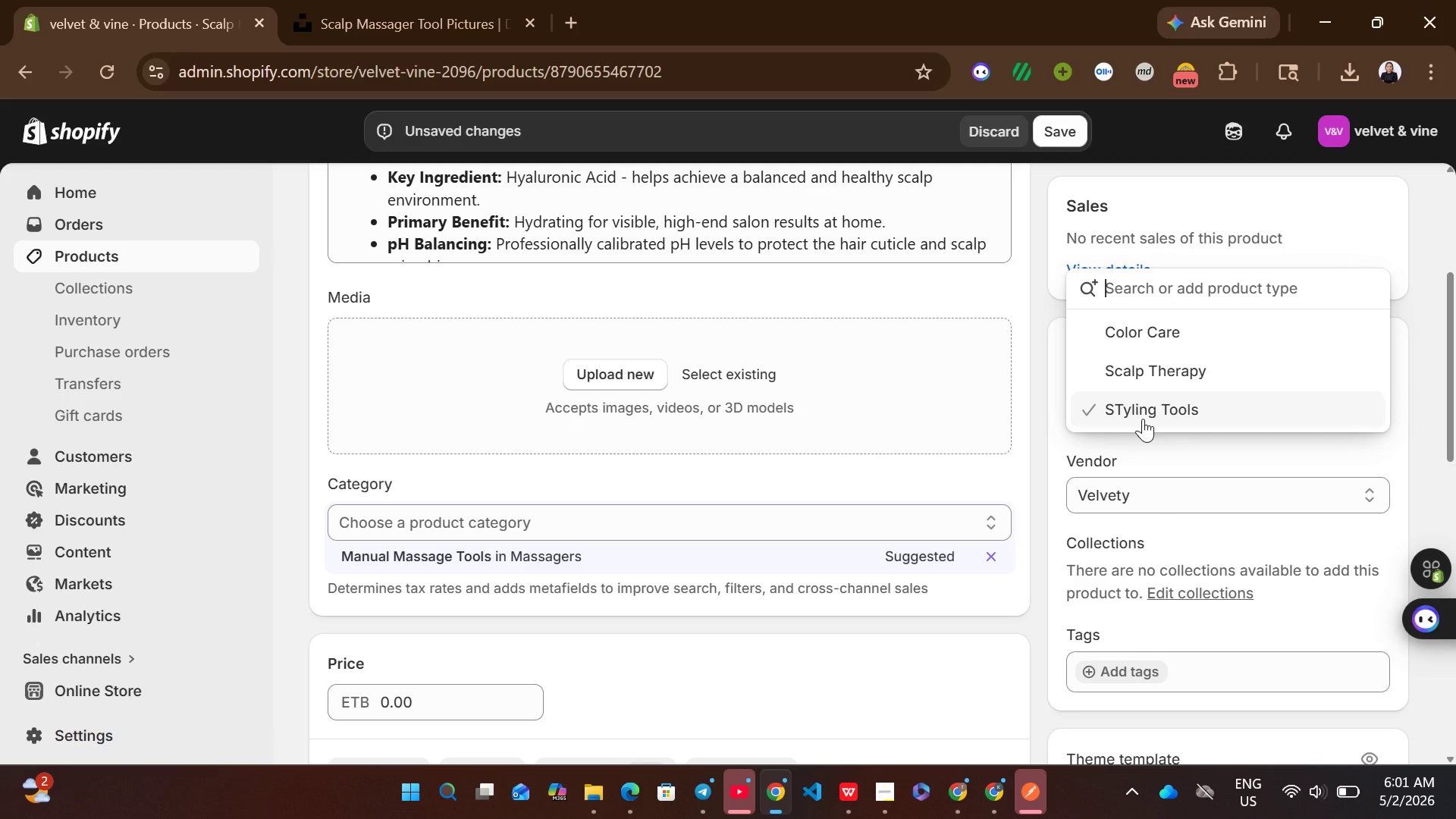 
left_click([1172, 403])
 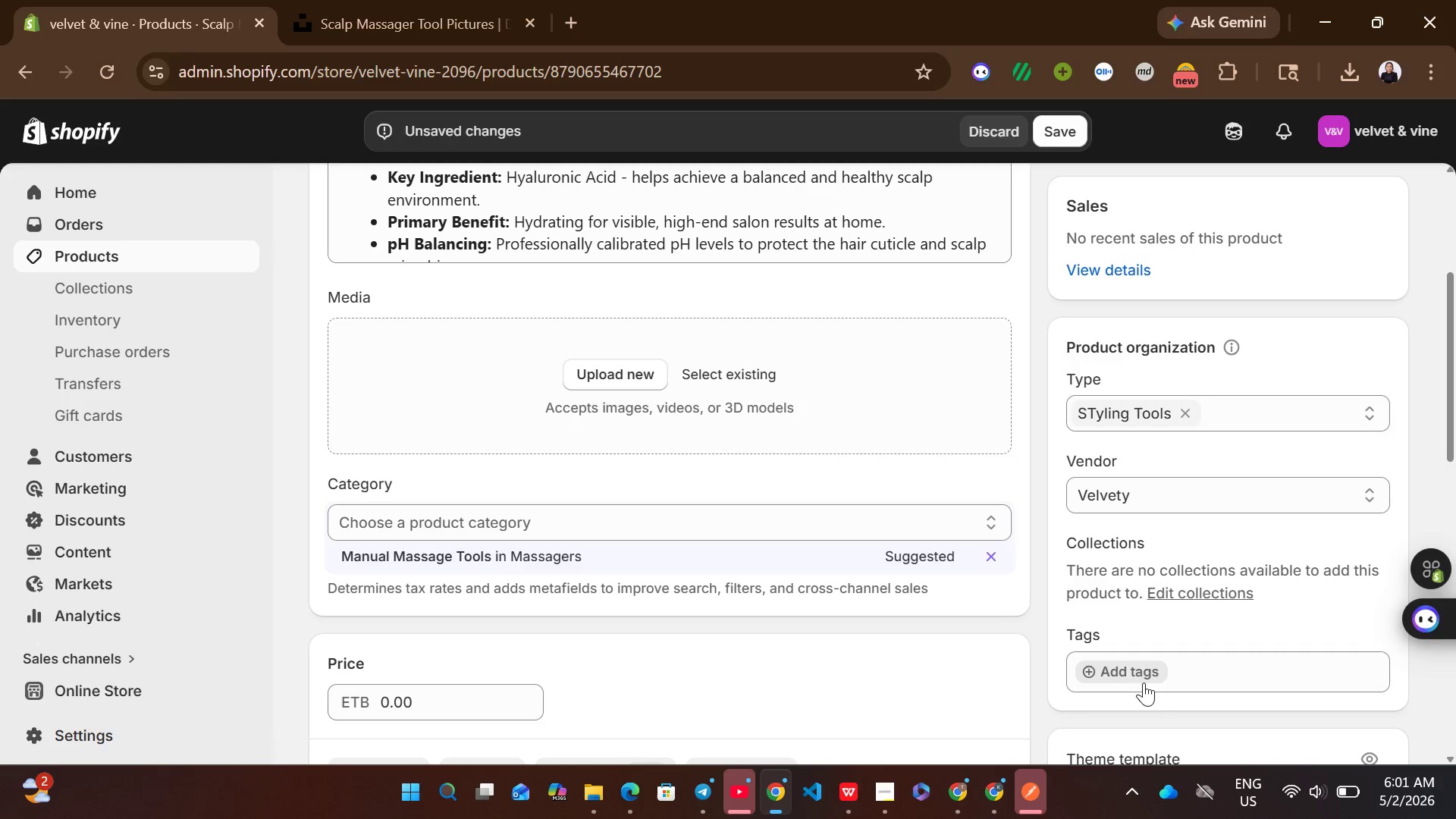 
left_click([1145, 661])
 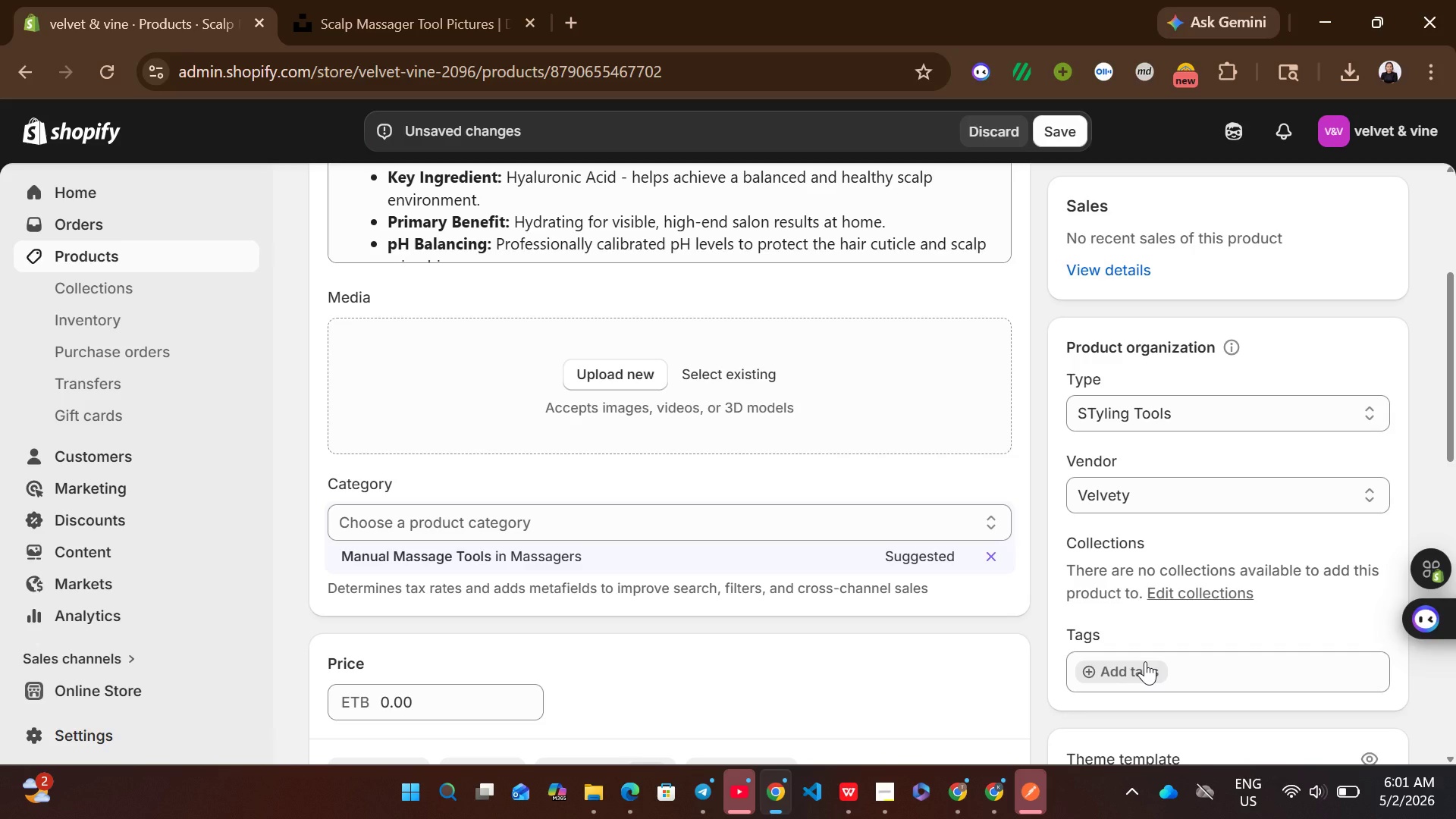 
left_click([1145, 661])
 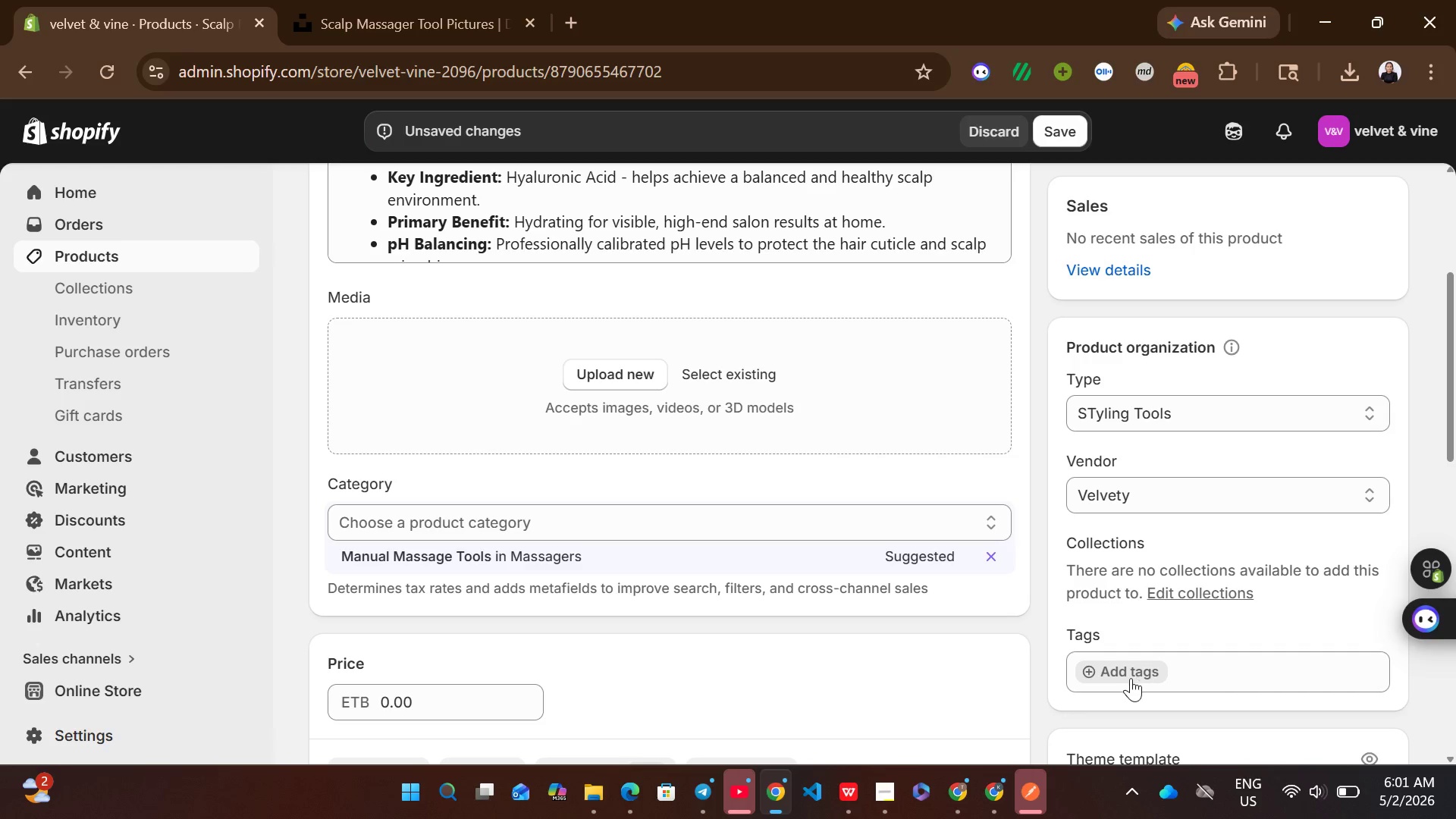 
left_click([1131, 678])
 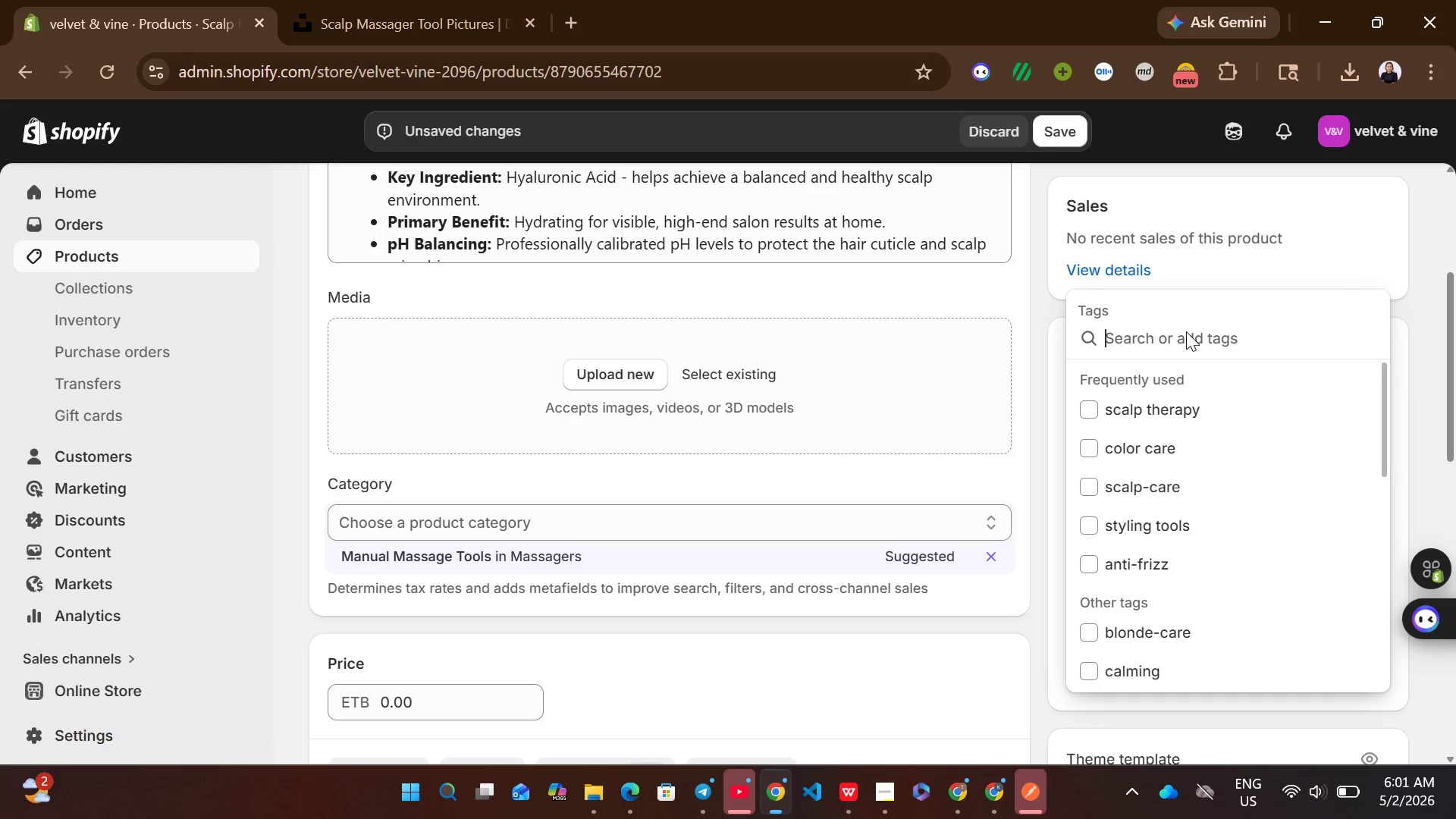 
type(he)
 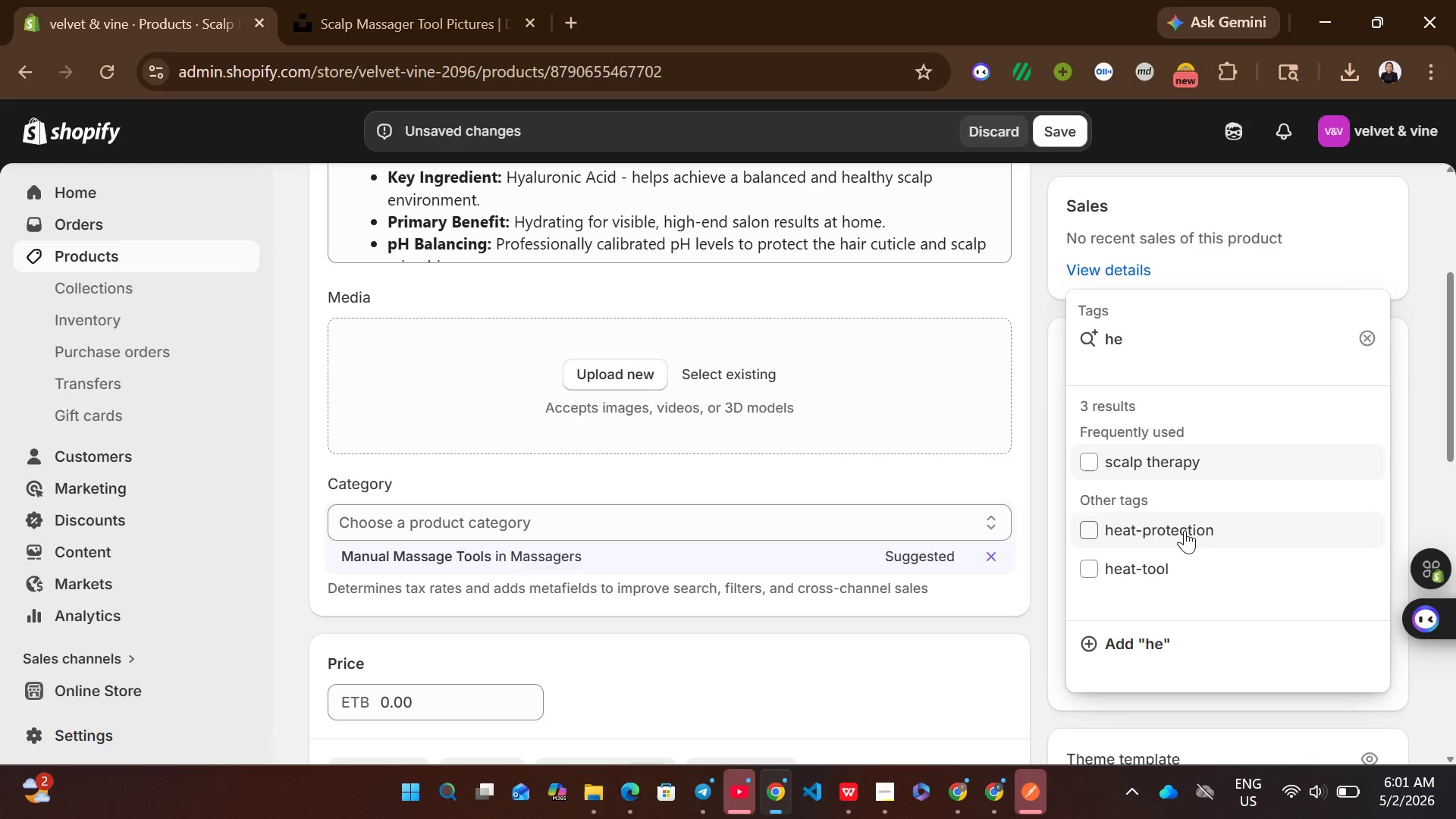 
left_click([1175, 564])
 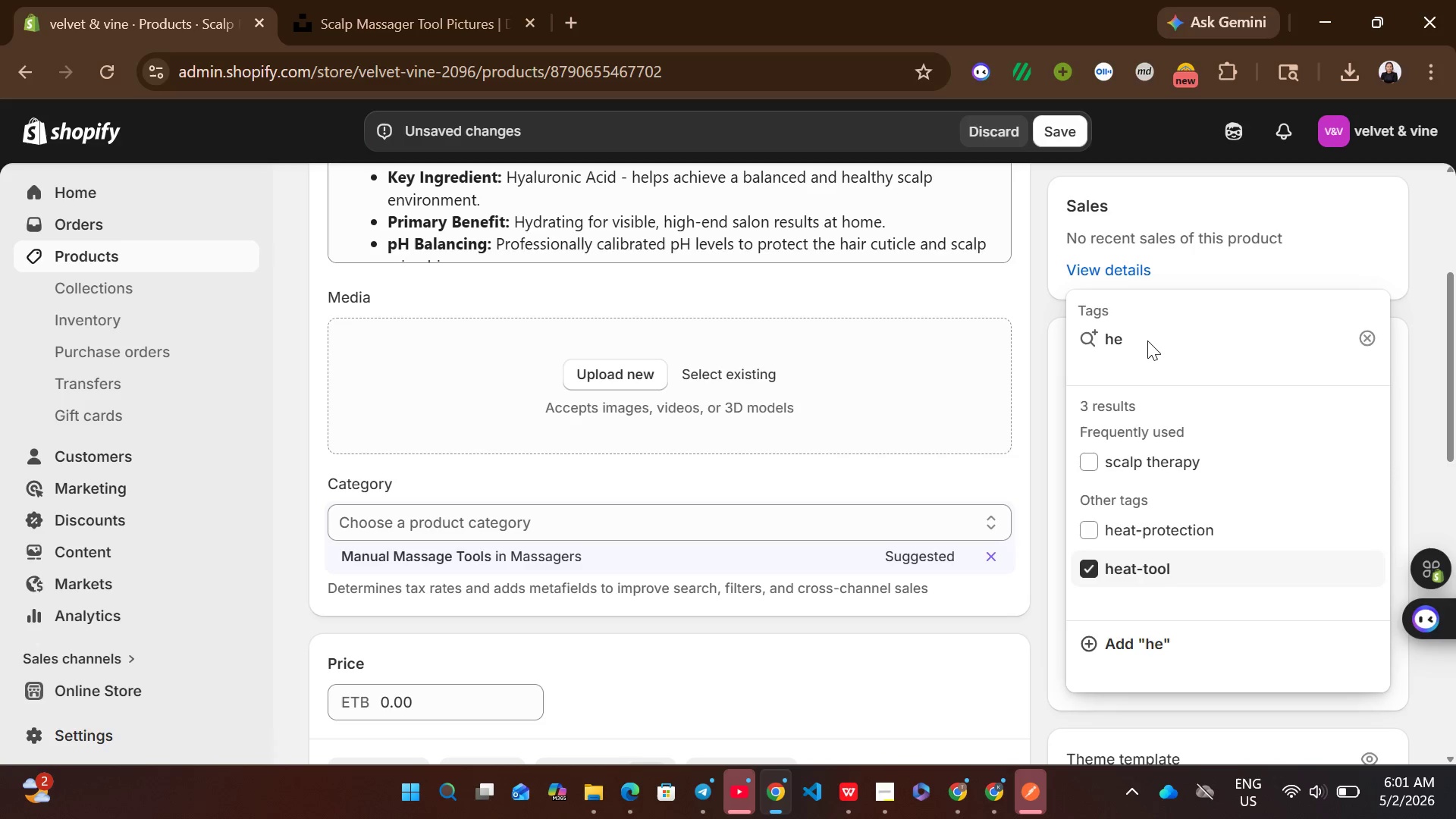 
left_click([1147, 340])
 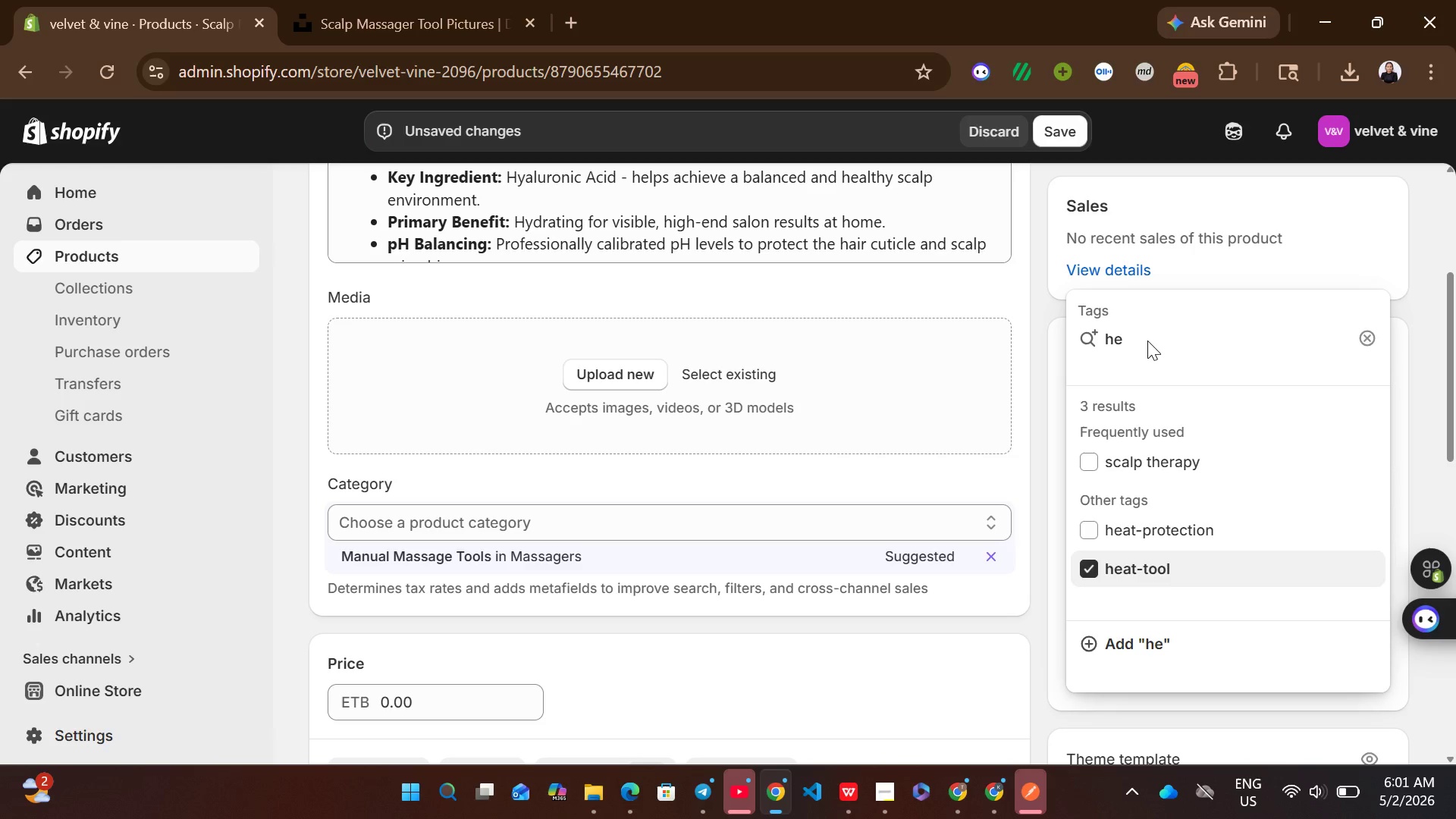 
key(Equal)
 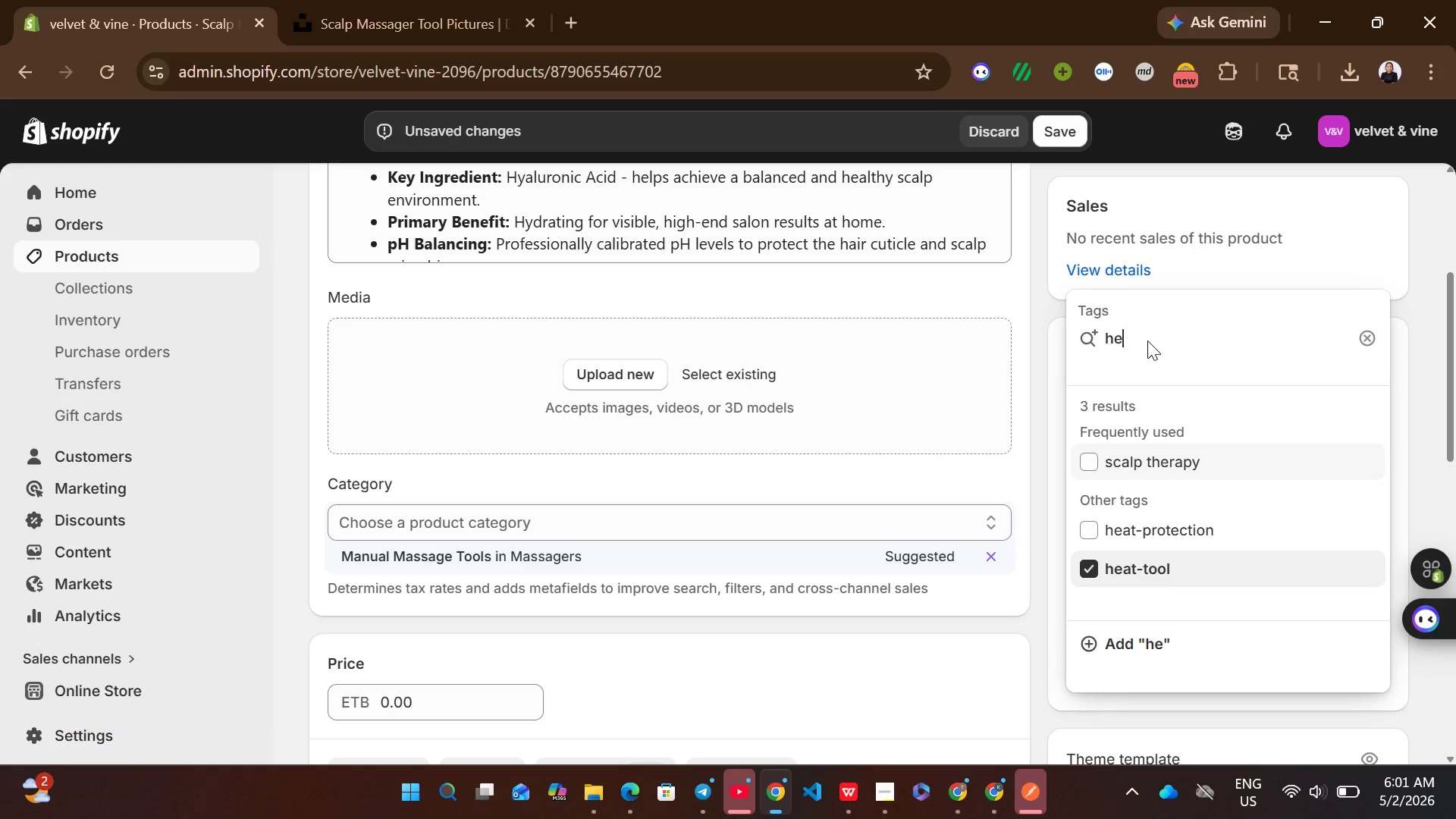 
key(Backspace)
 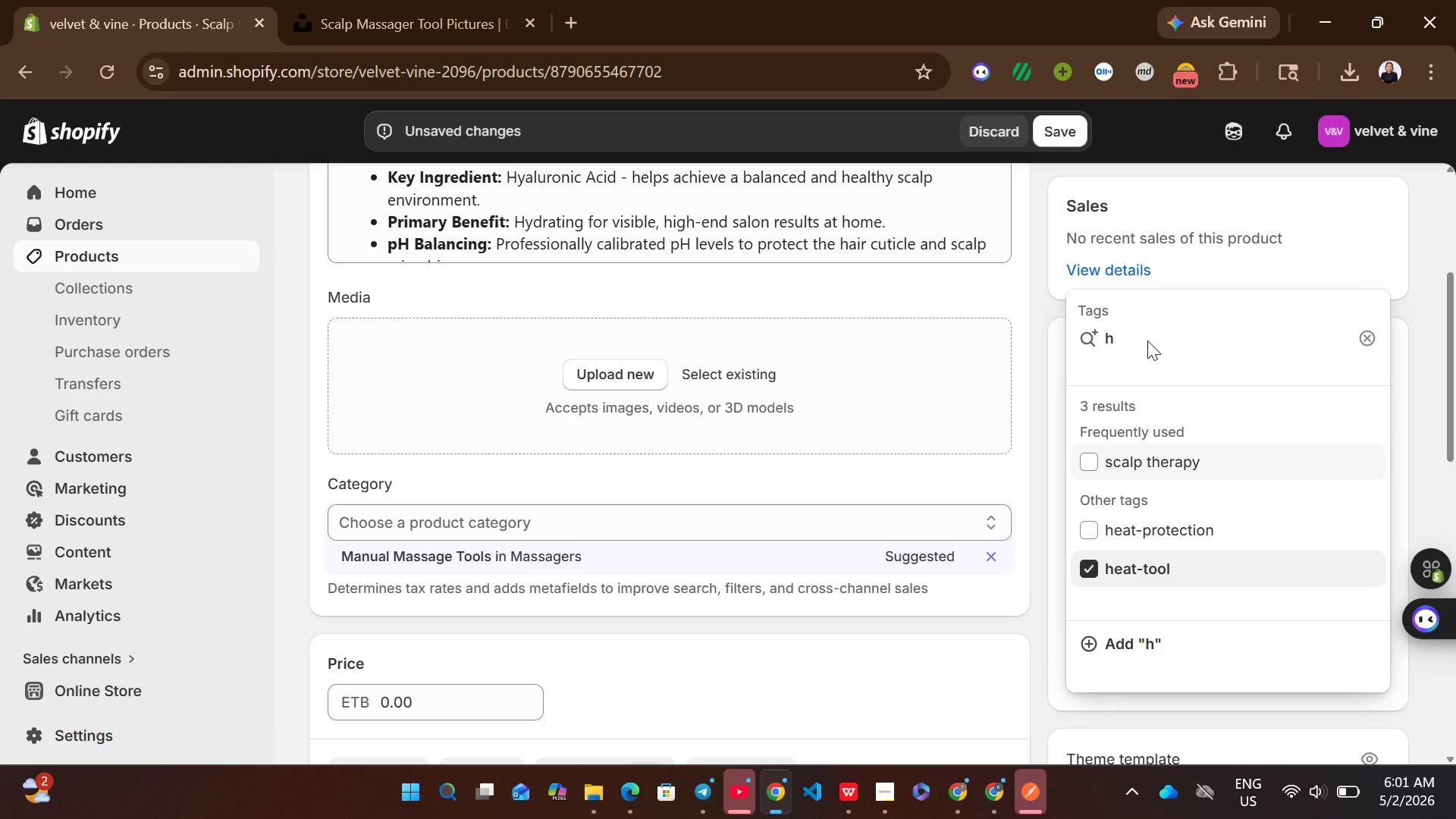 
key(Backspace)
 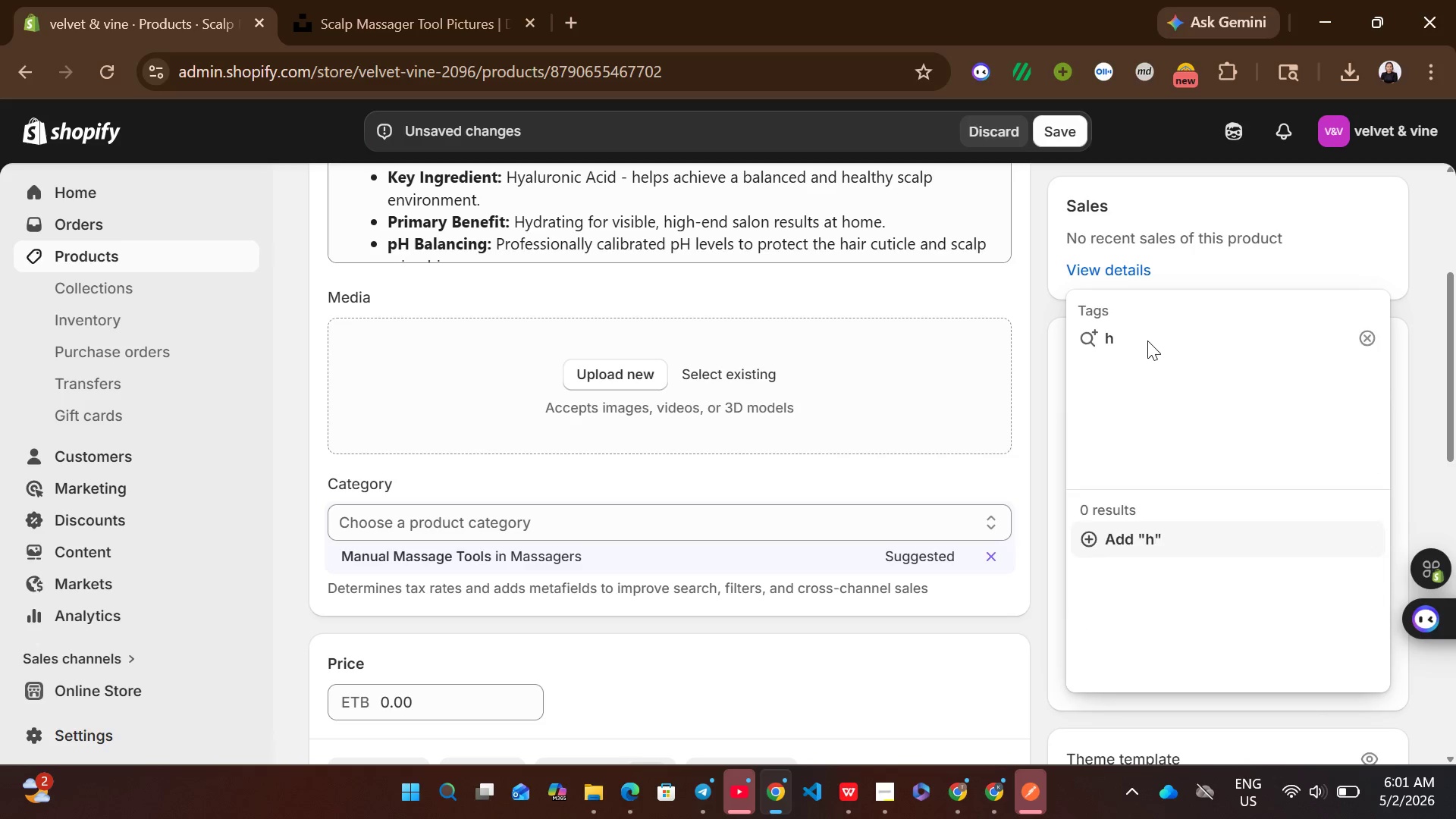 
key(Backspace)
 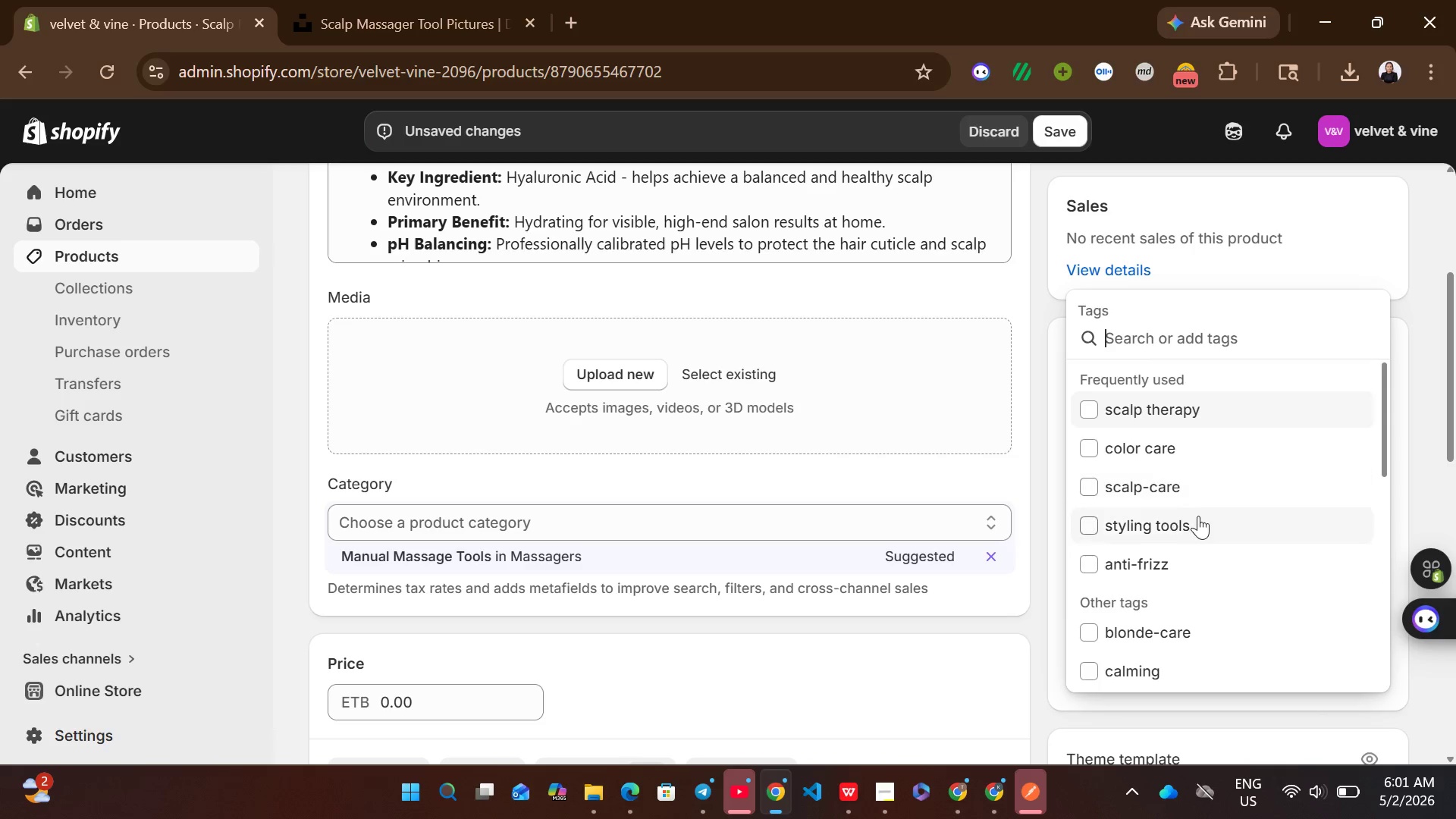 
left_click([1167, 522])
 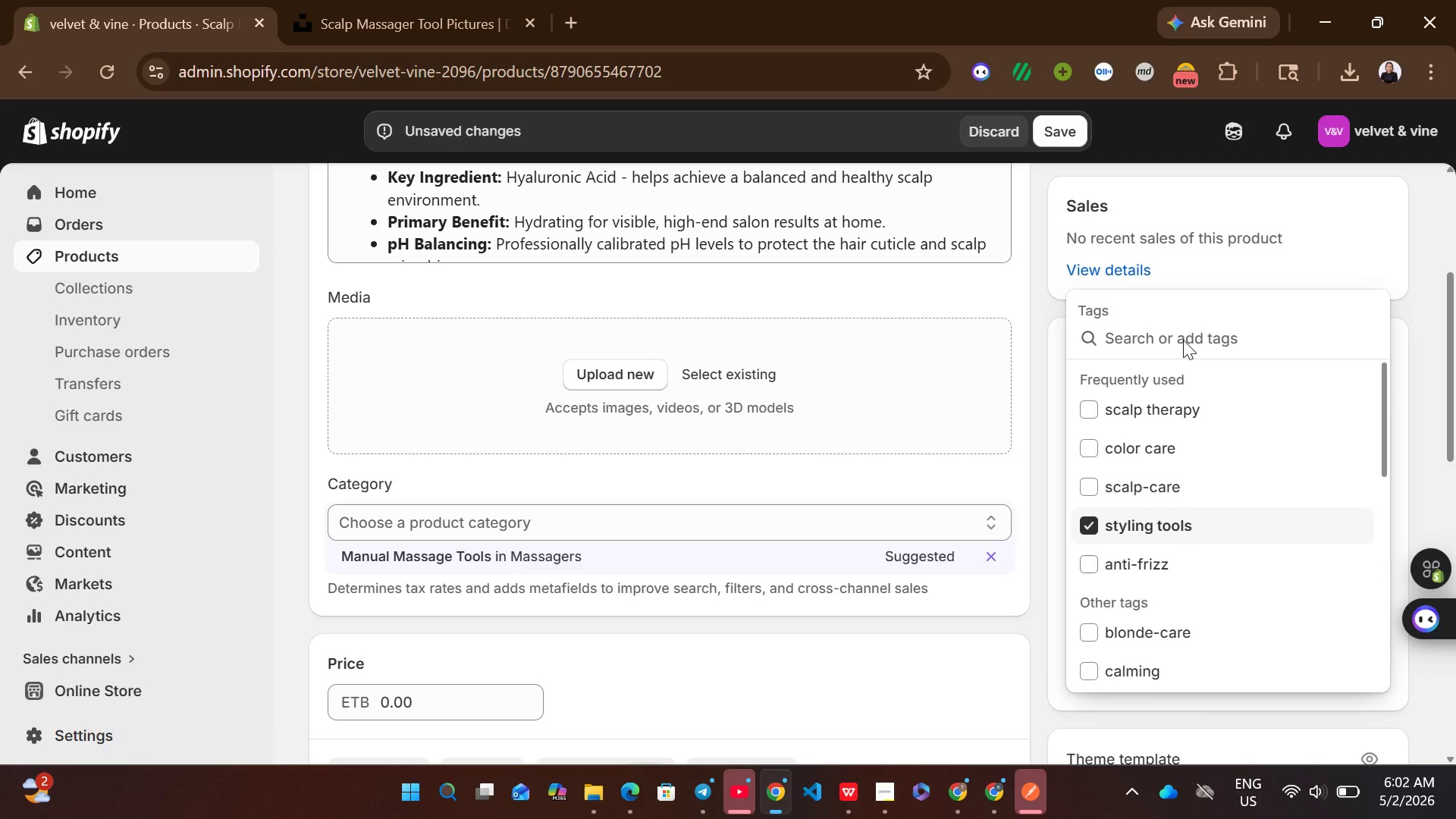 
left_click([1183, 340])
 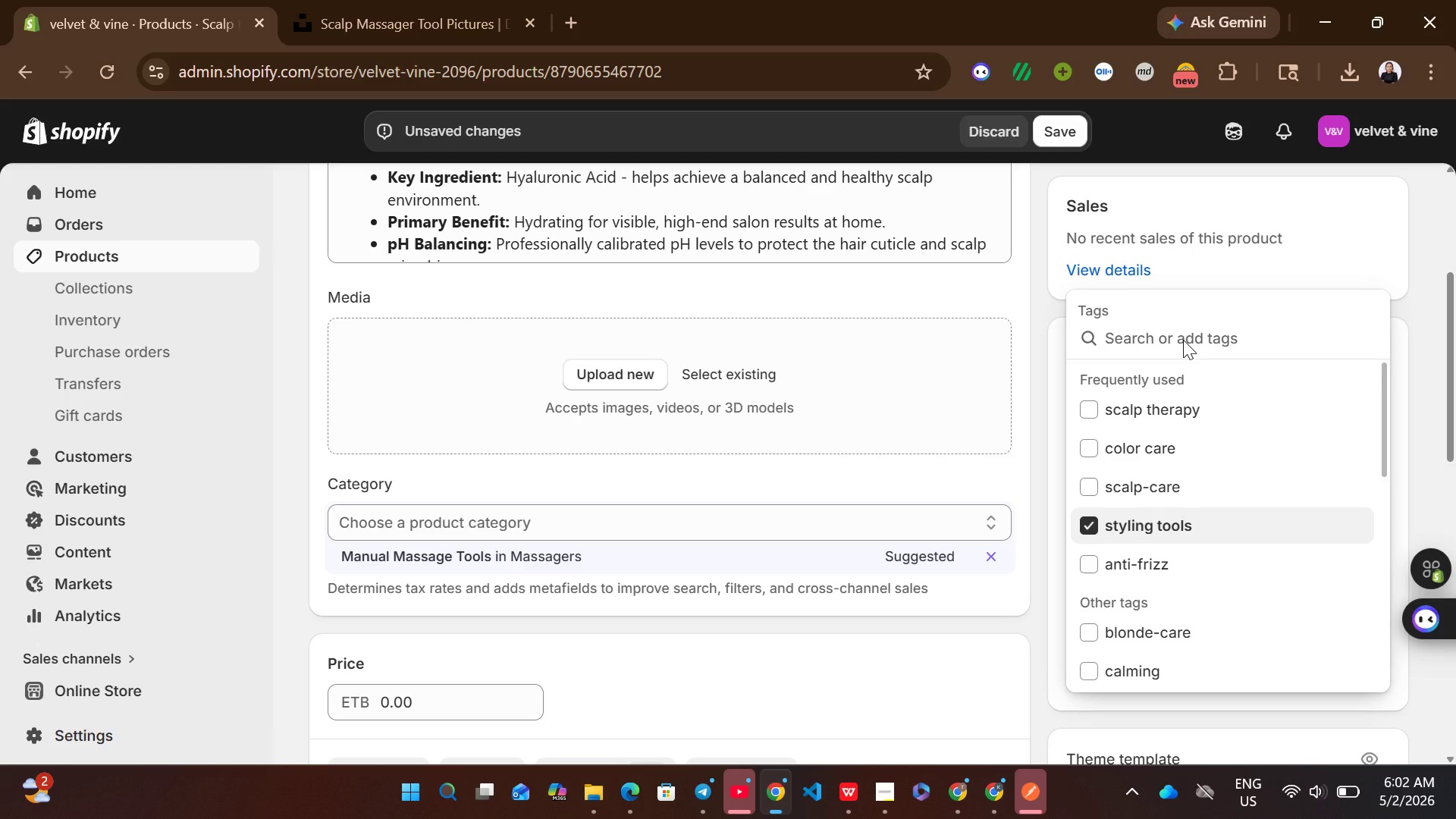 
type(io)
 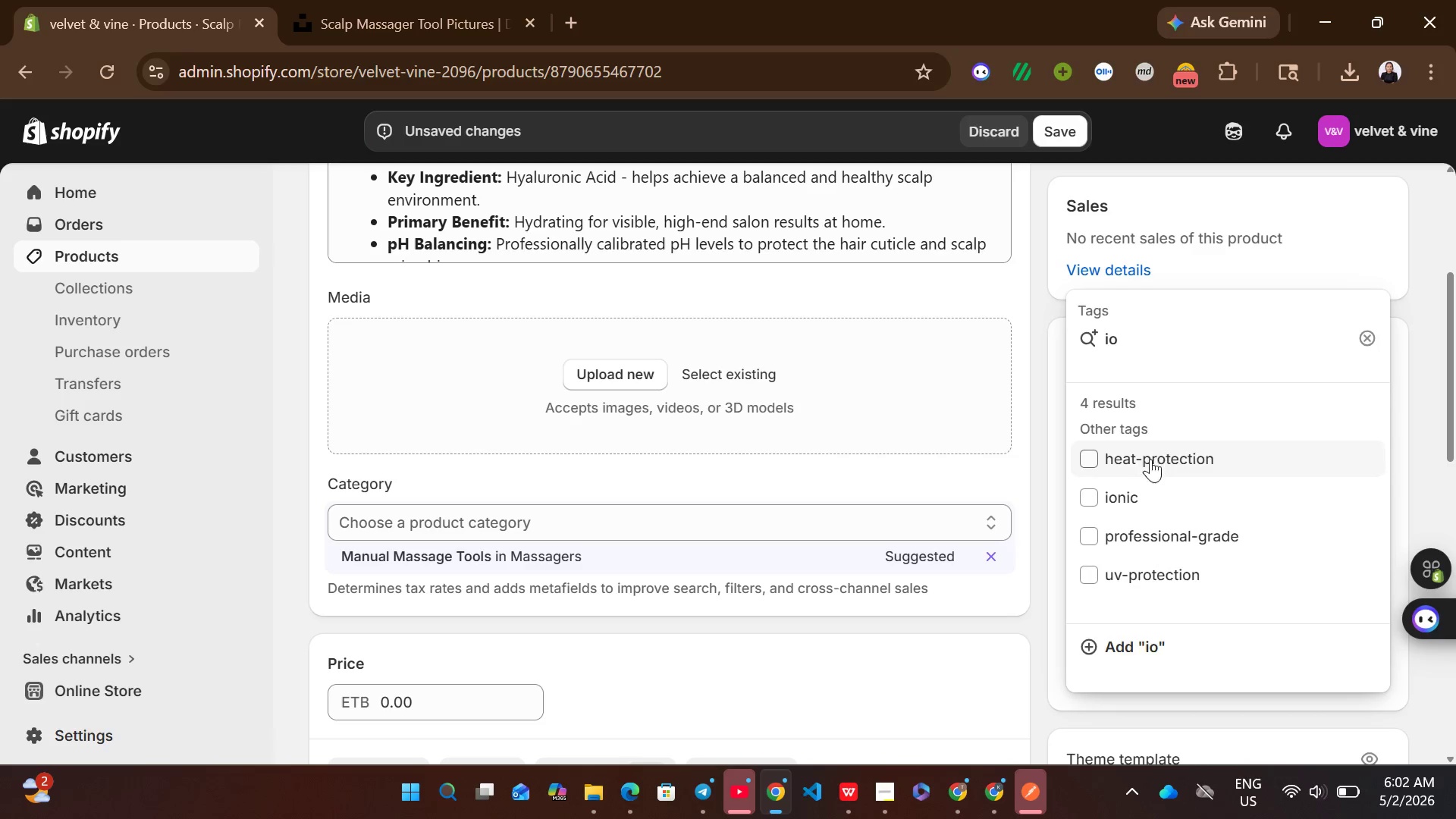 
left_click([1135, 495])
 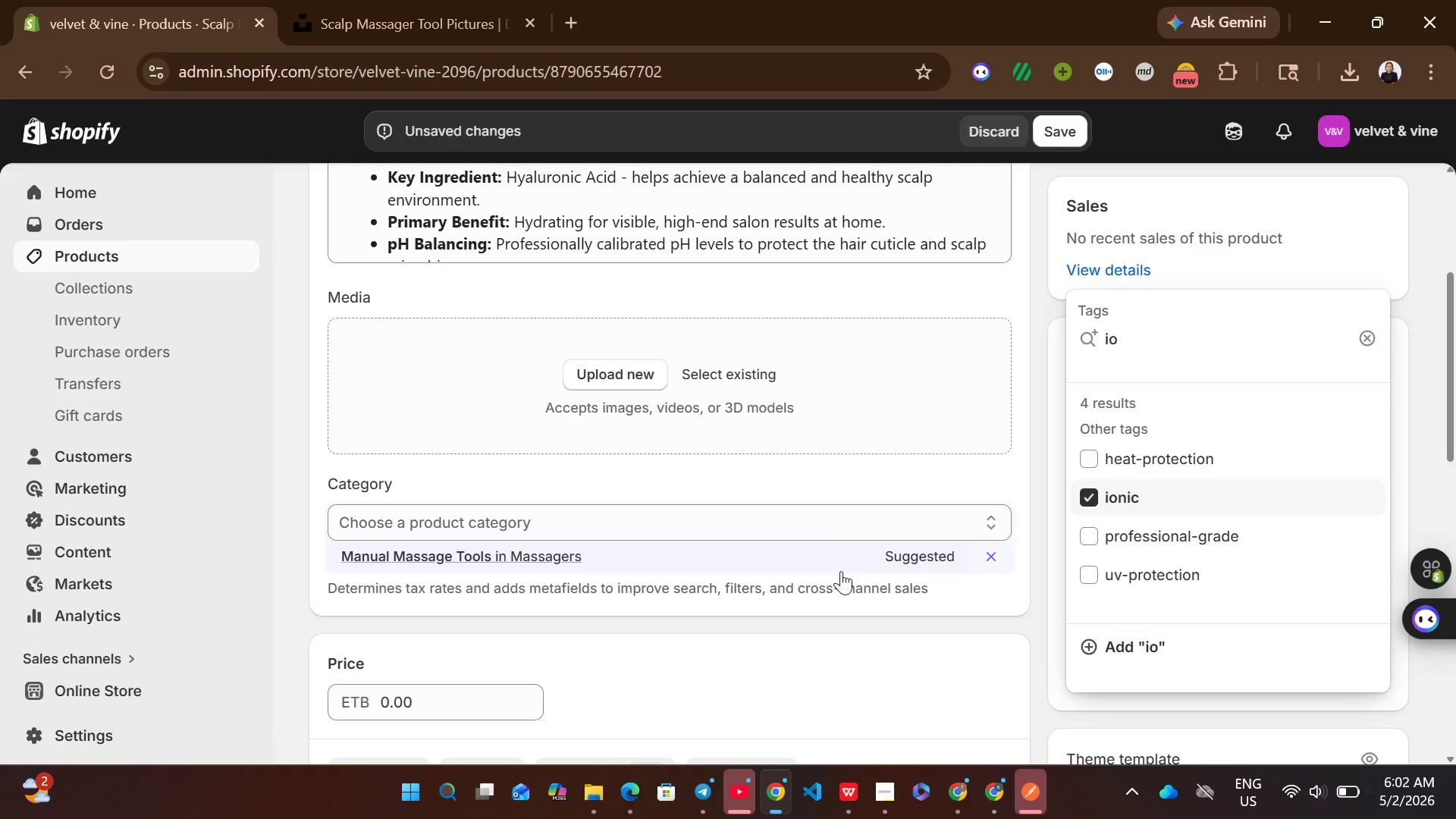 
wait(10.28)
 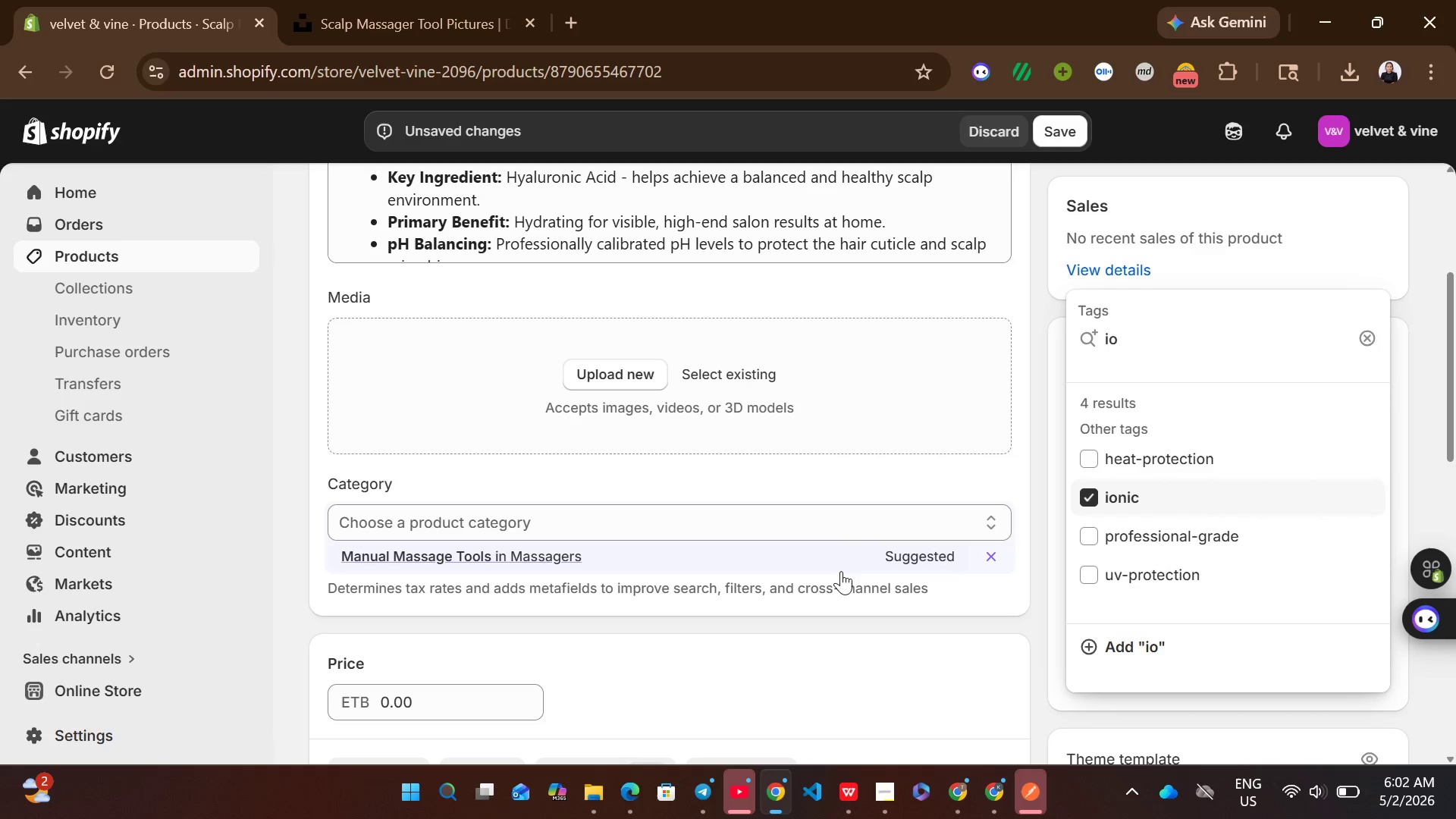 
left_click([441, 548])
 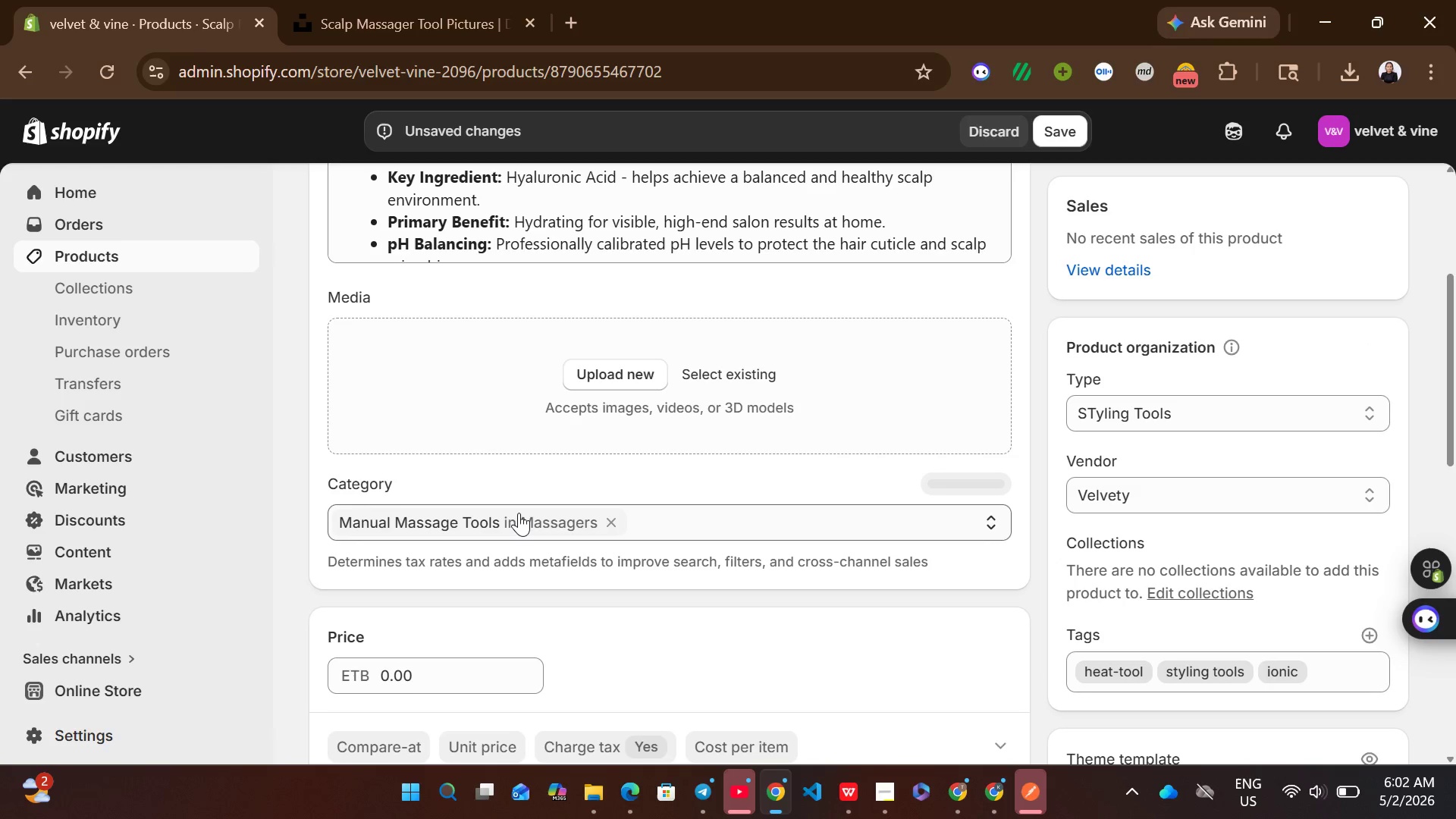 
left_click([519, 513])
 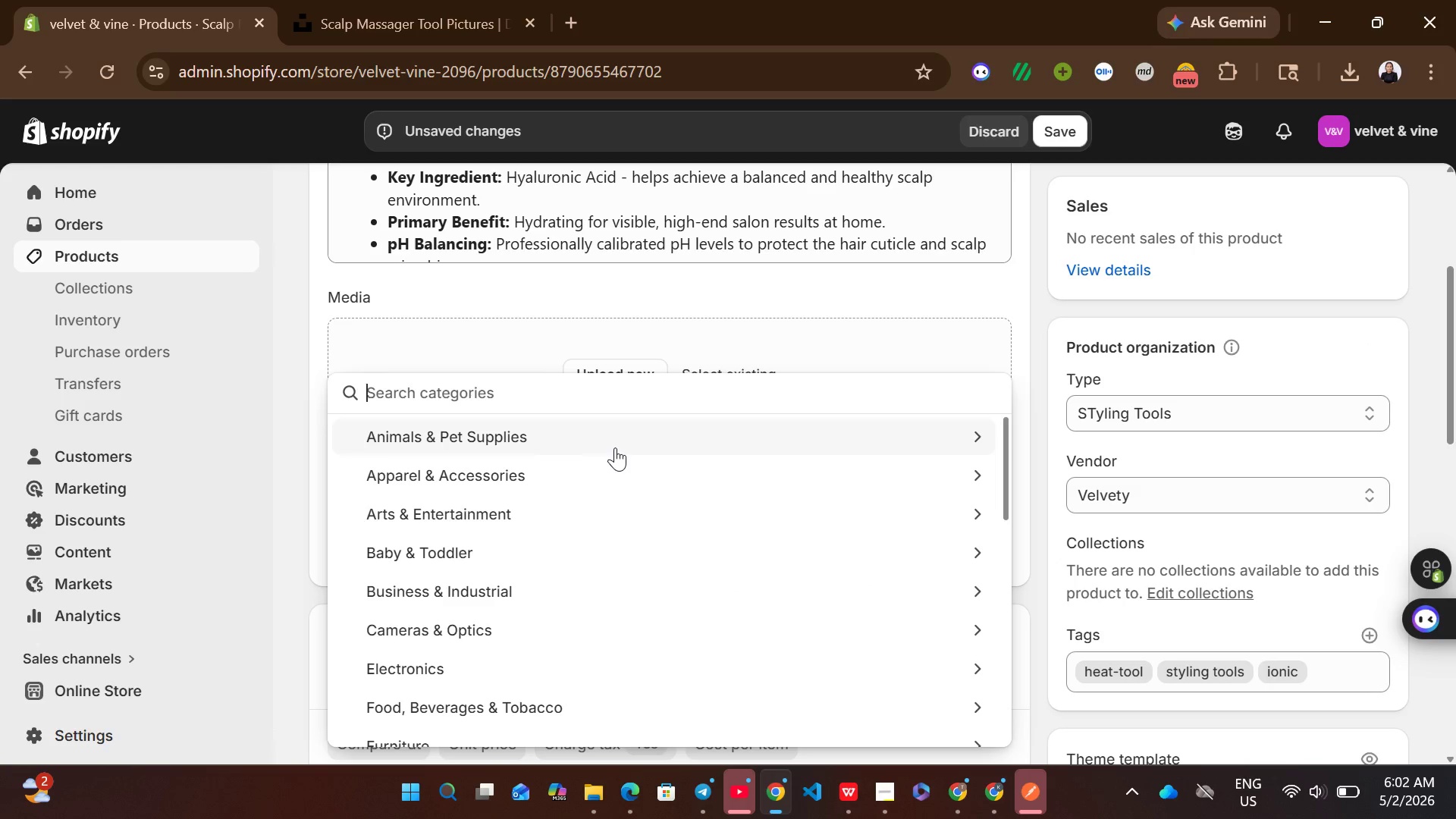 
type(haii)
key(Backspace)
type(r masa)
 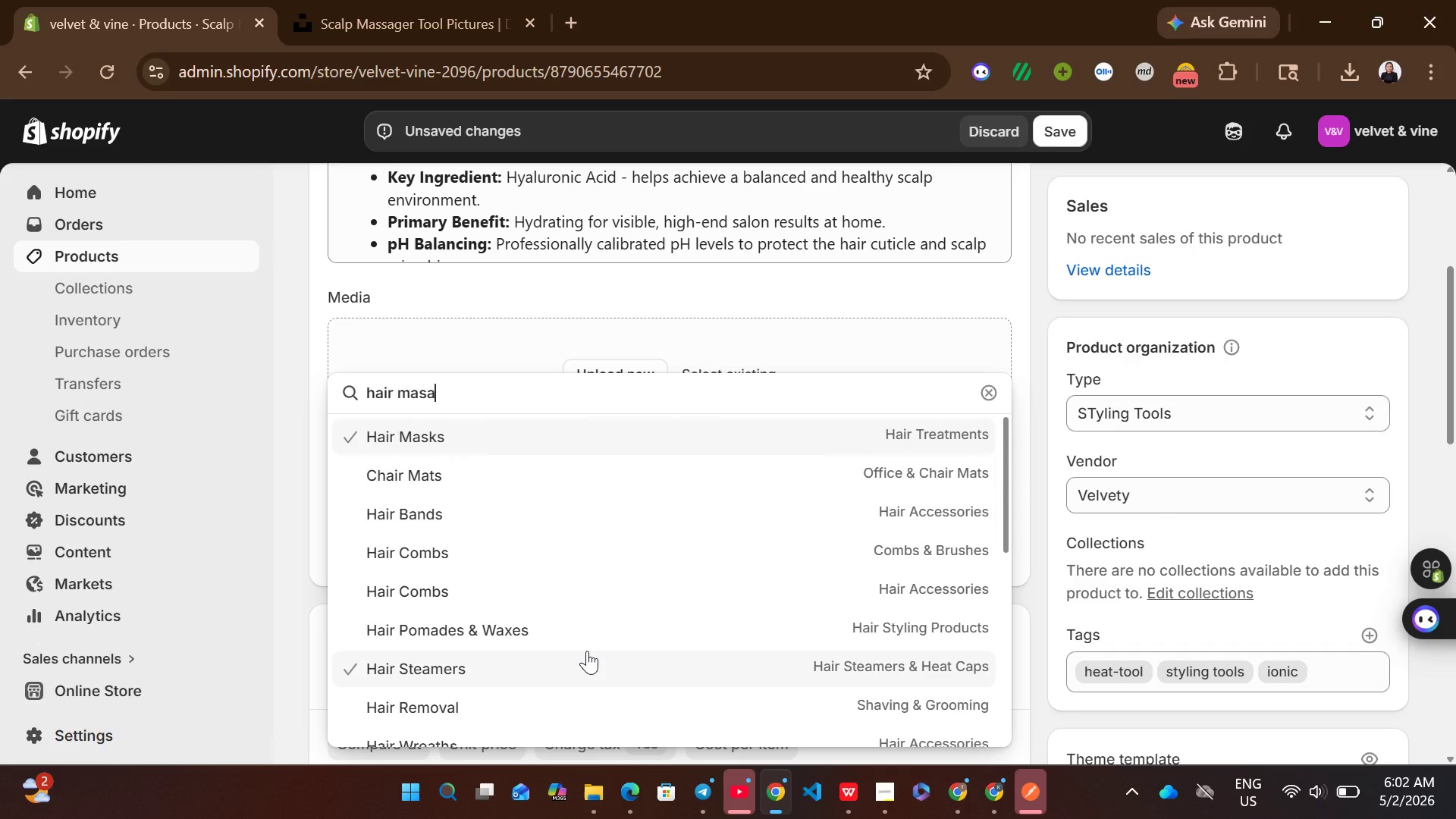 
wait(7.02)
 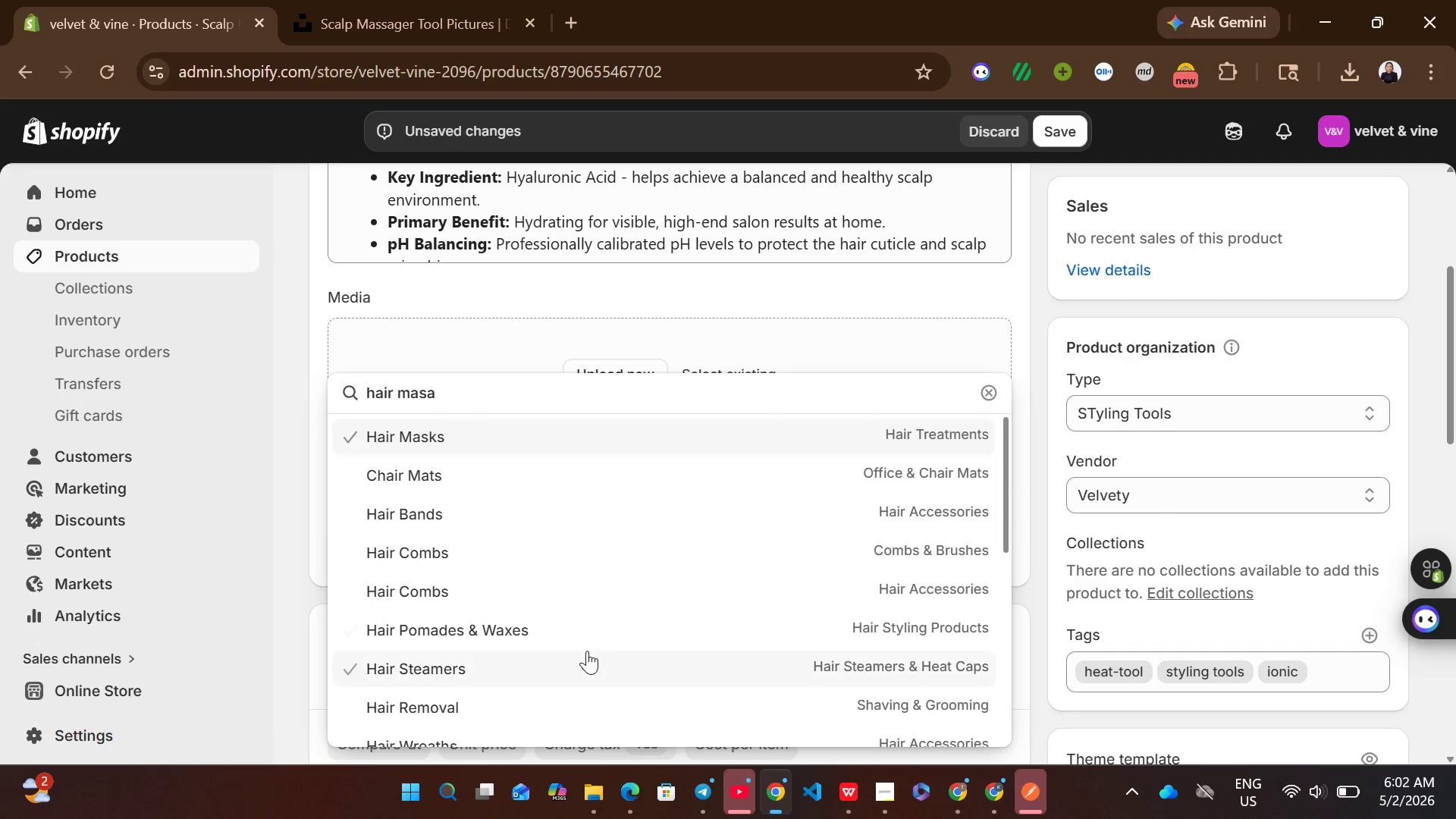 
type(ge)
 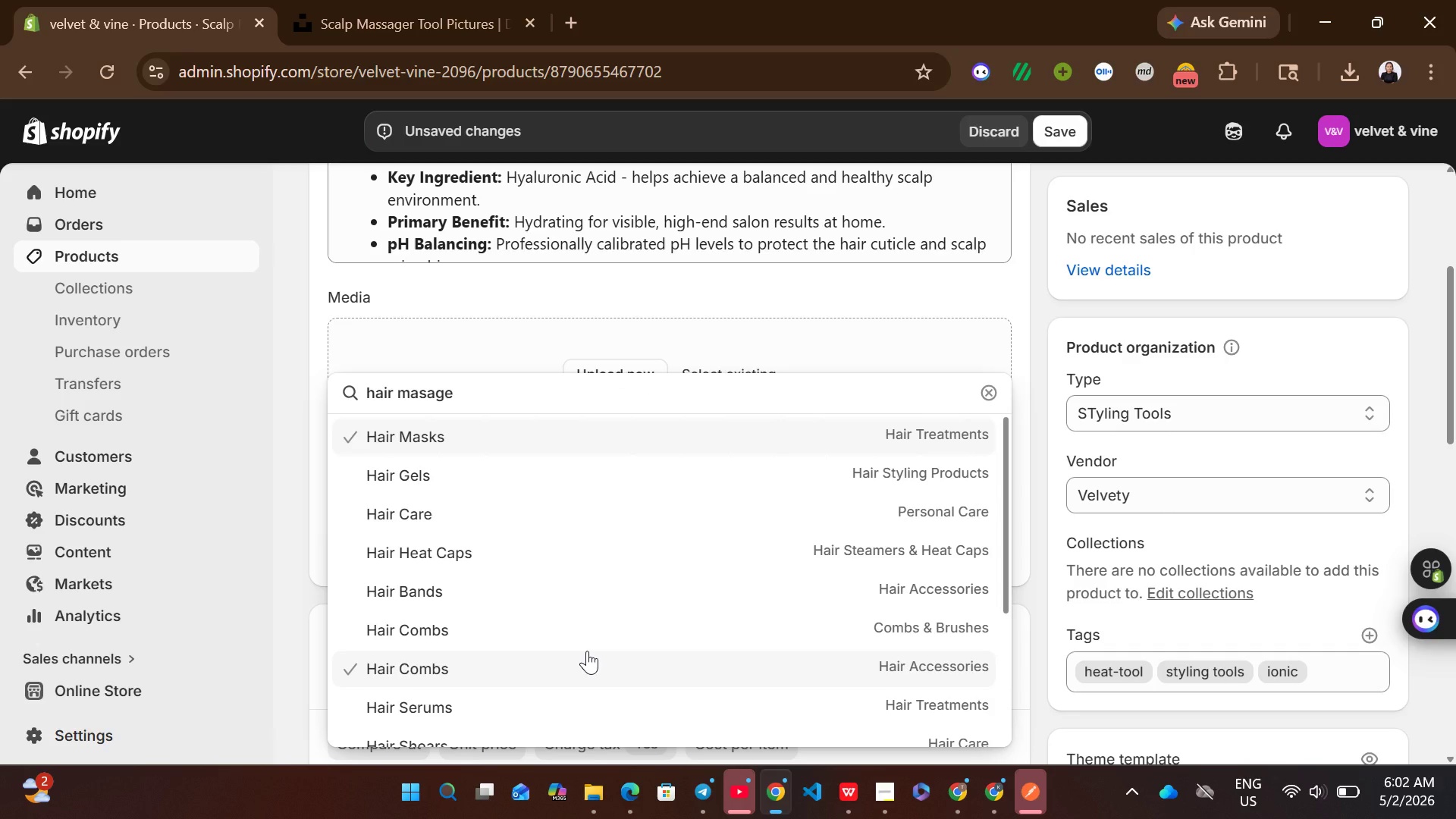 
key(Backspace)
key(Backspace)
key(Backspace)
type(sag)
 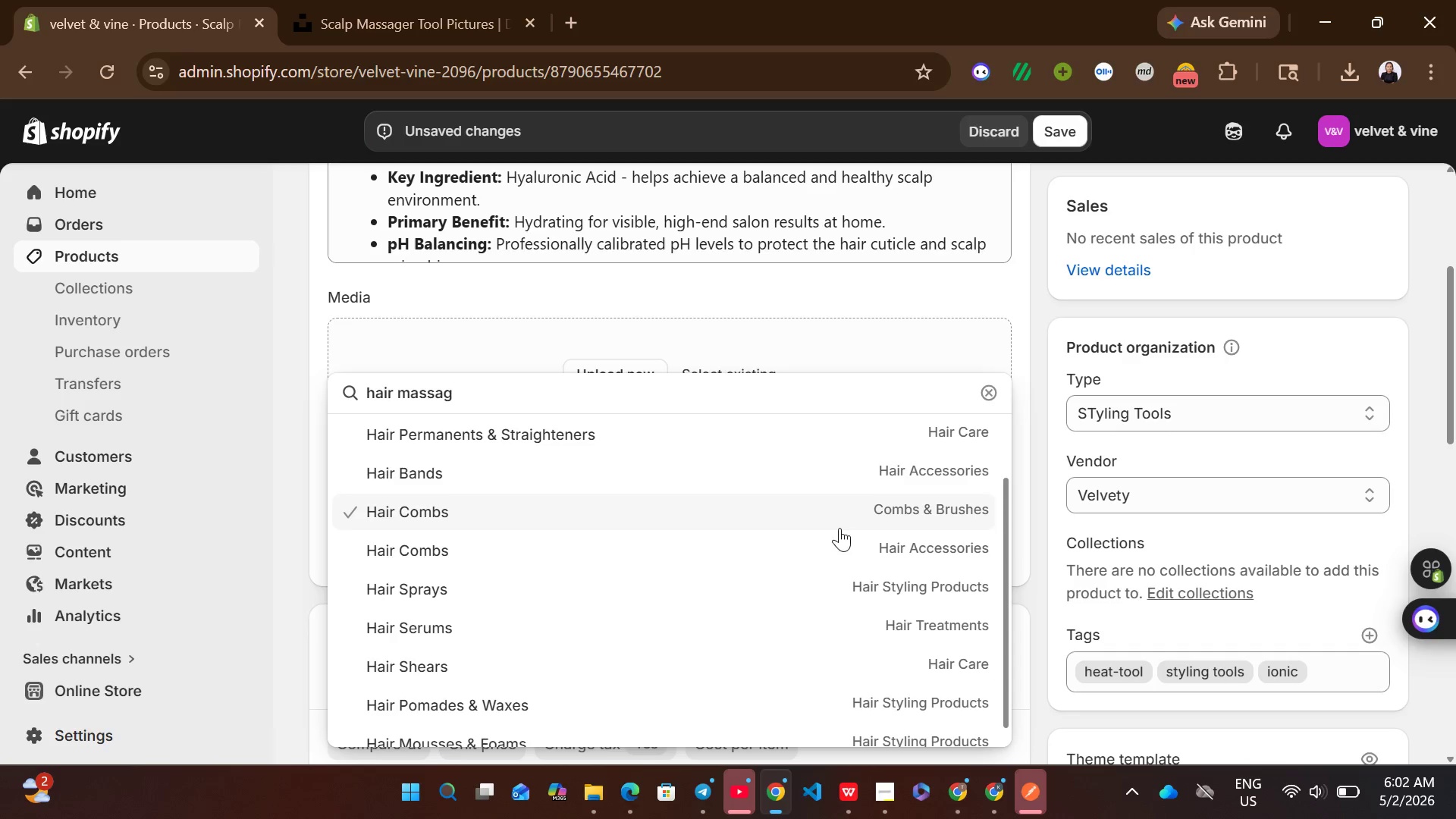 
left_click([997, 386])
 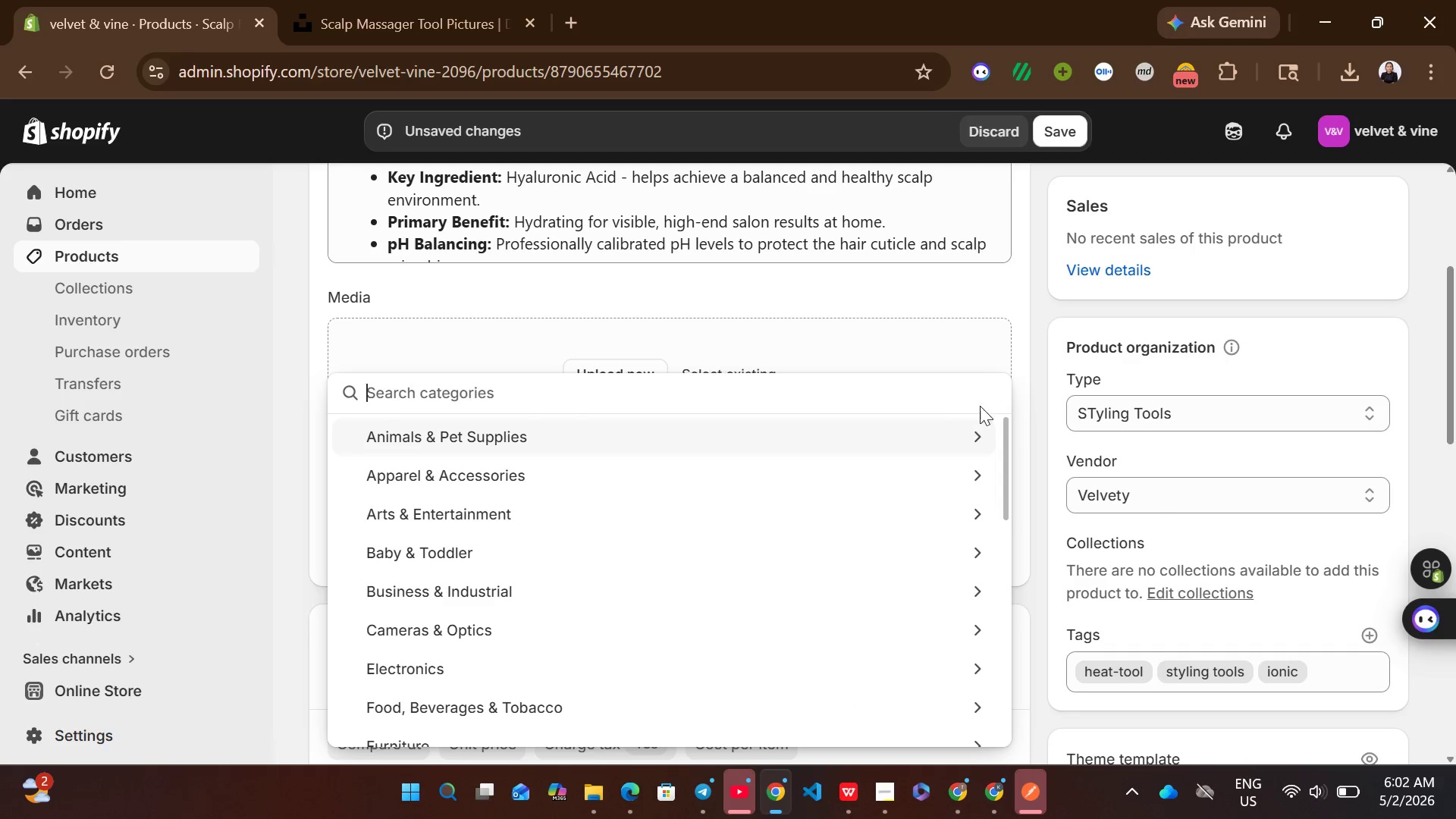 
left_click([1022, 457])
 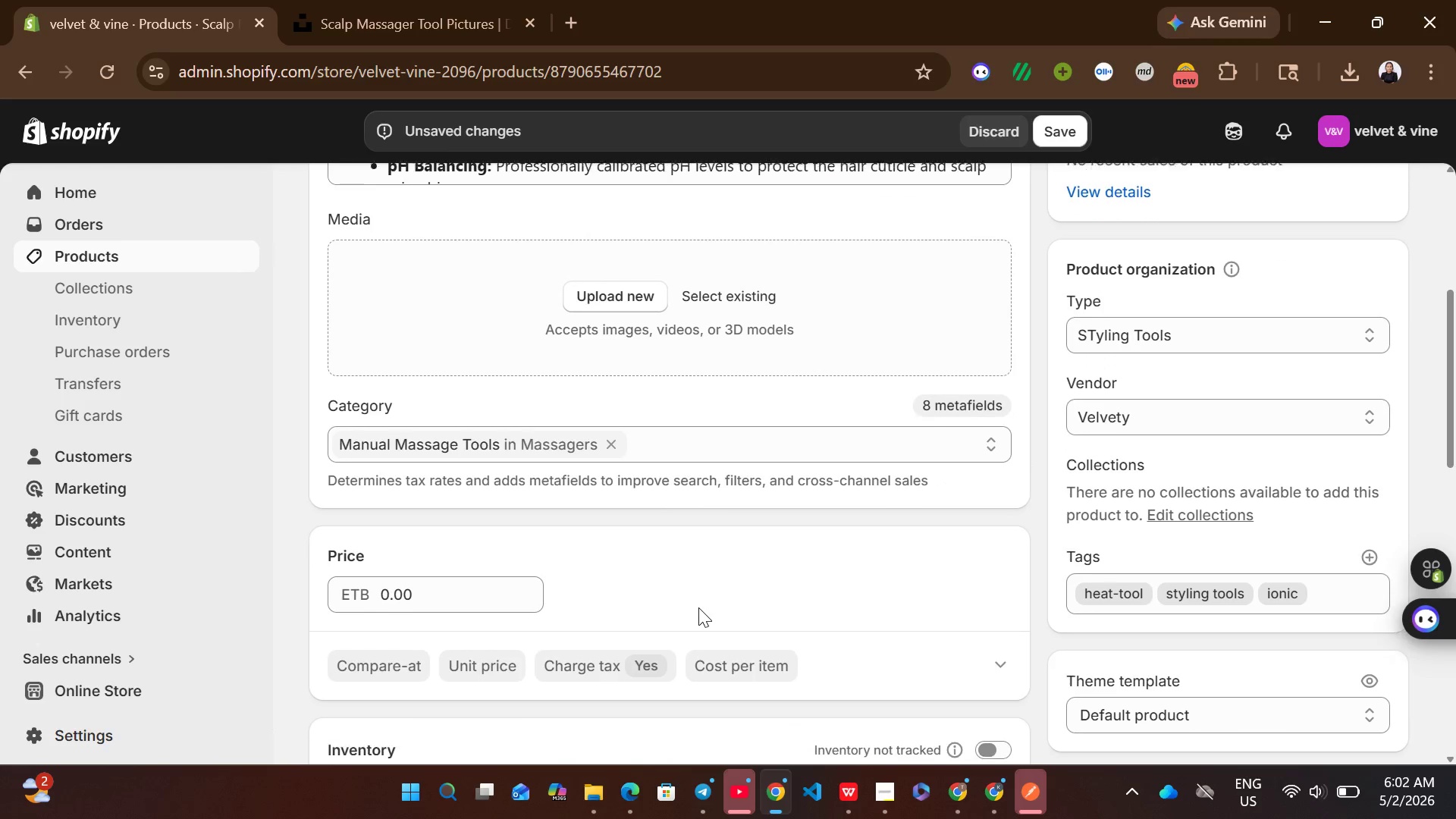 
left_click([445, 566])
 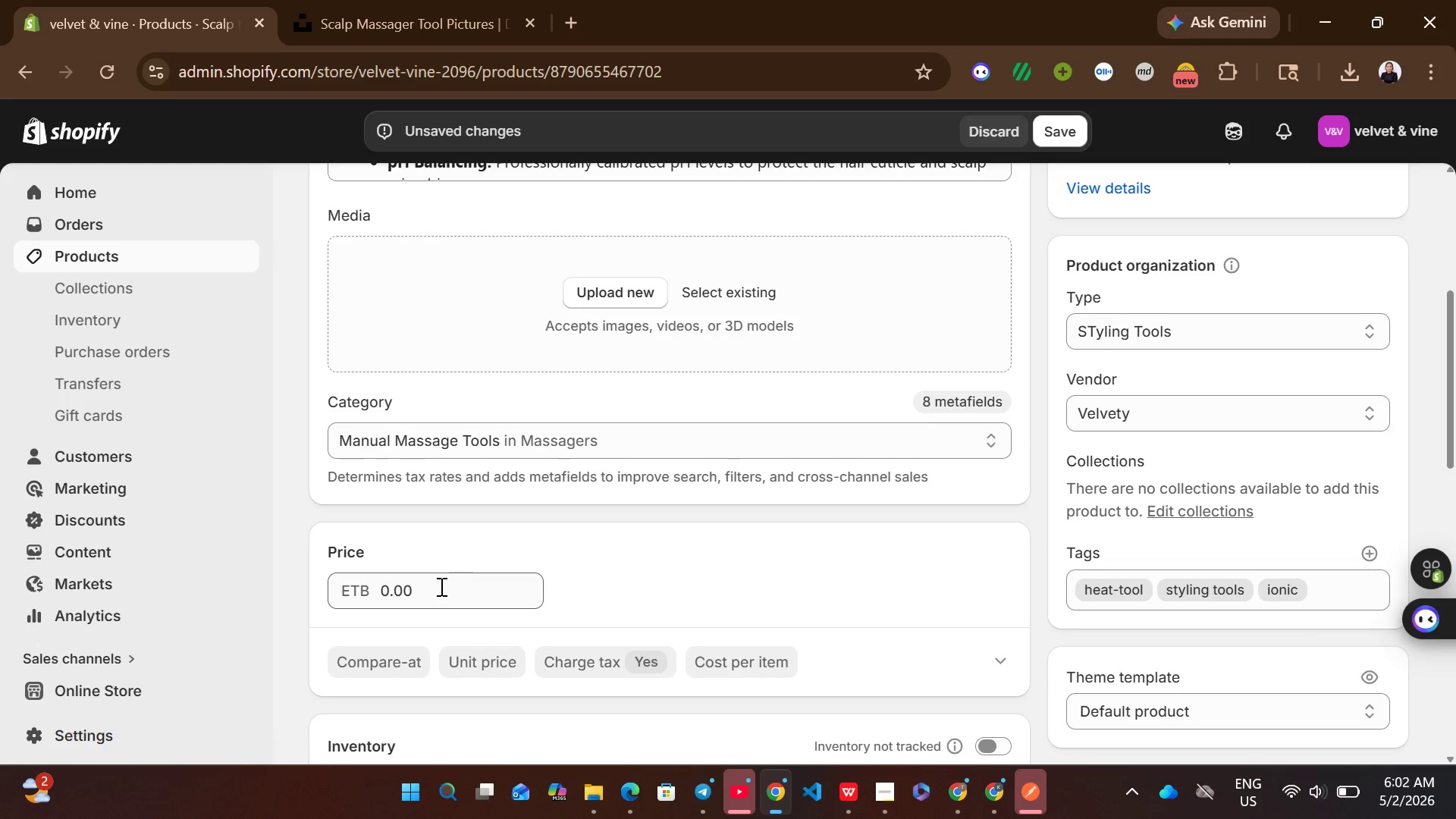 
left_click([440, 586])
 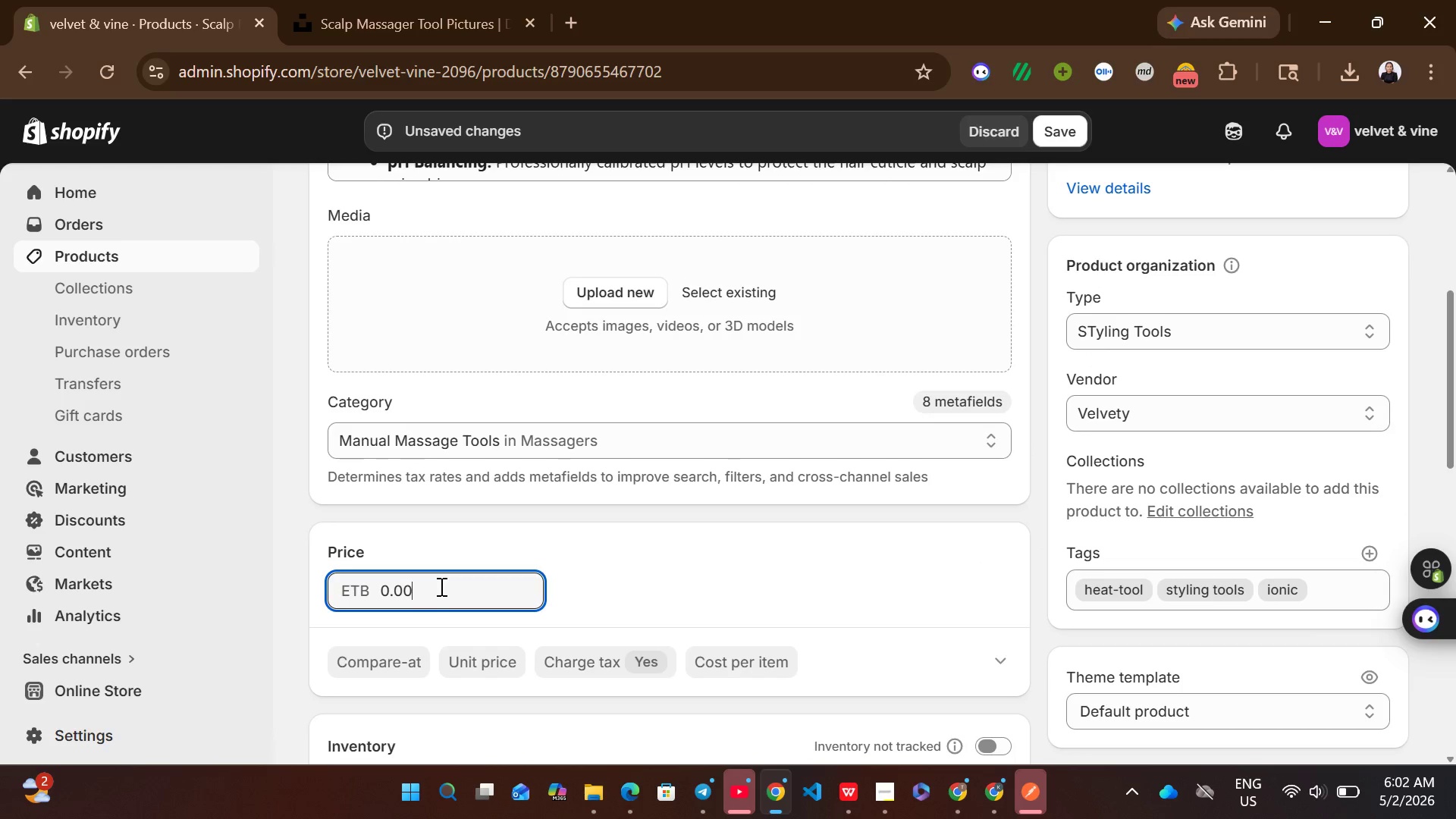 
key(Control+A)
 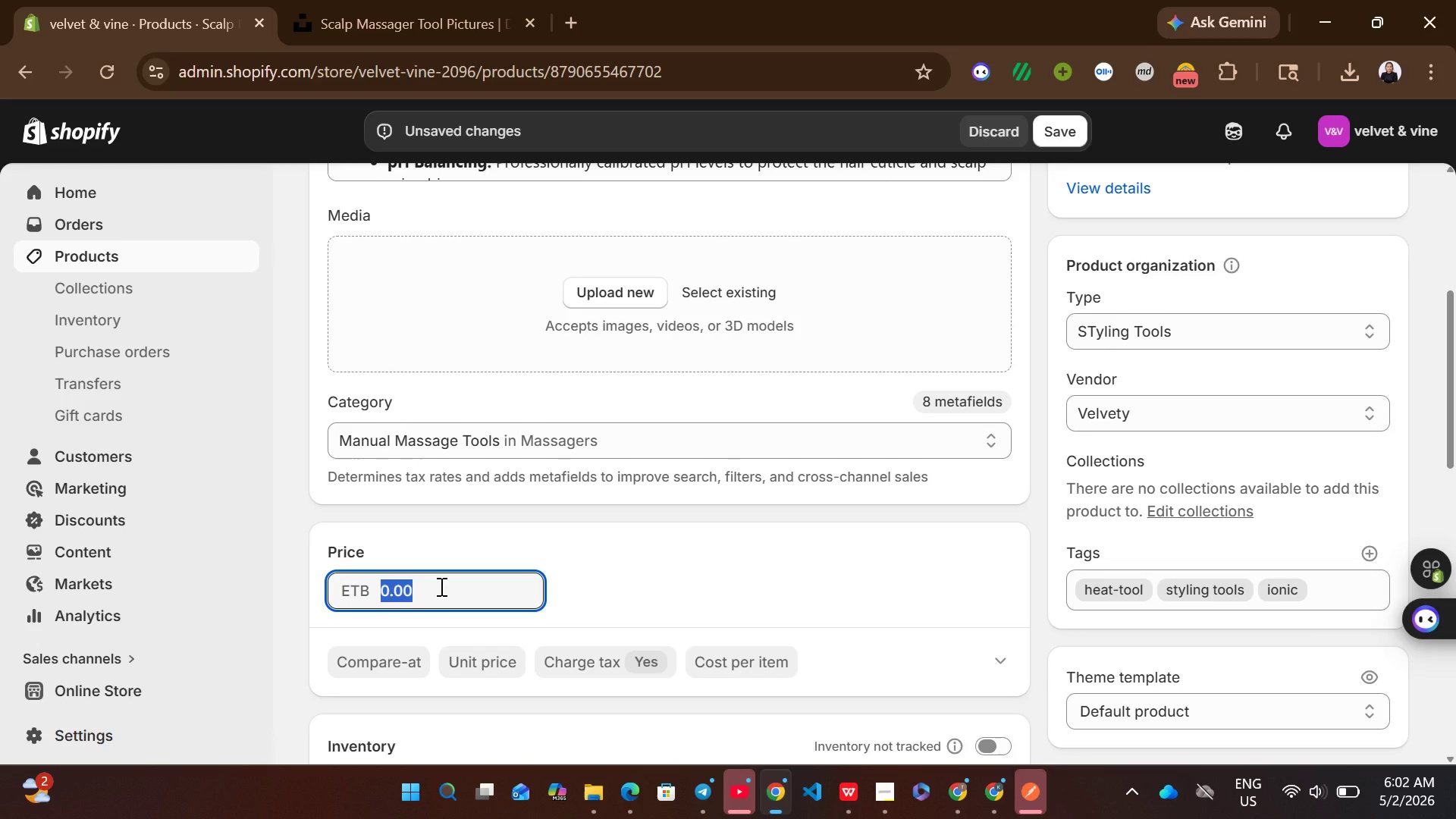 
type(169.)
 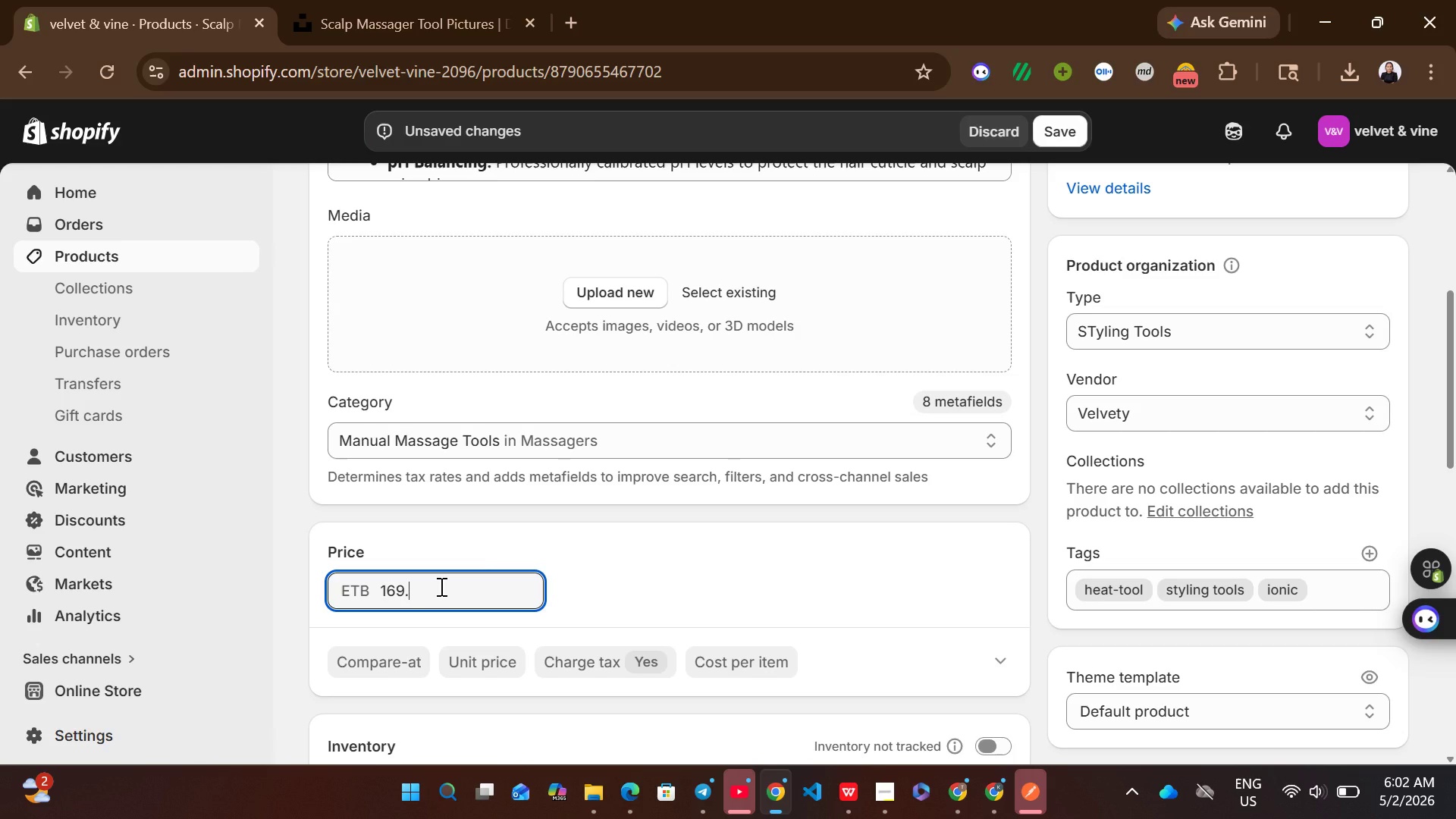 
key(3)
 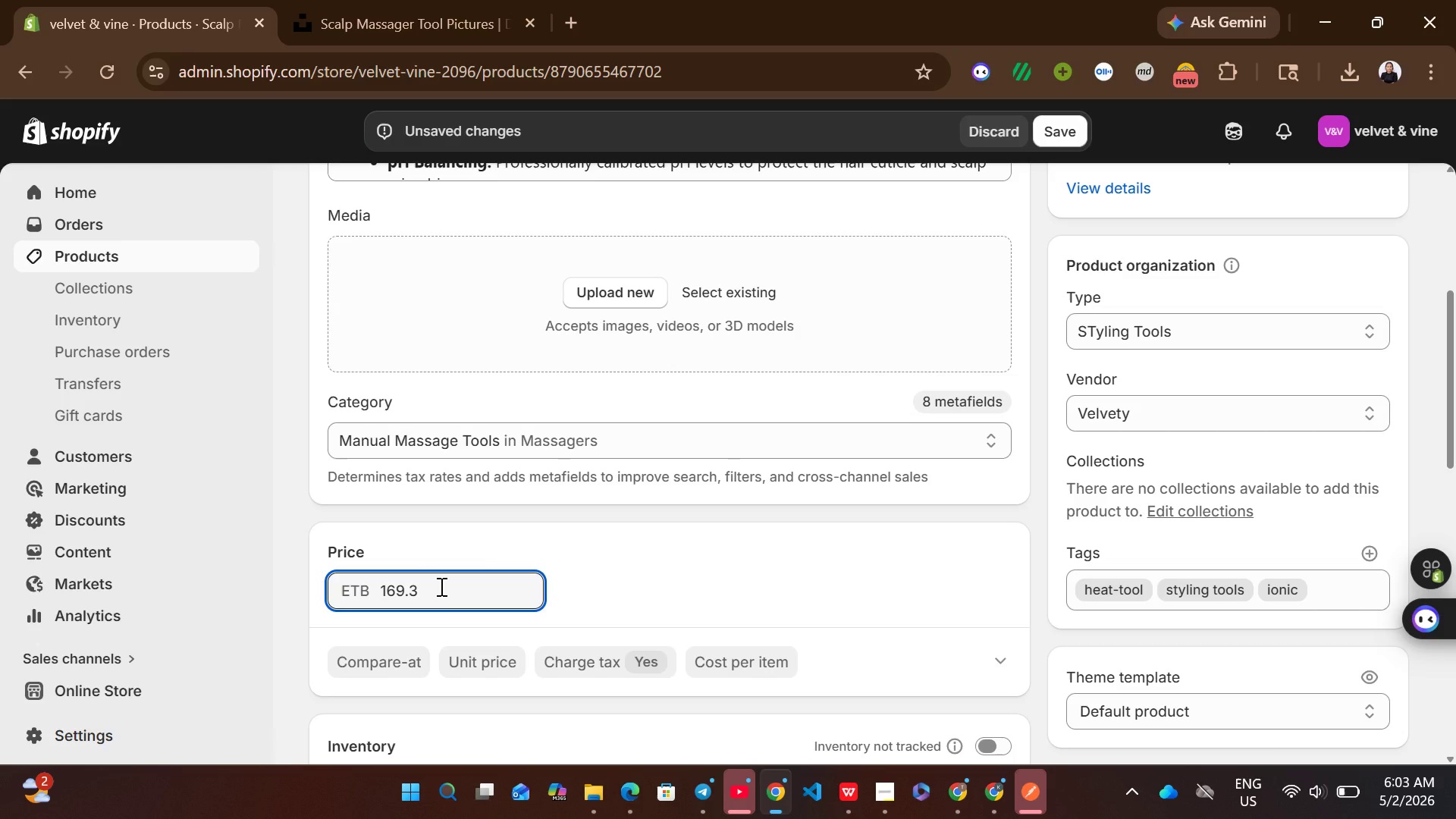 
left_click([440, 586])
 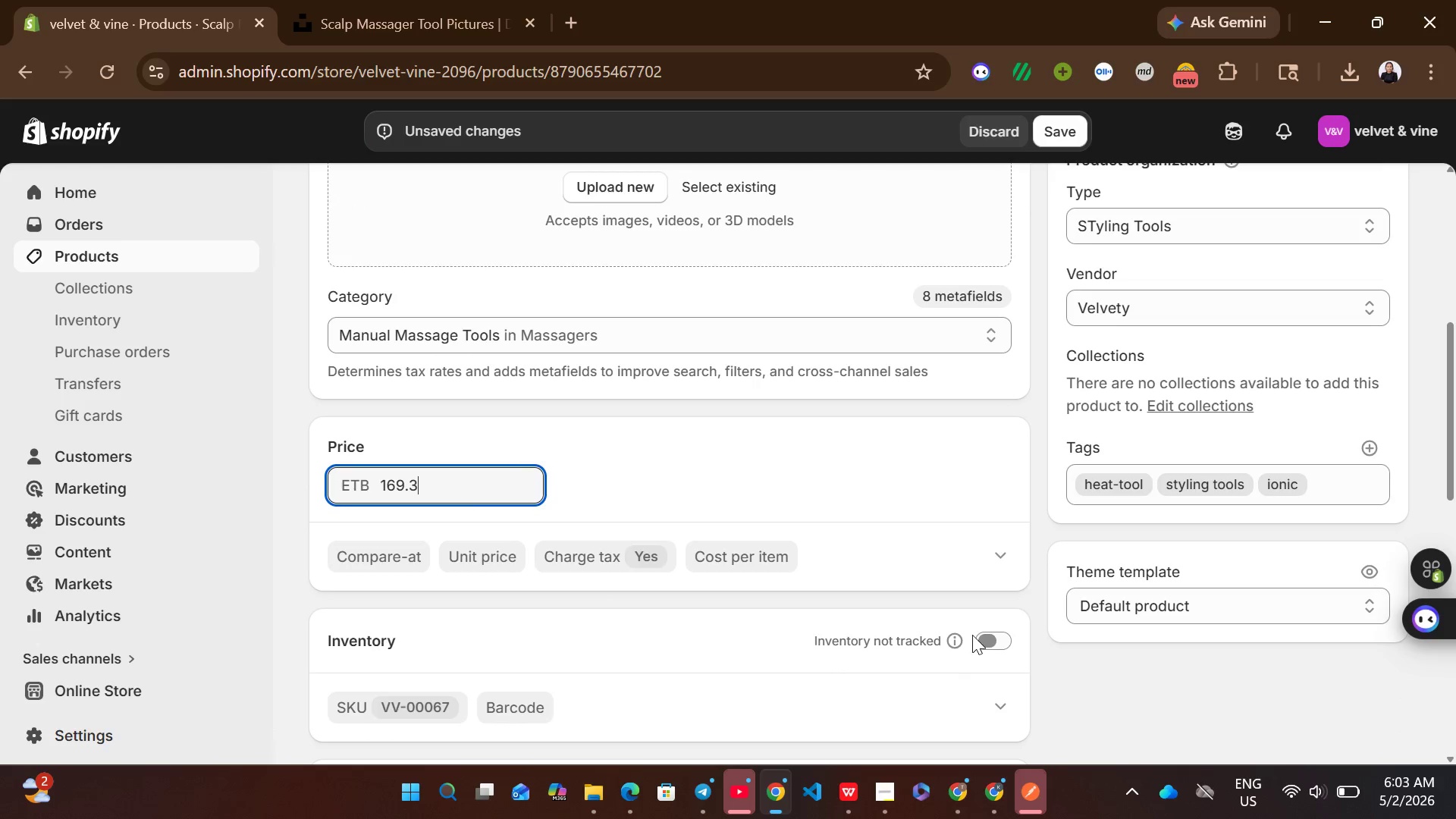 
left_click([993, 640])
 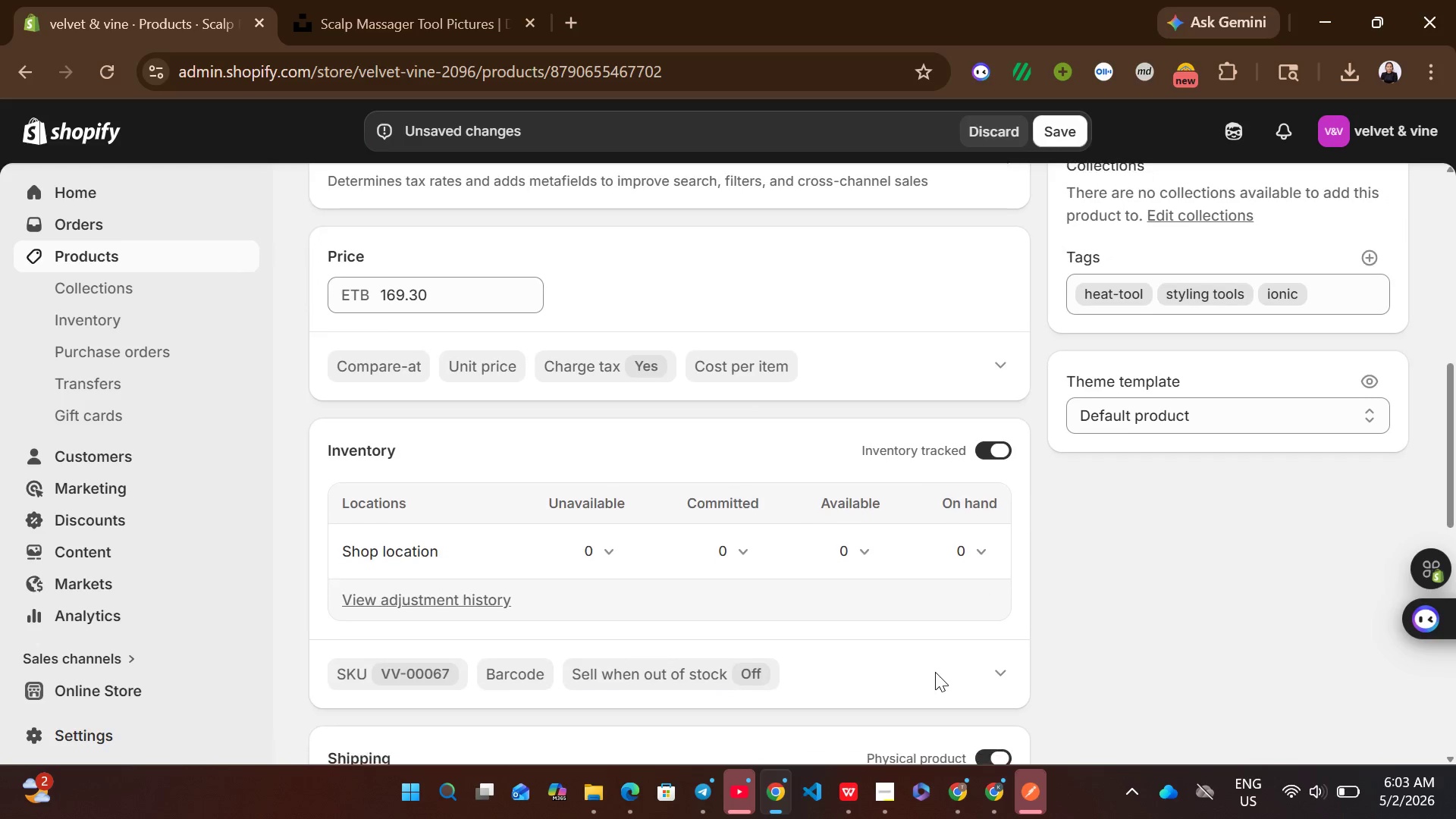 
left_click([846, 532])
 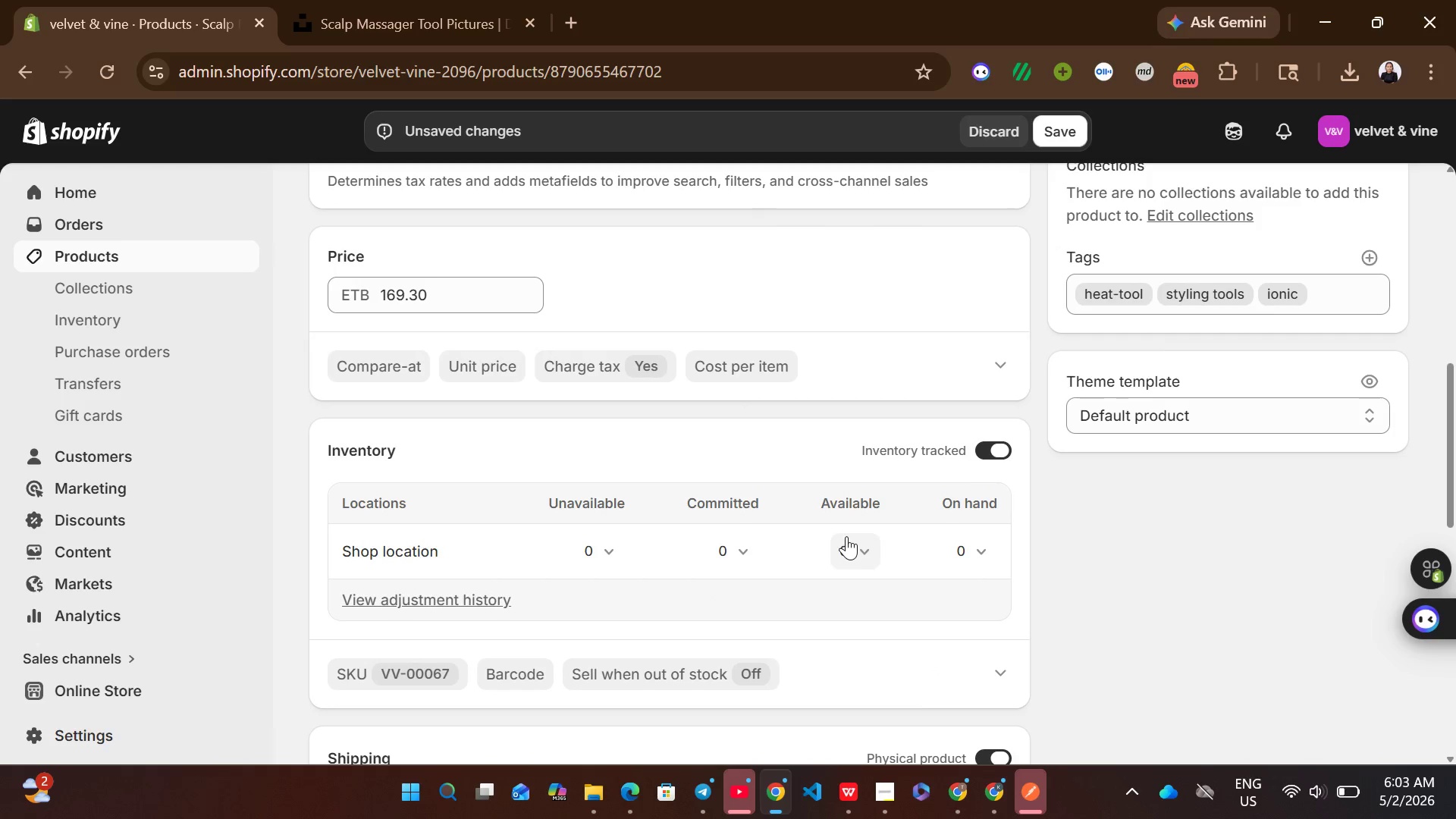 
left_click([846, 536])
 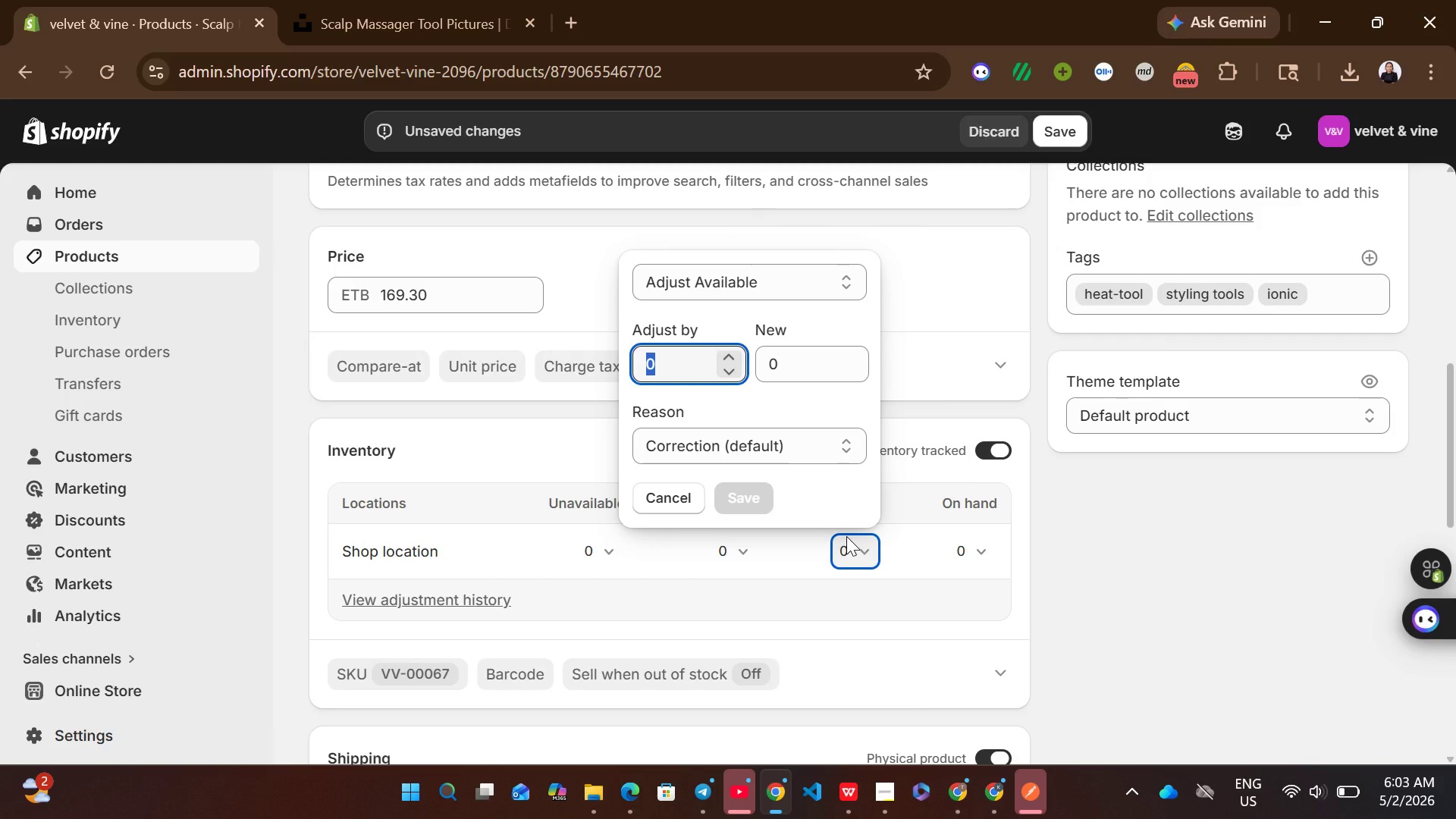 
wait(9.5)
 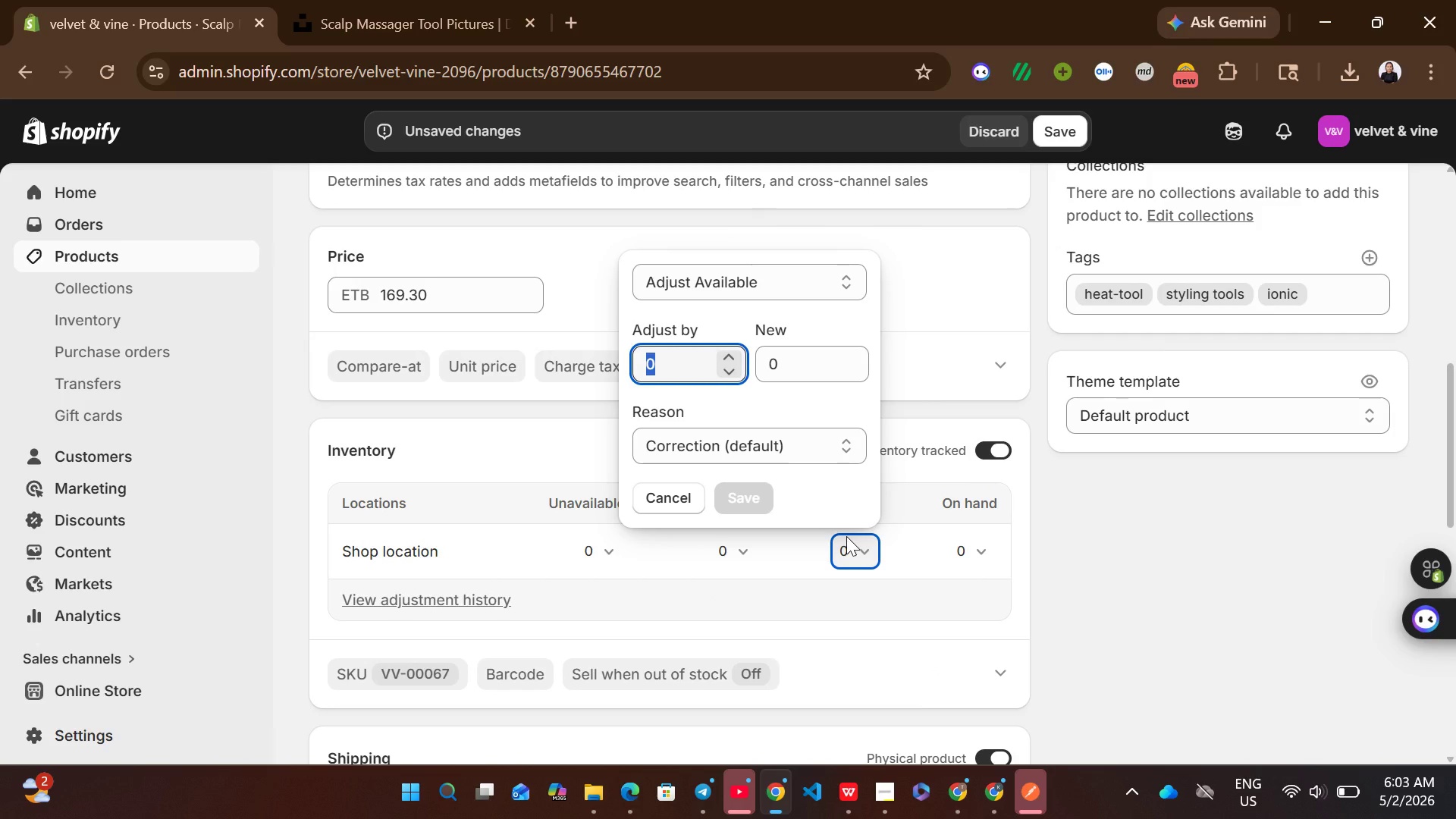 
type(70)
 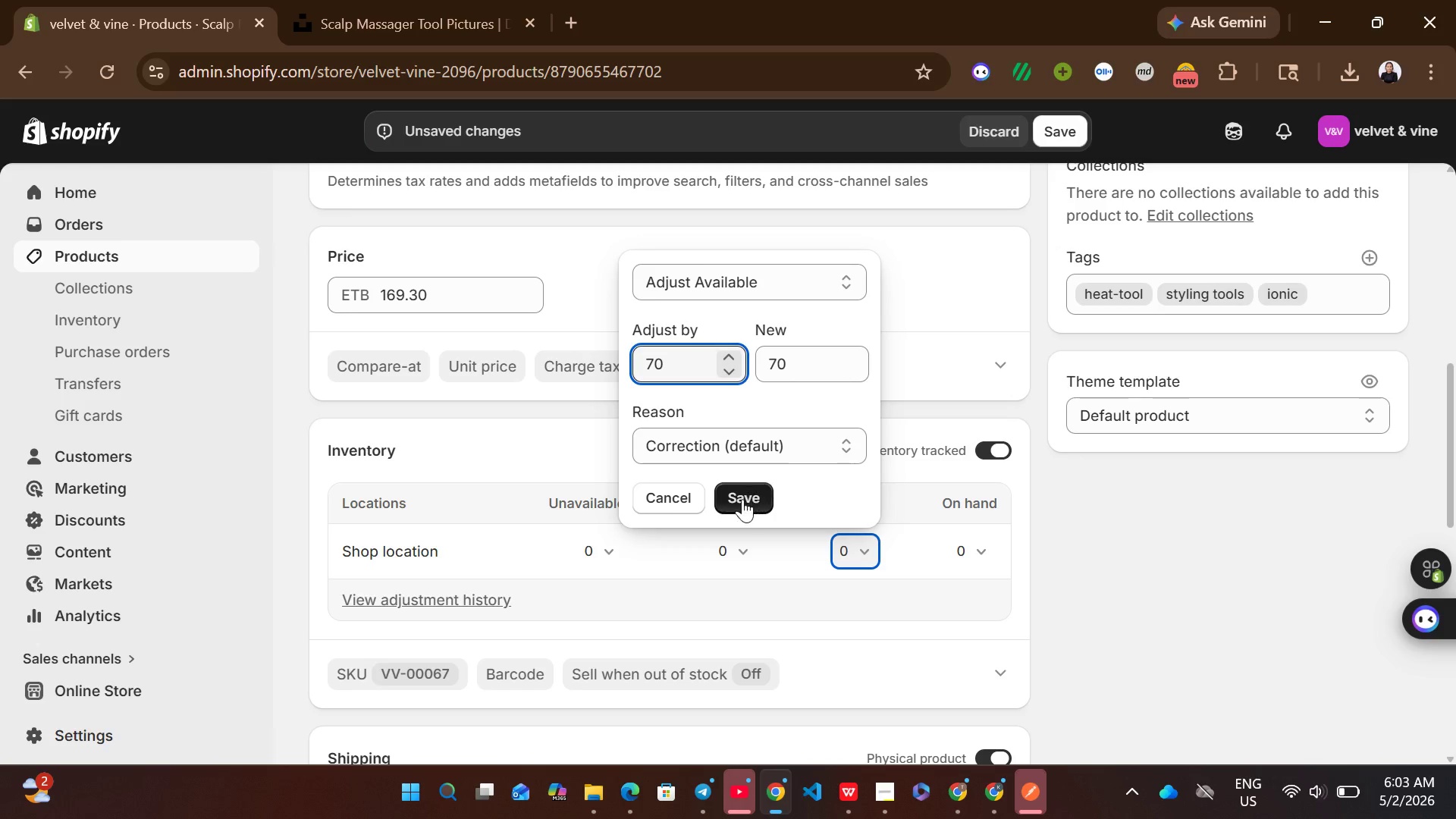 
left_click([742, 499])
 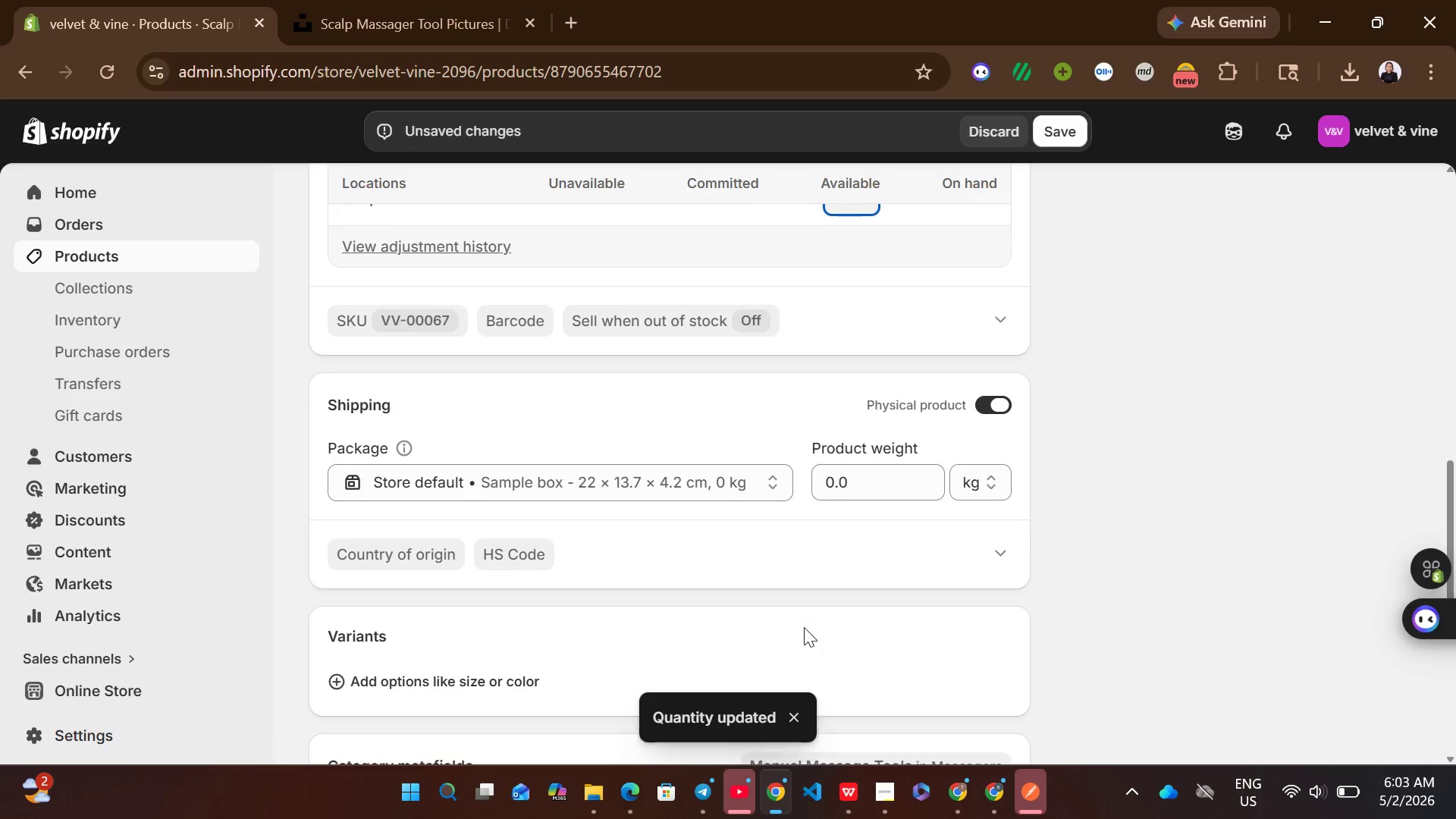 
left_click([871, 491])
 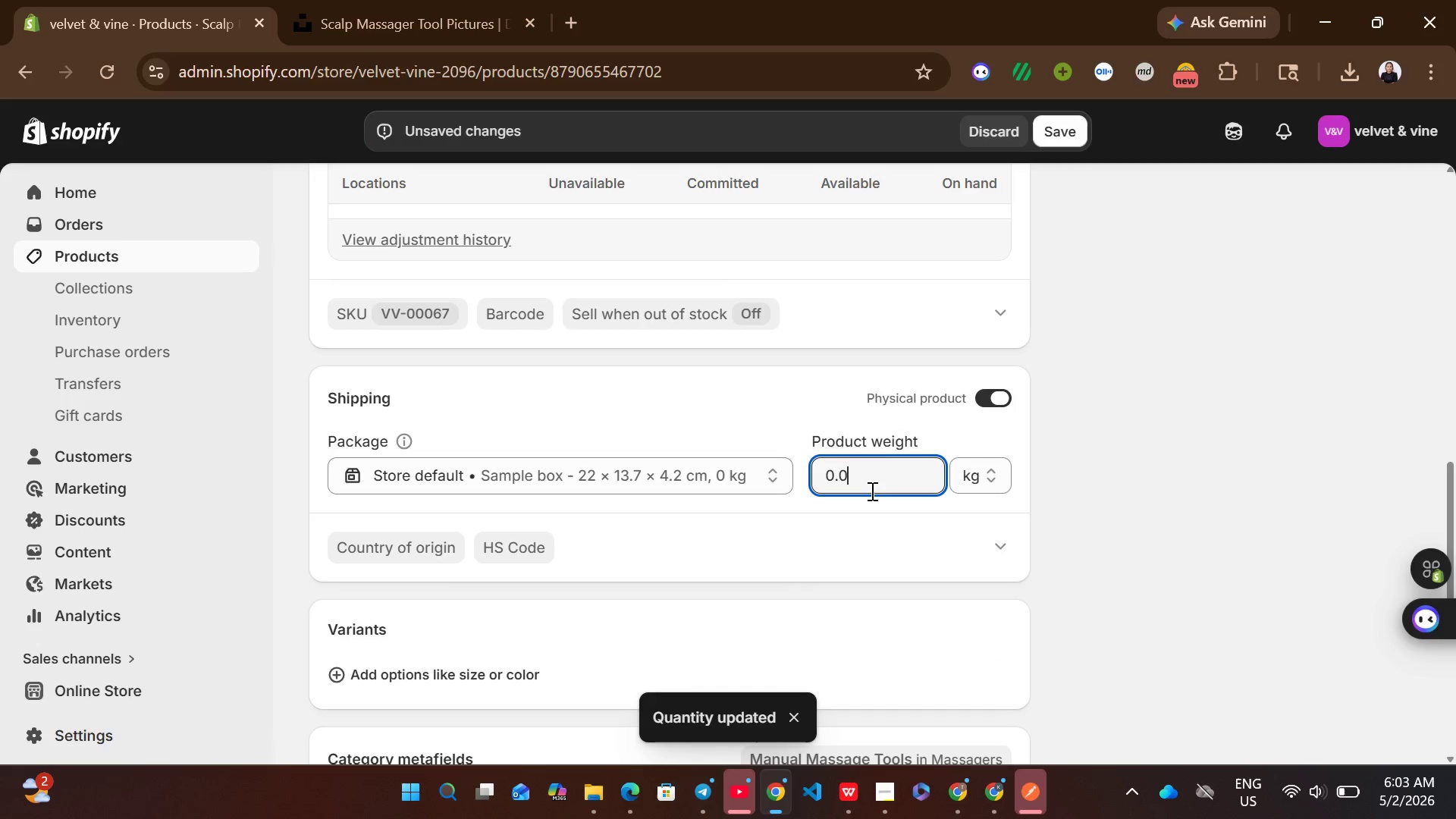 
key(Control+A)
 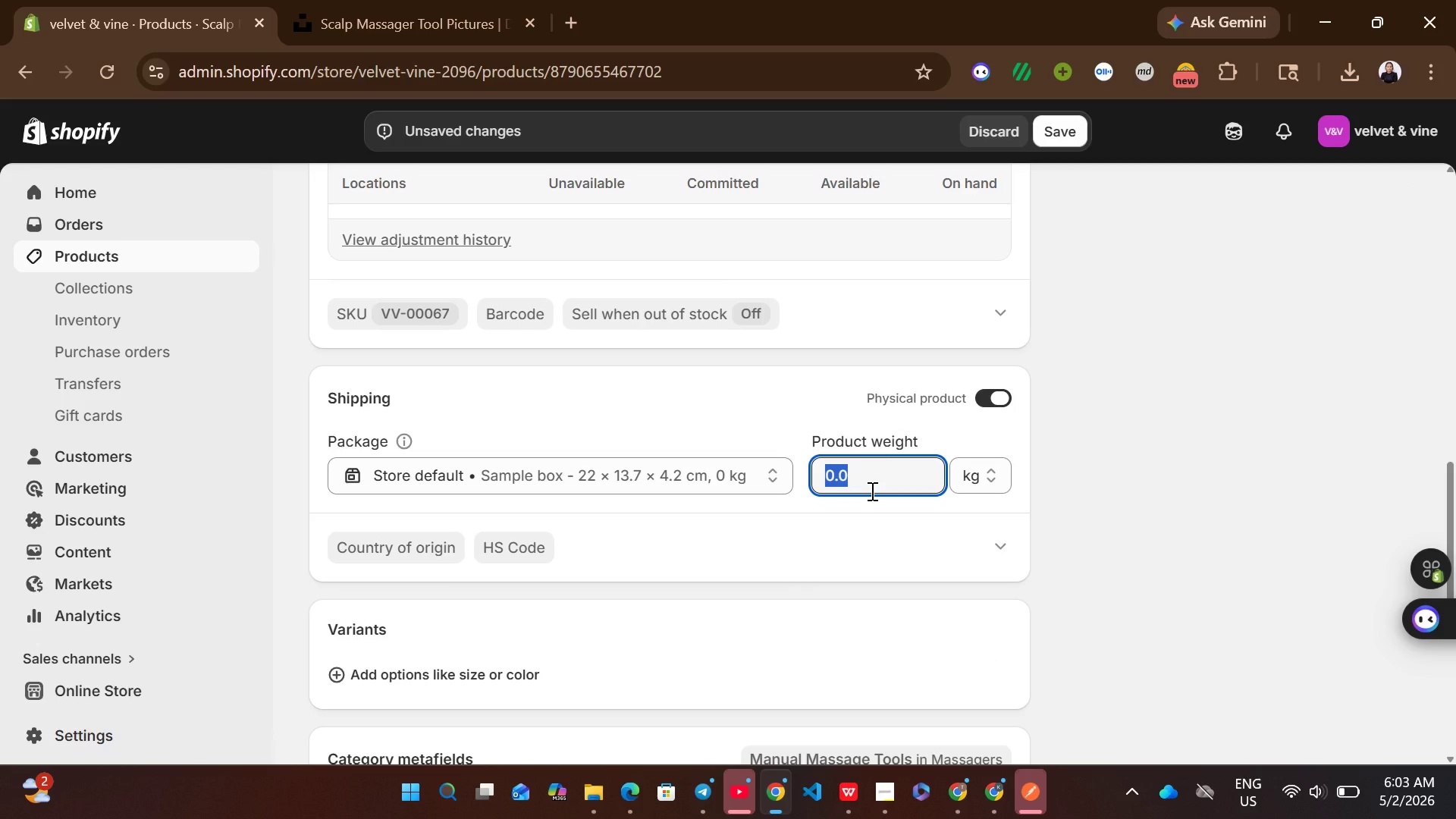 
type(649)
 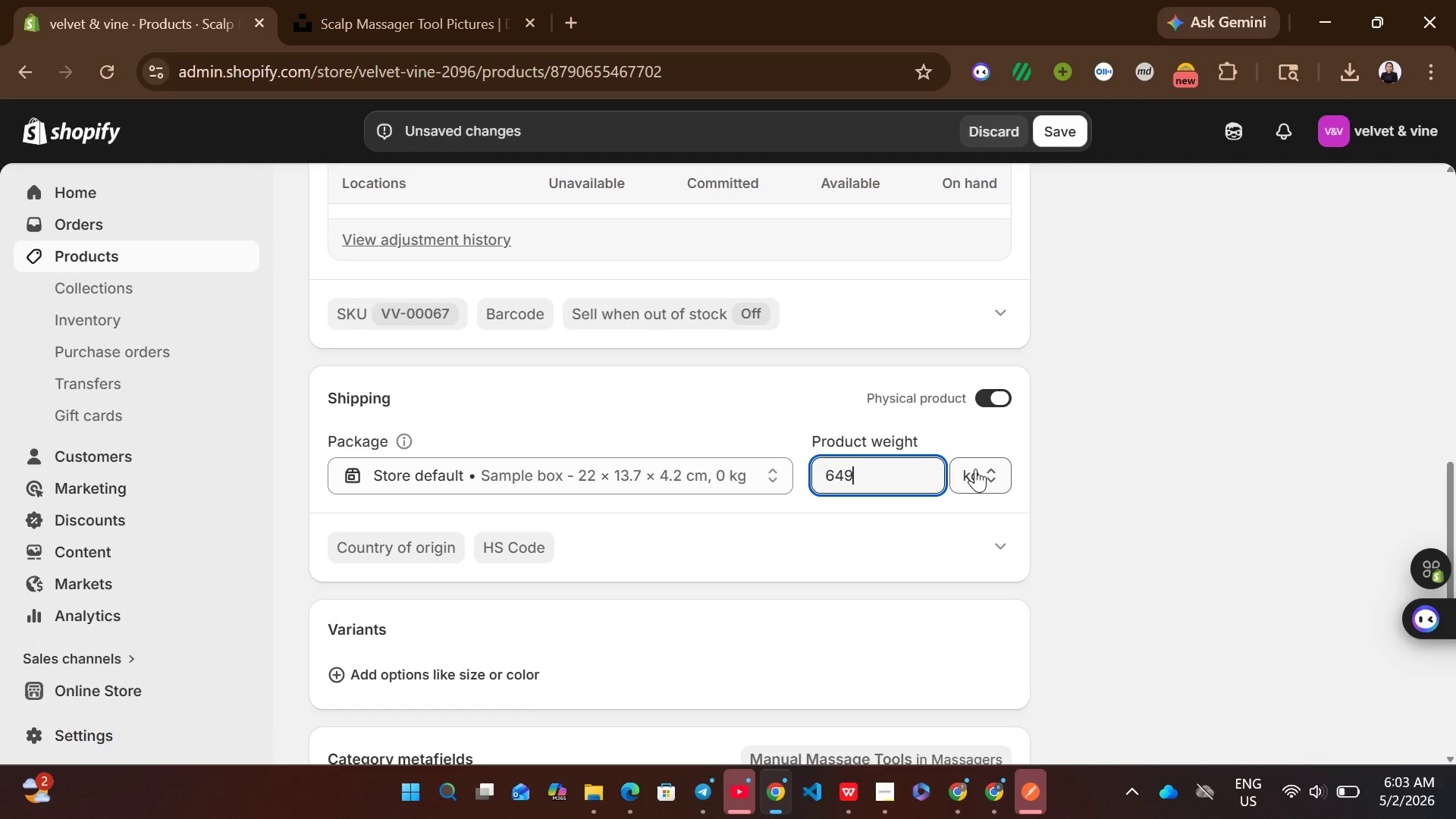 
left_click([975, 469])
 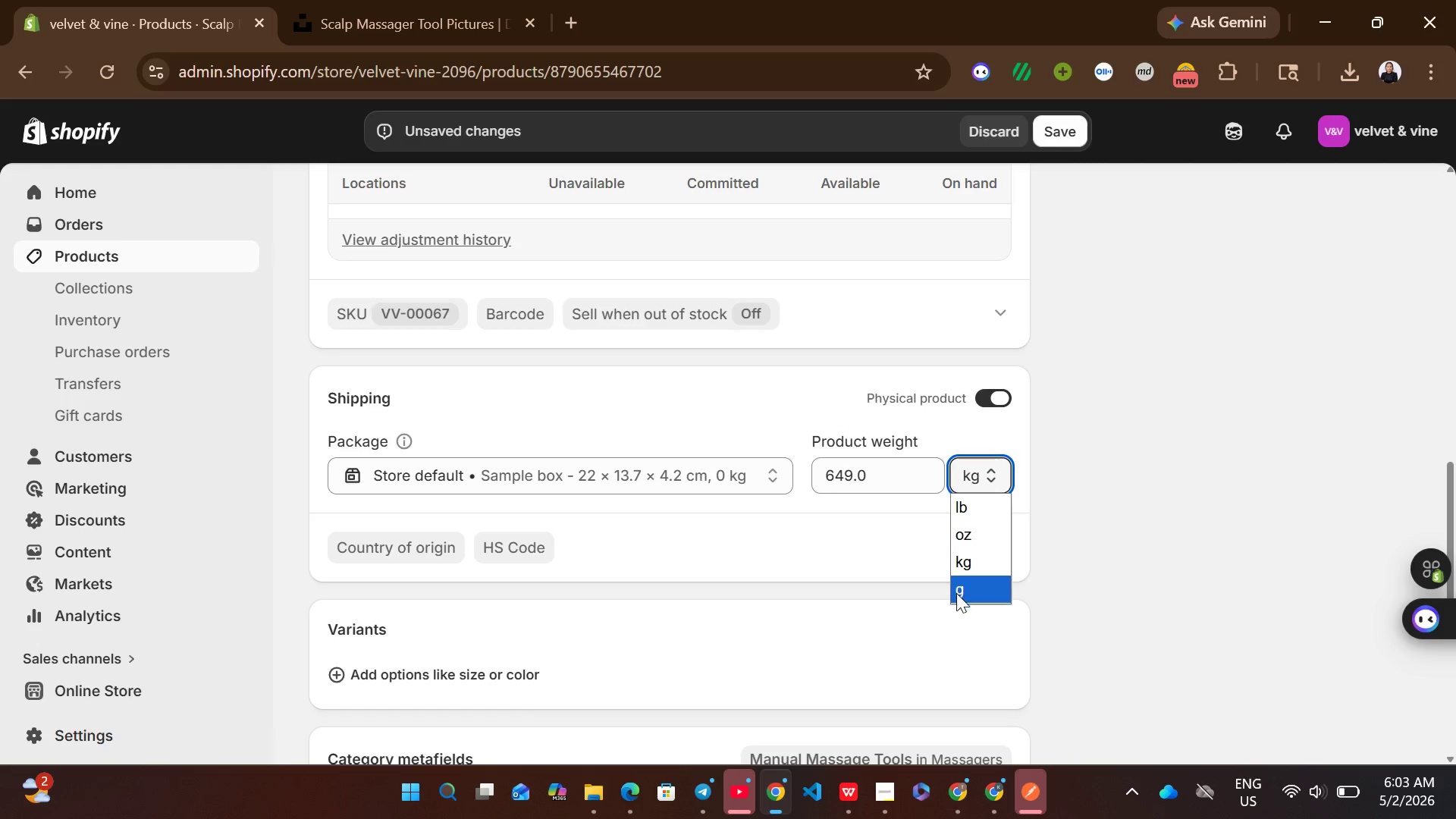 
left_click([956, 599])
 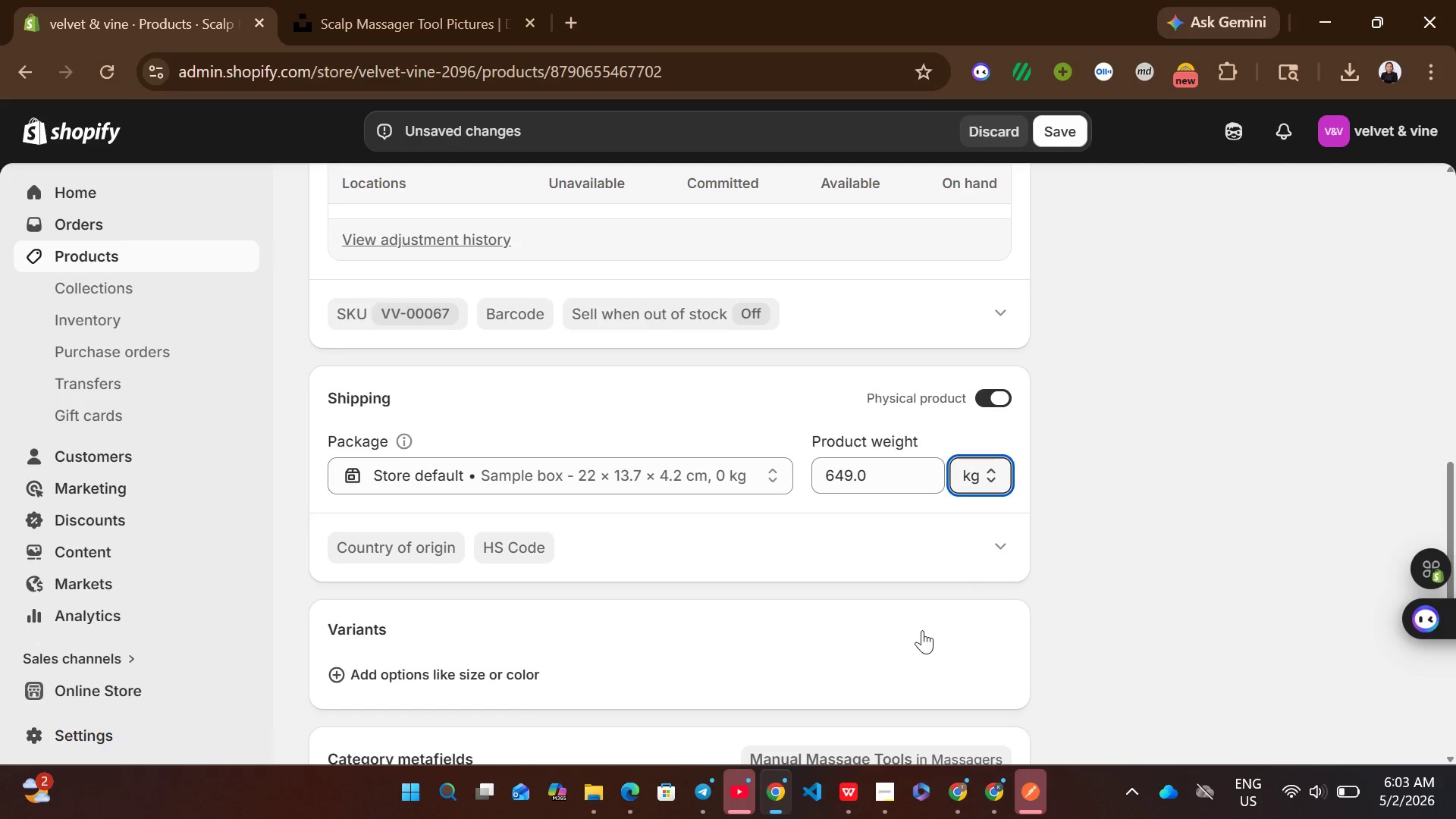 
mouse_move([909, 621])
 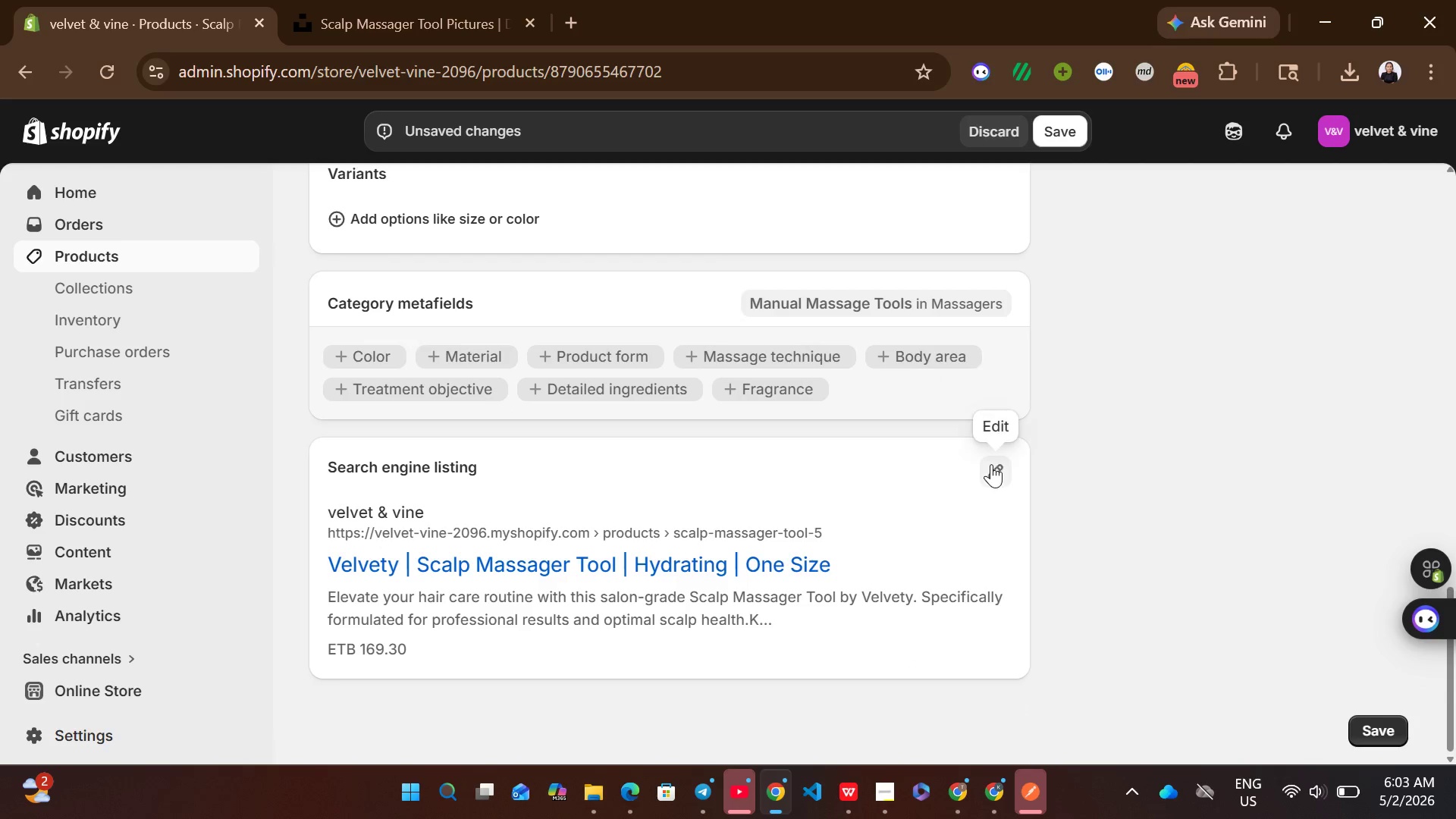 
left_click([991, 464])
 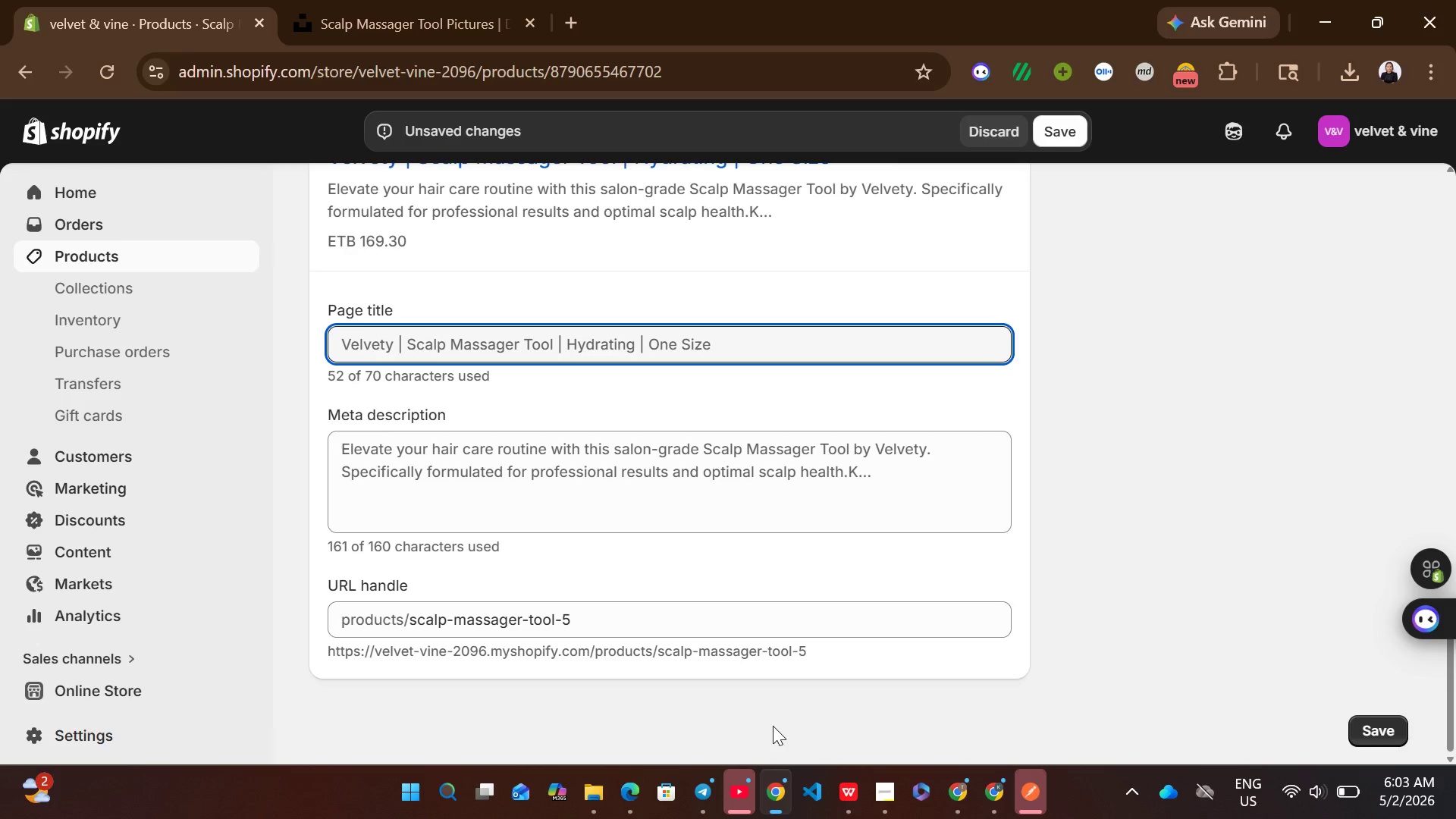 
left_click([846, 792])
 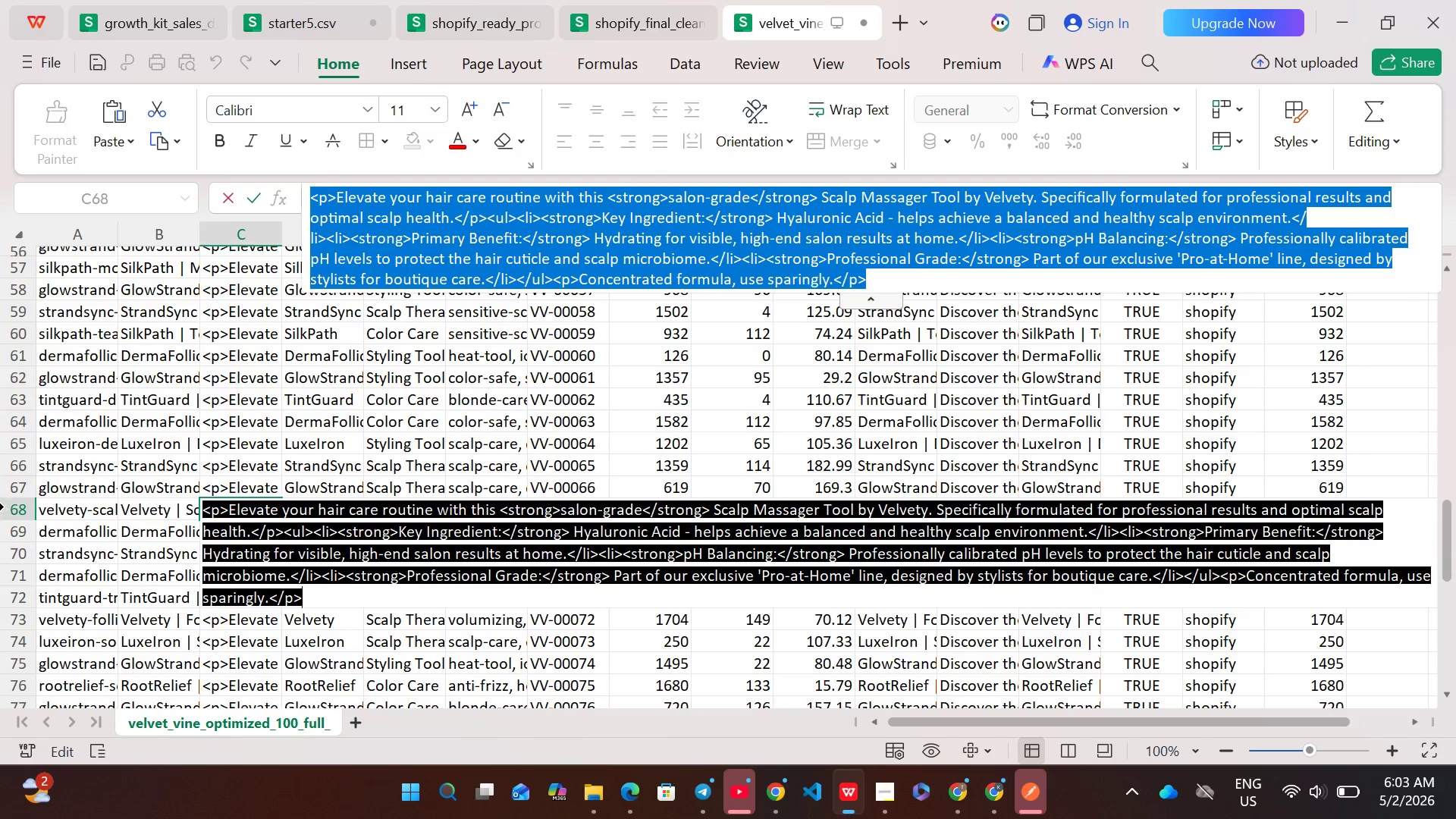 
left_click([10, 510])
 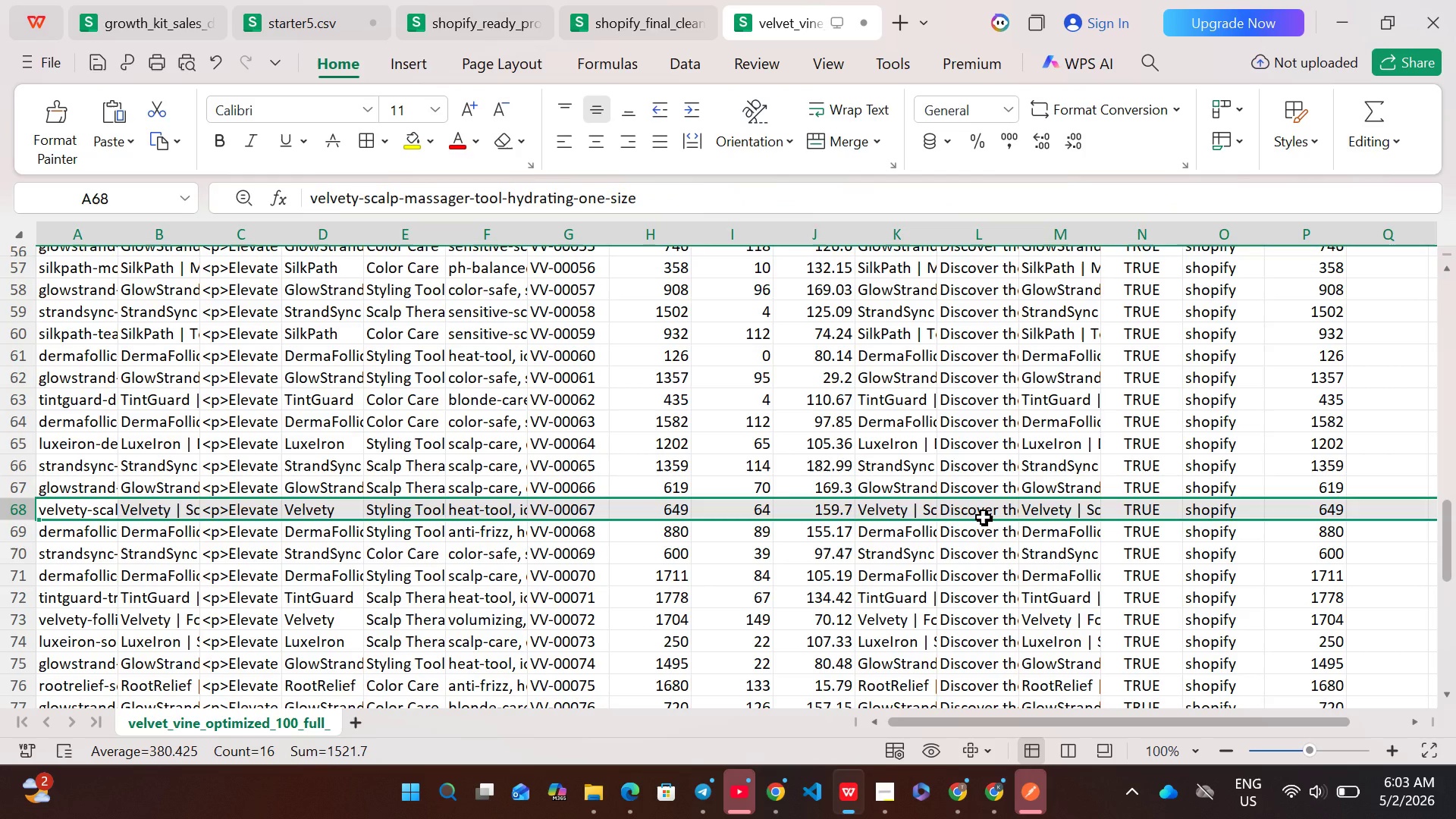 
double_click([984, 517])
 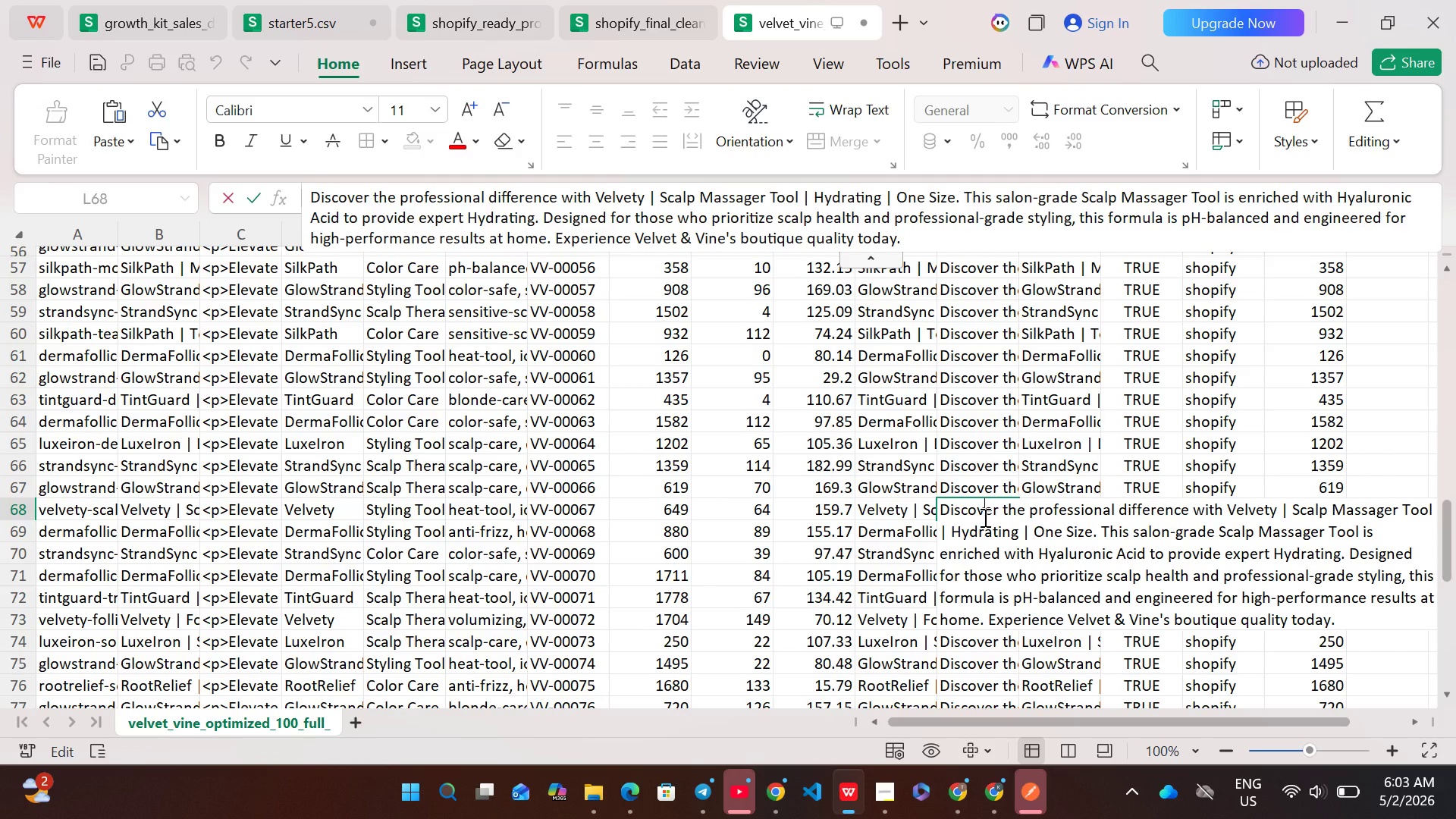 
key(Control+A)
 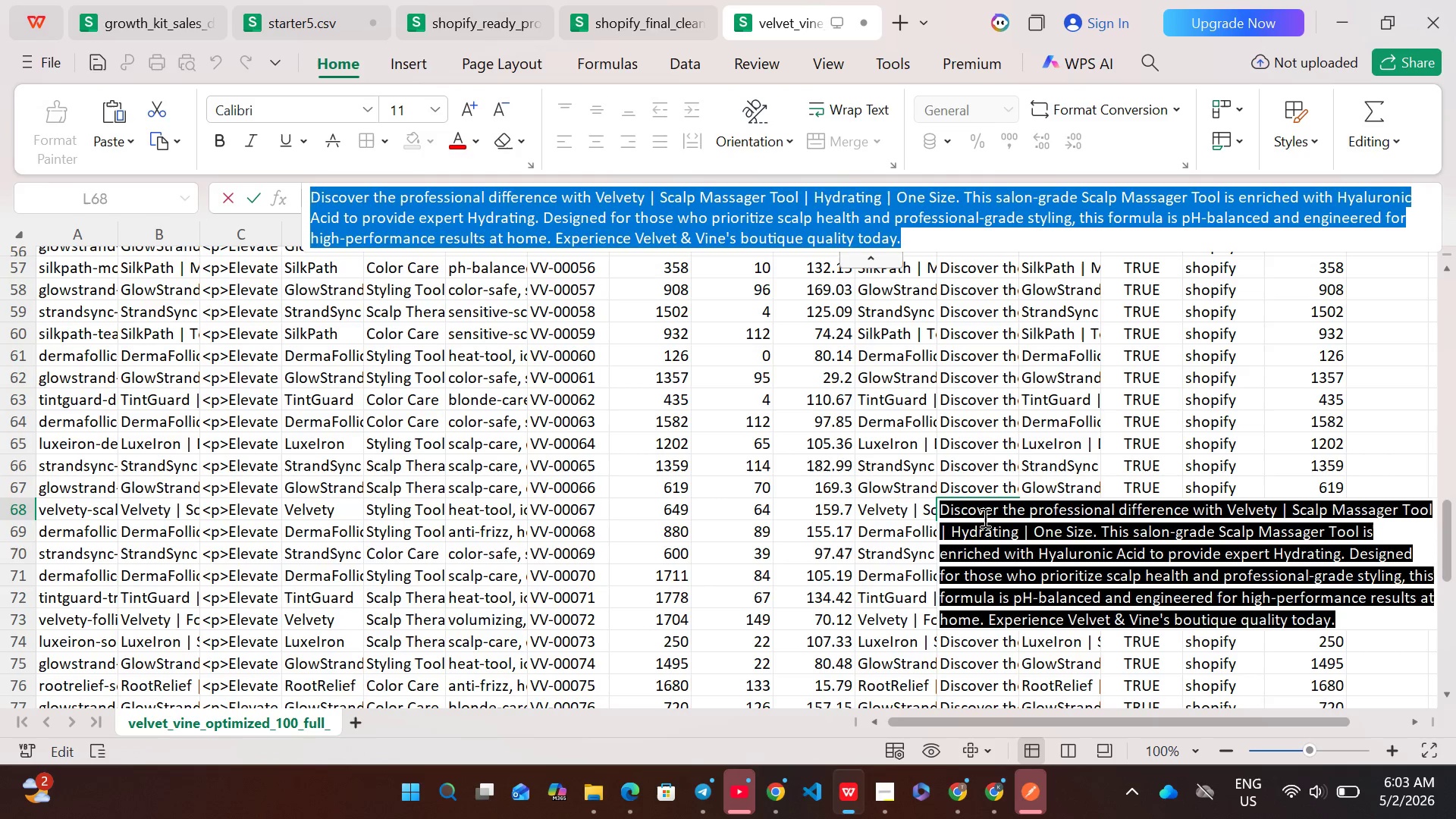 
key(Control+C)
 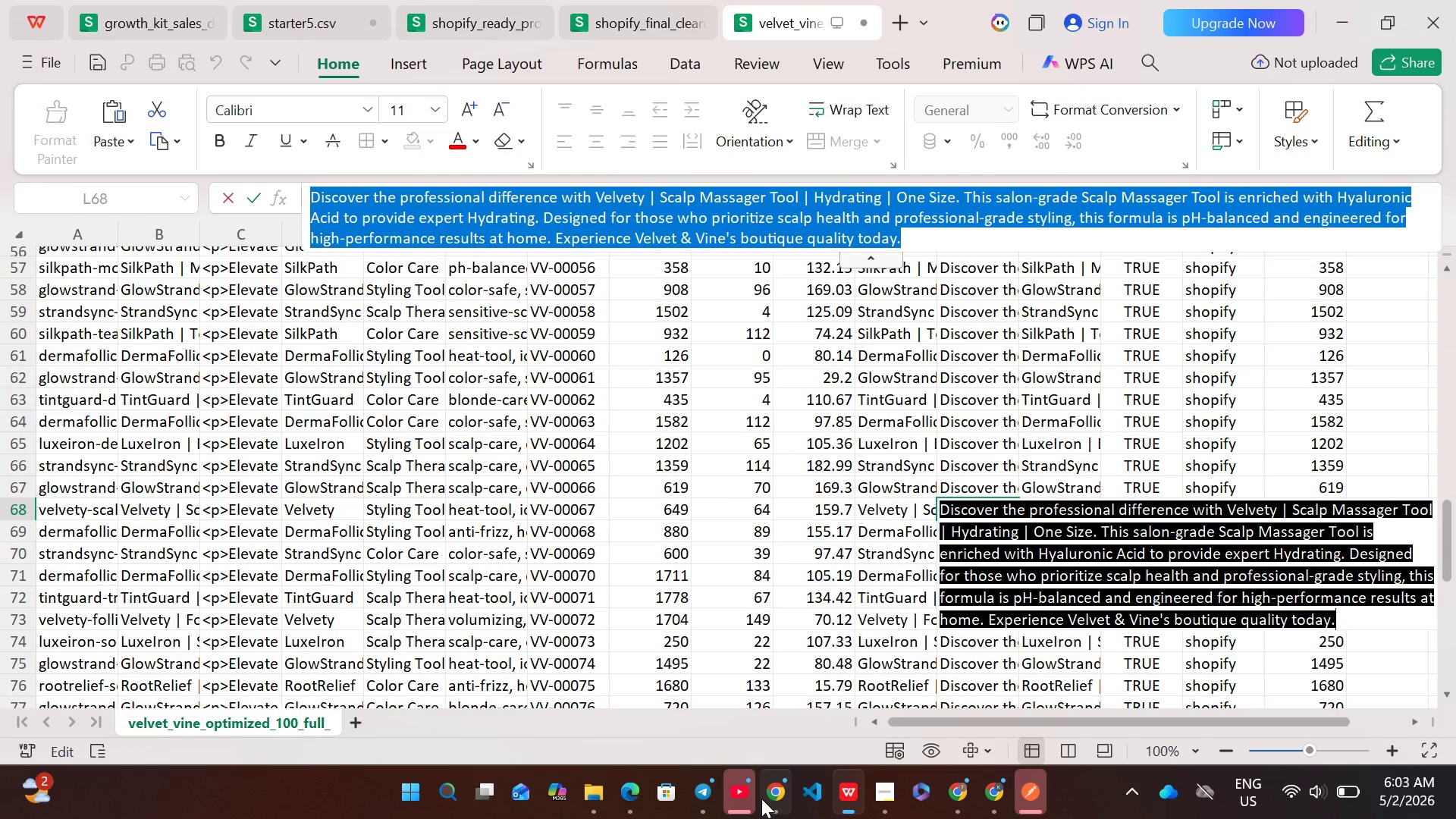 
left_click([761, 803])
 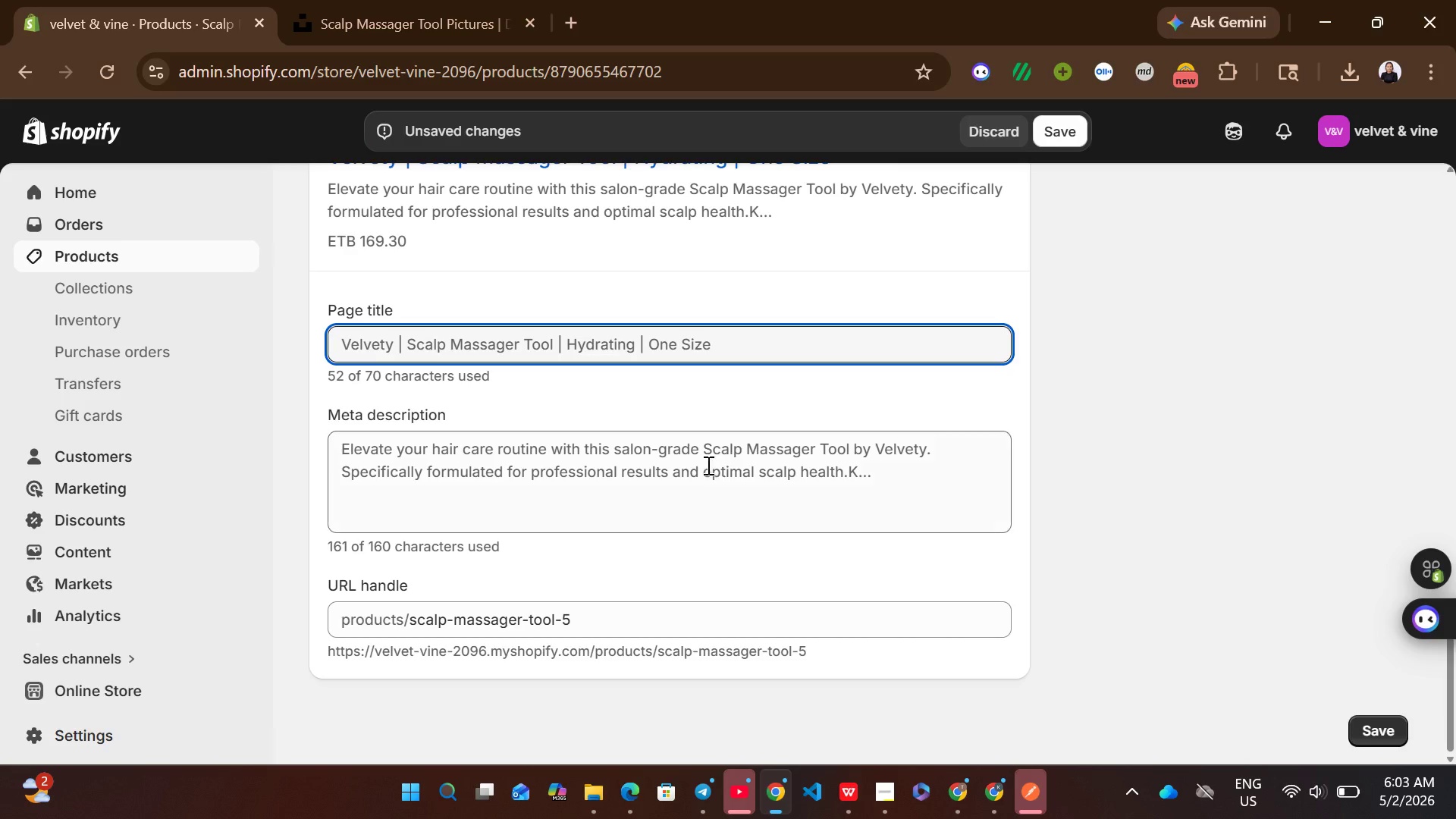 
left_click([707, 465])
 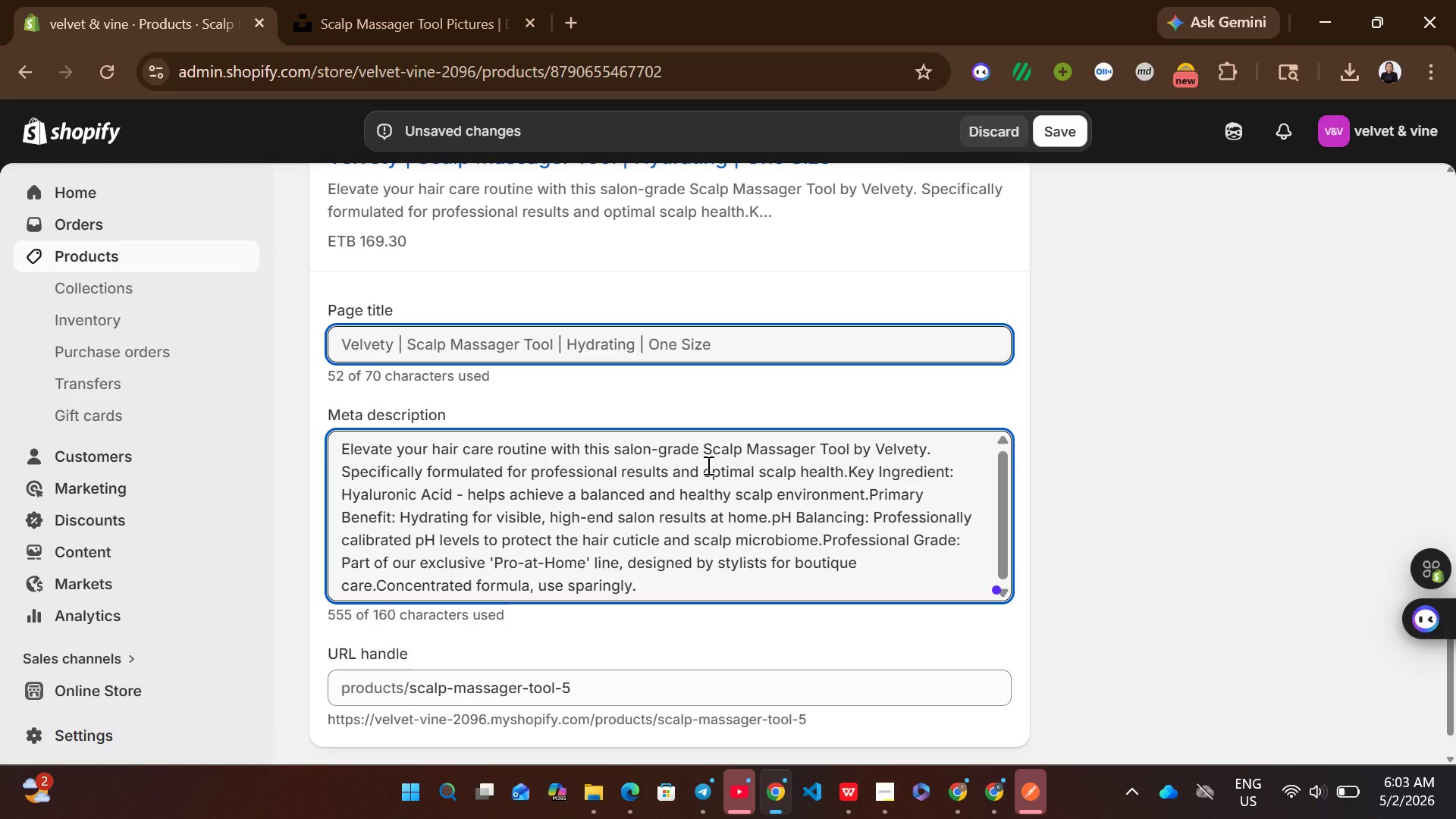 
key(Control+A)
 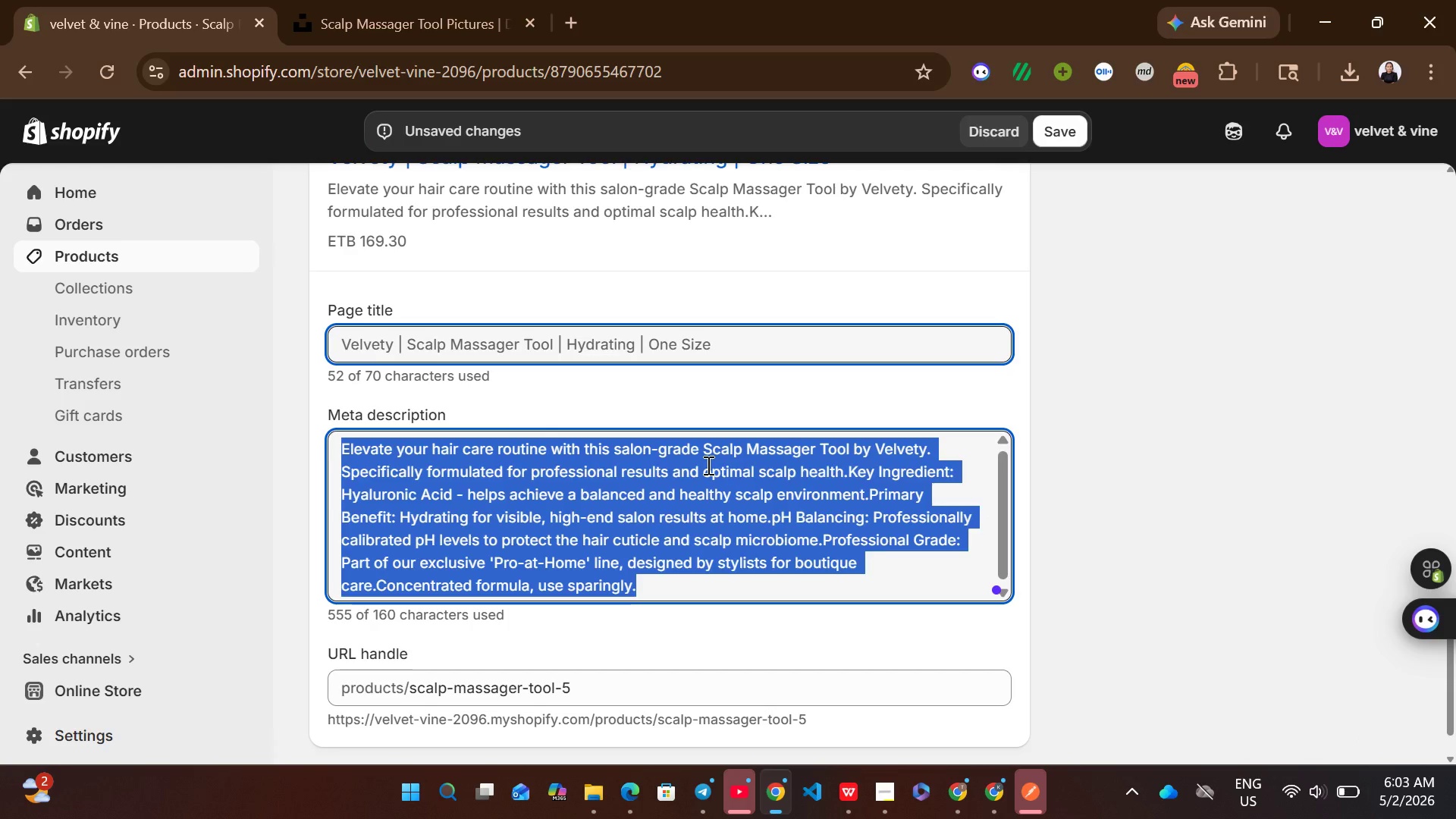 
key(Control+V)
 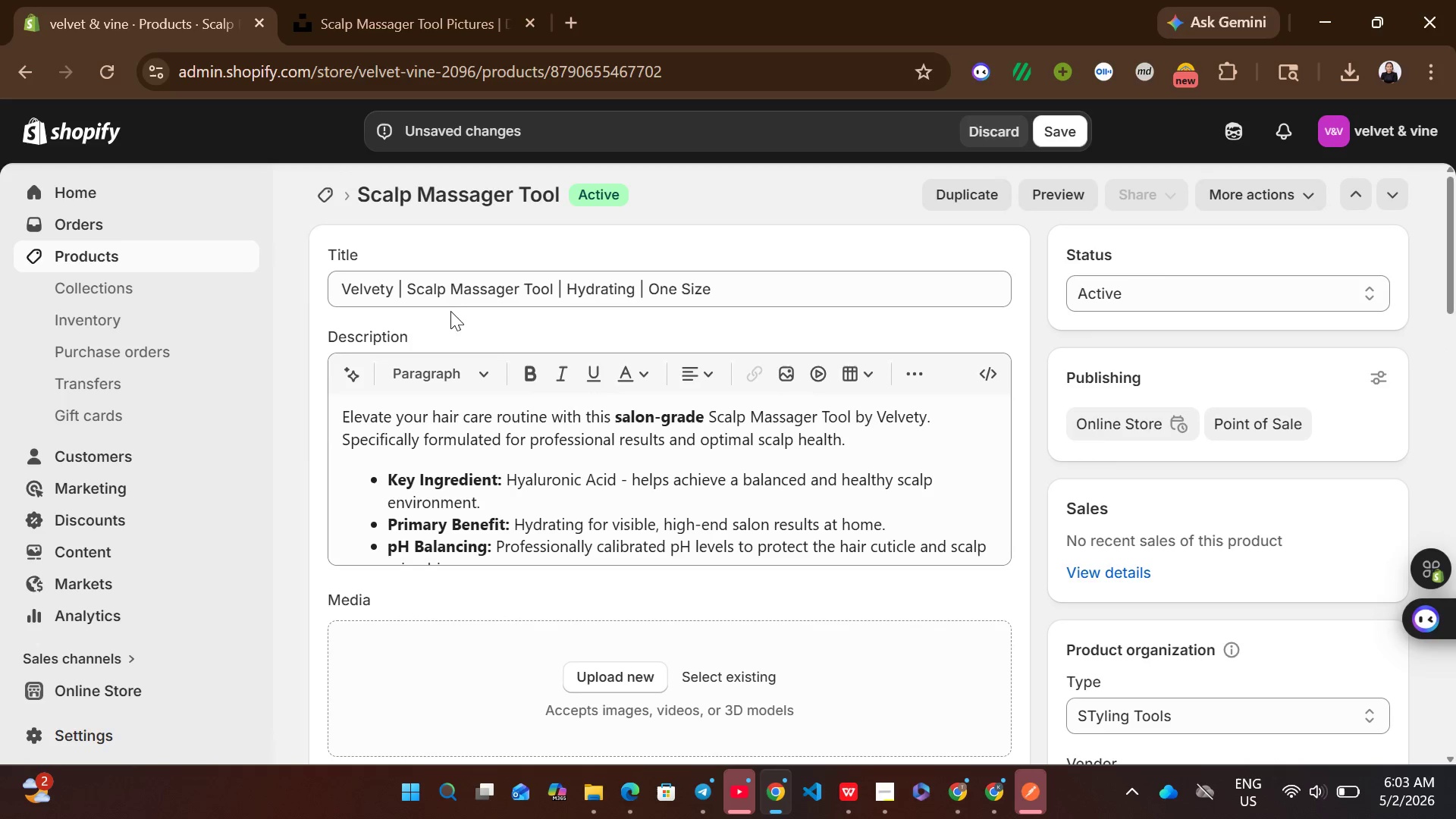 
wait(5.62)
 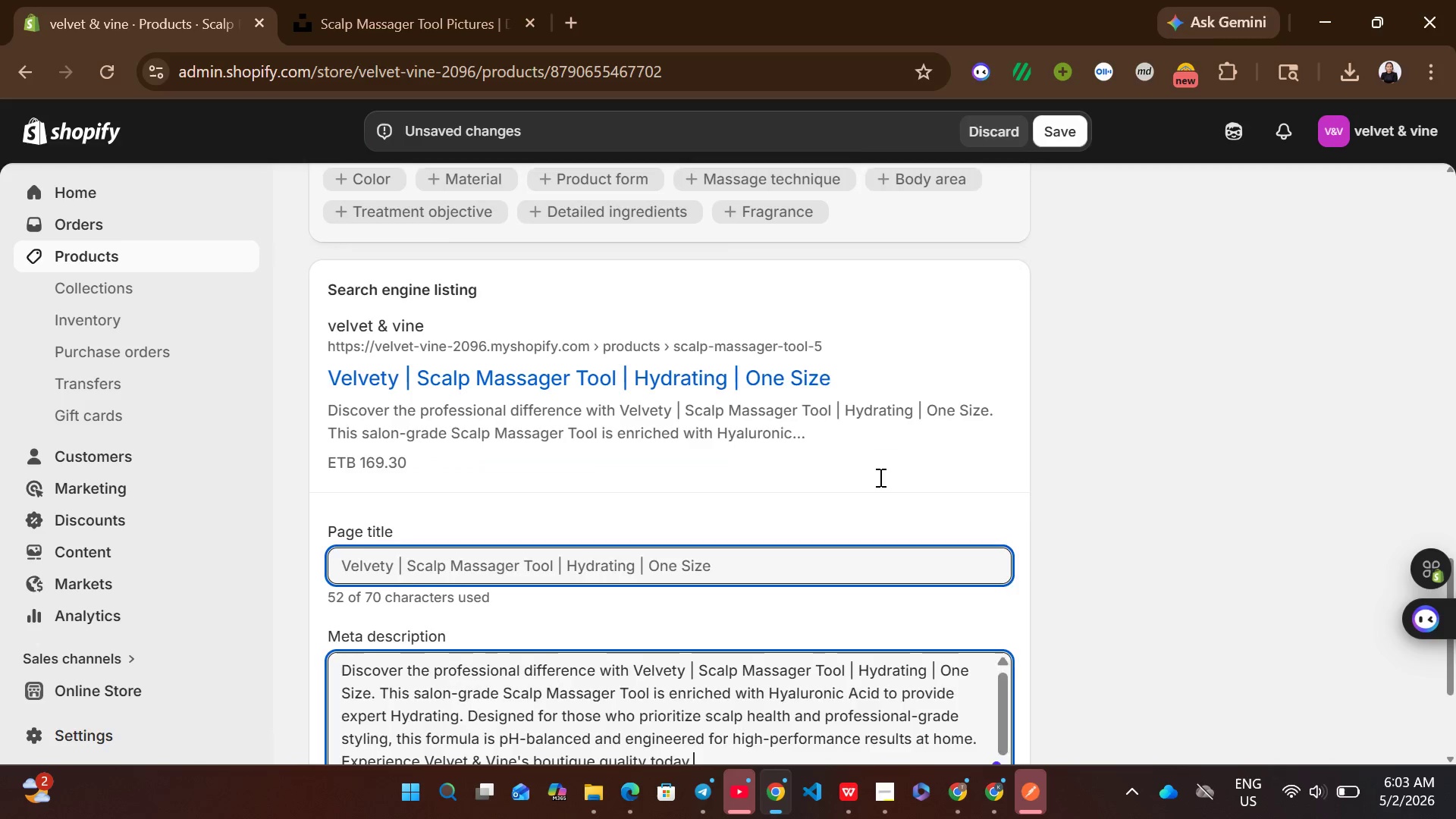 
left_click([488, 0])
 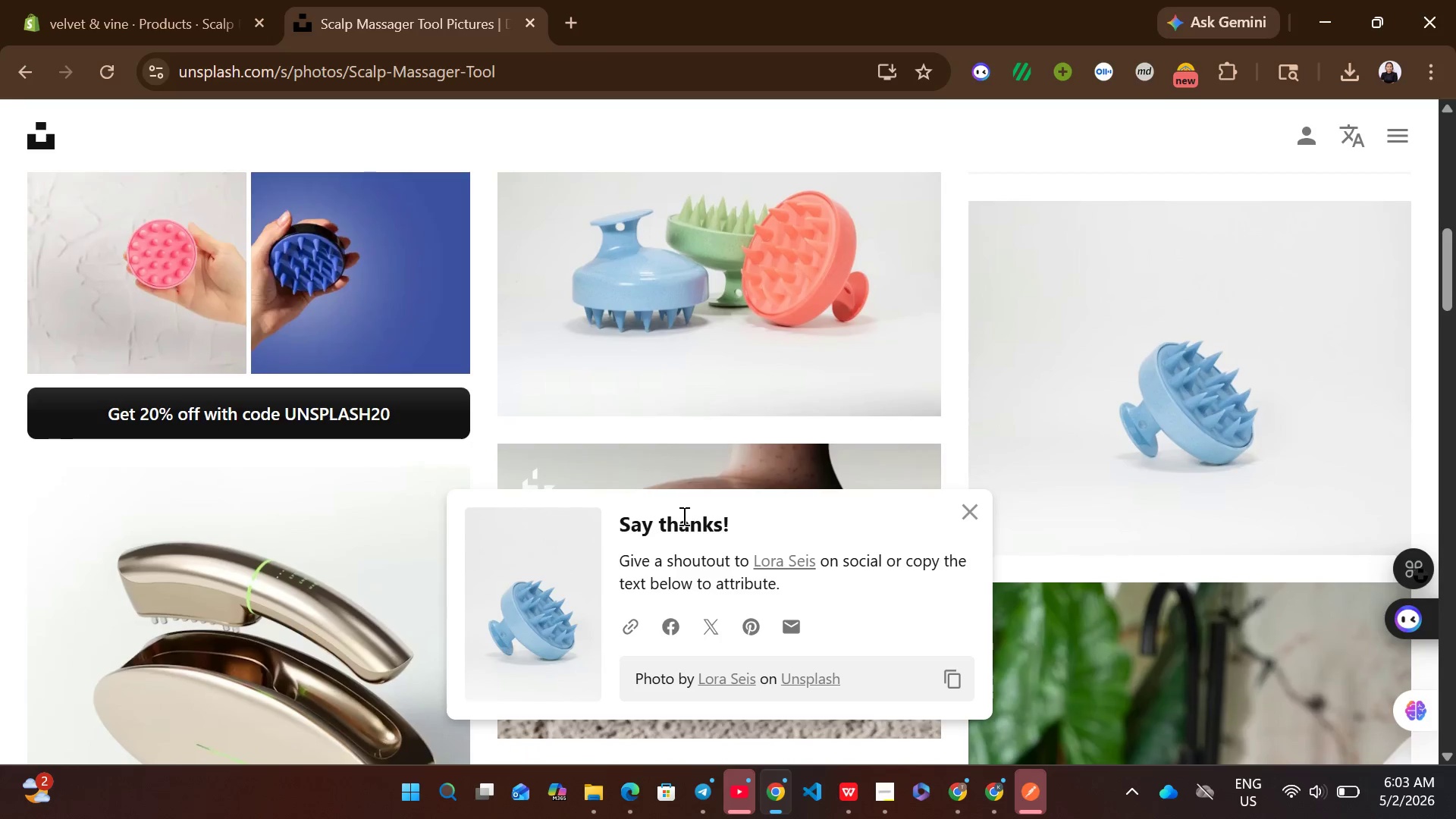 
mouse_move([638, 331])
 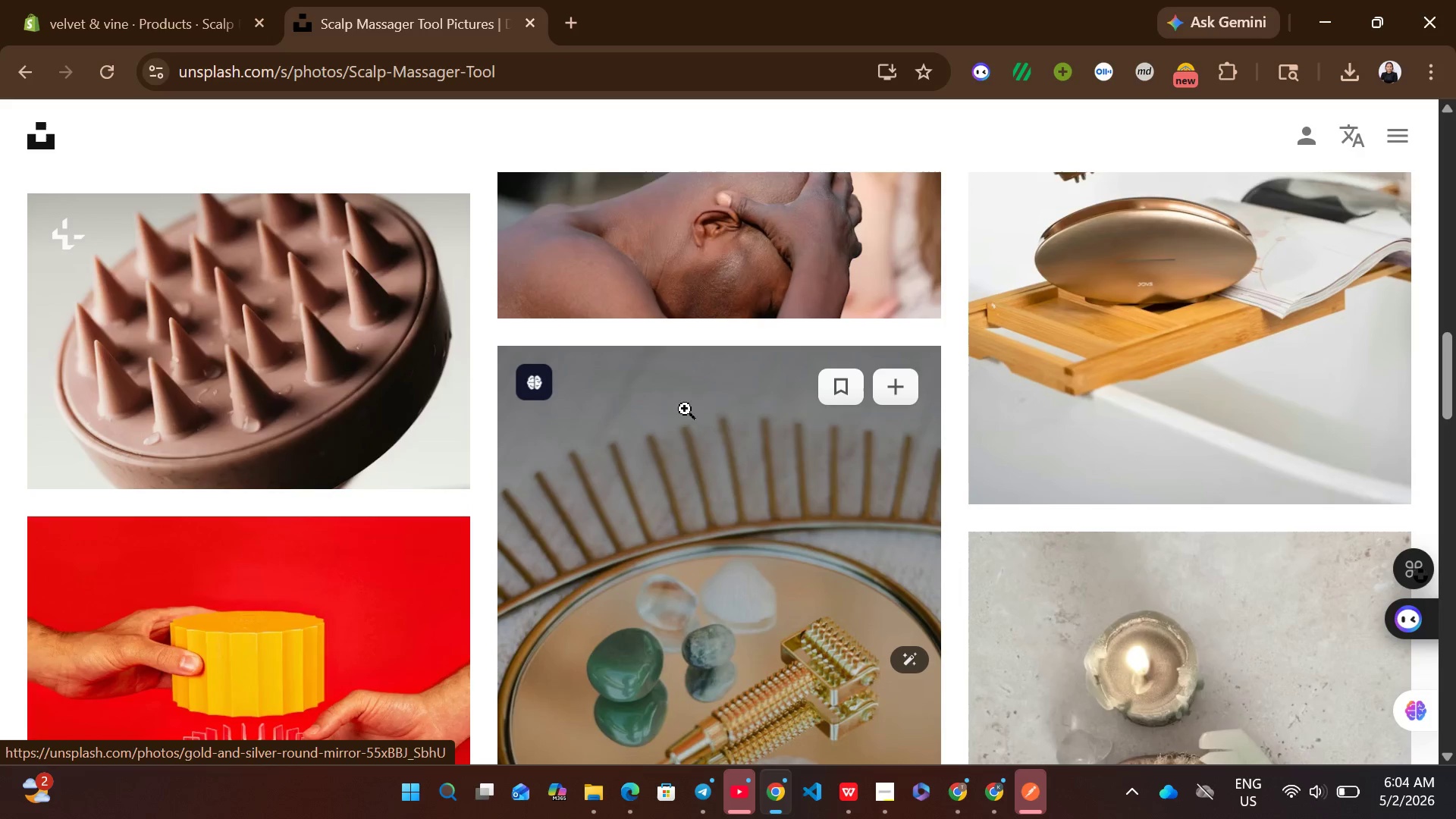 
wait(5.75)
 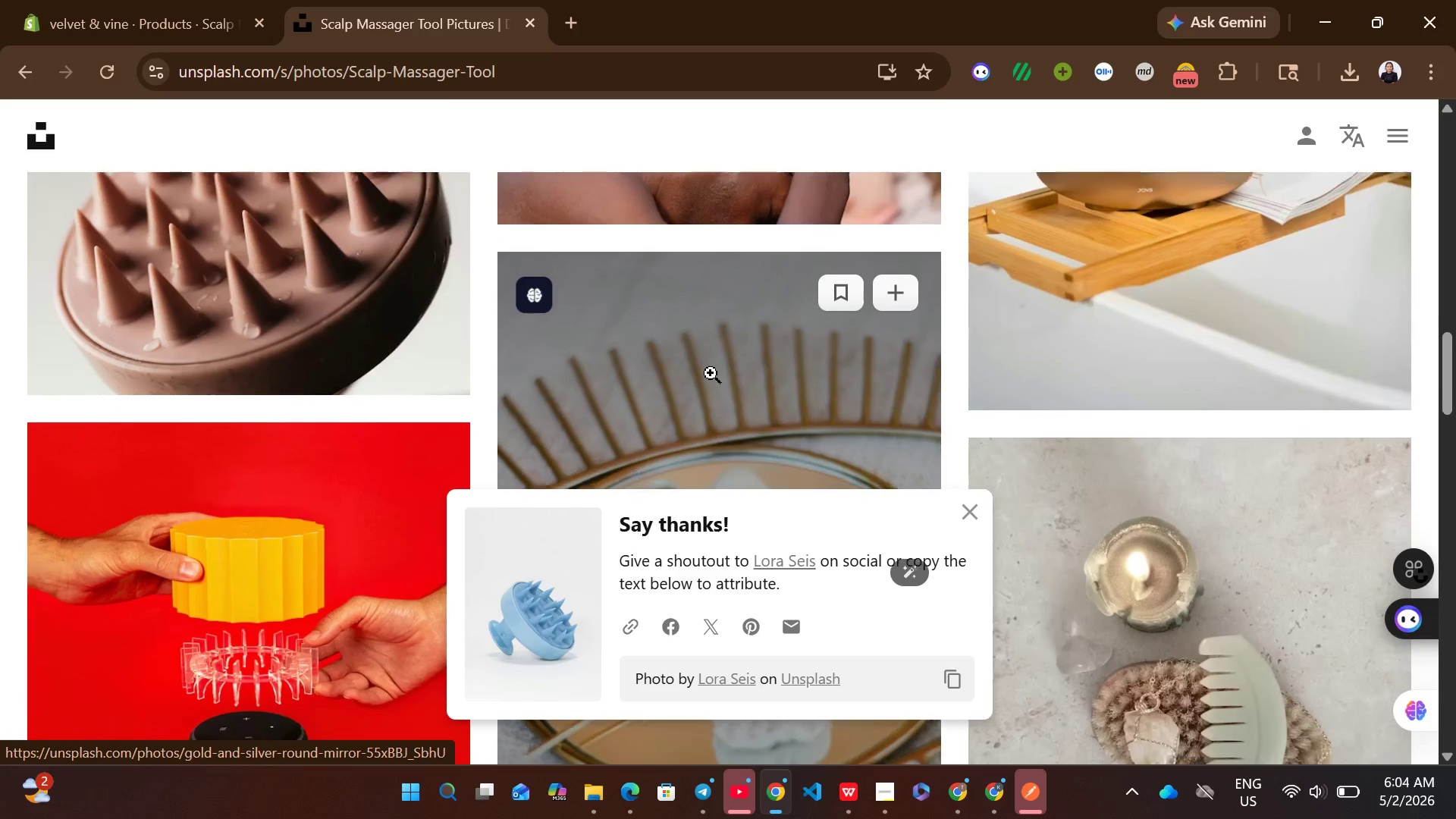 
mouse_move([1104, 525])
 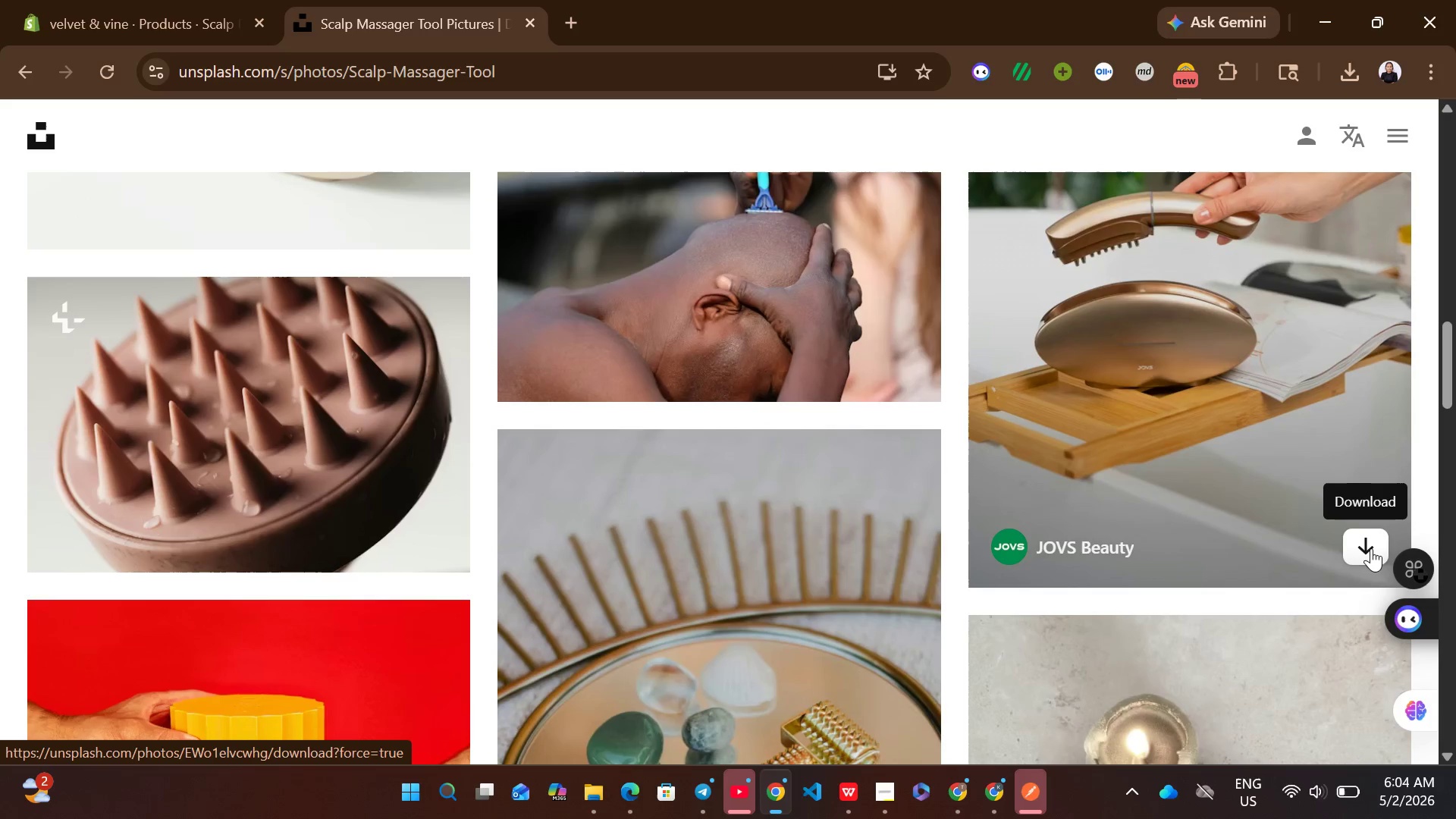 
left_click([1371, 548])
 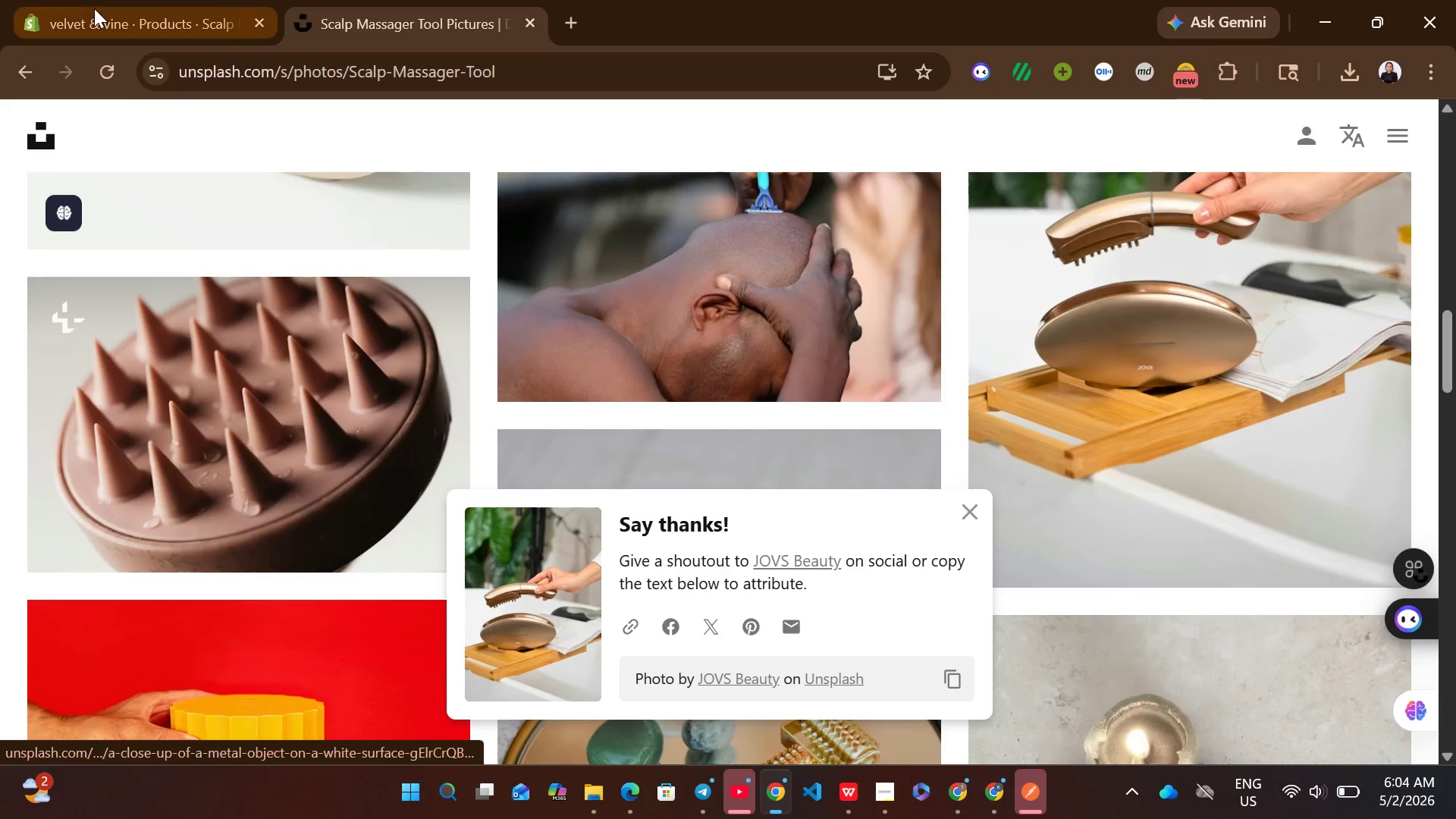 
left_click([180, 0])
 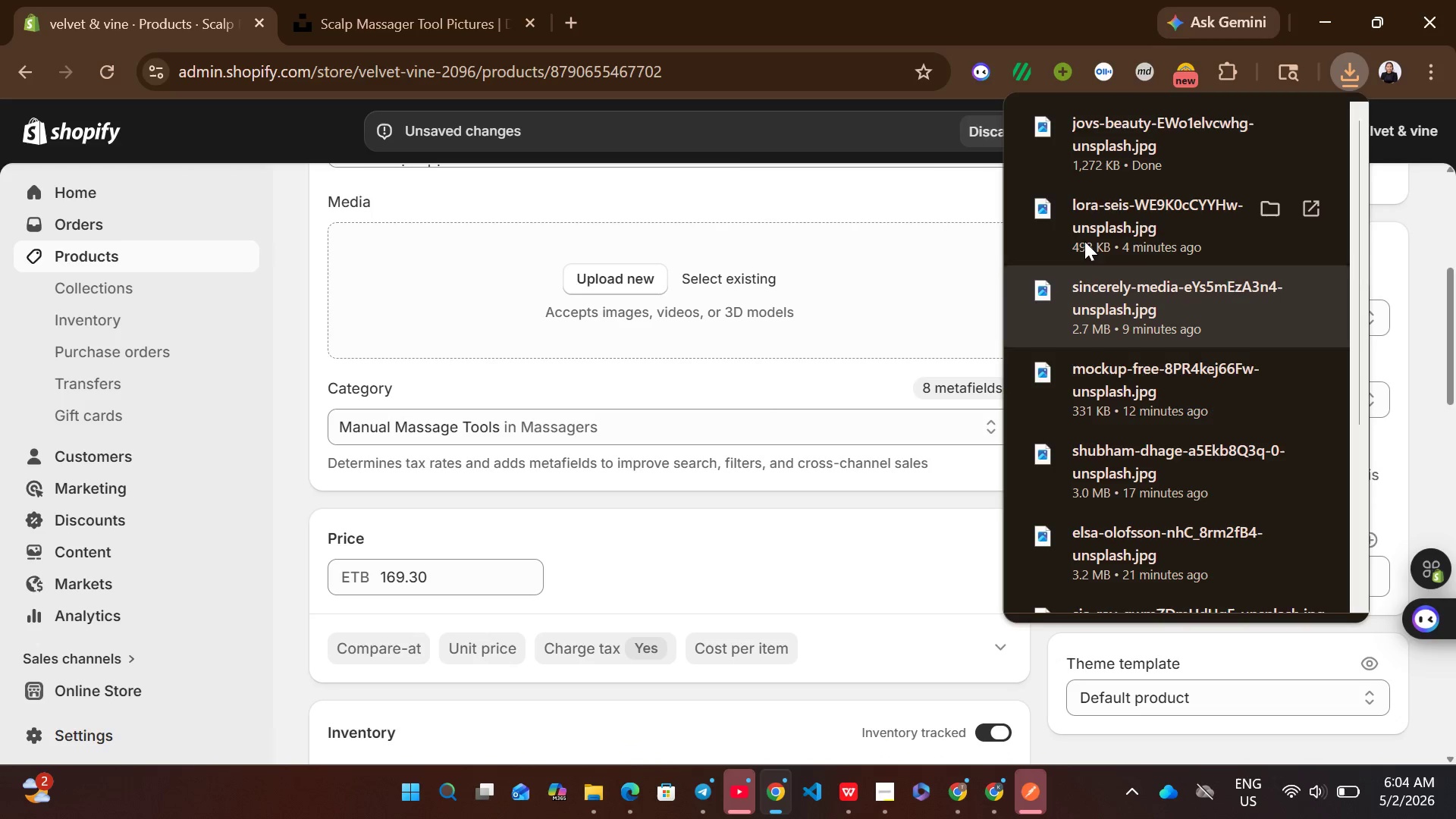 
left_click_drag(start_coordinate=[1106, 127], to_coordinate=[788, 318])
 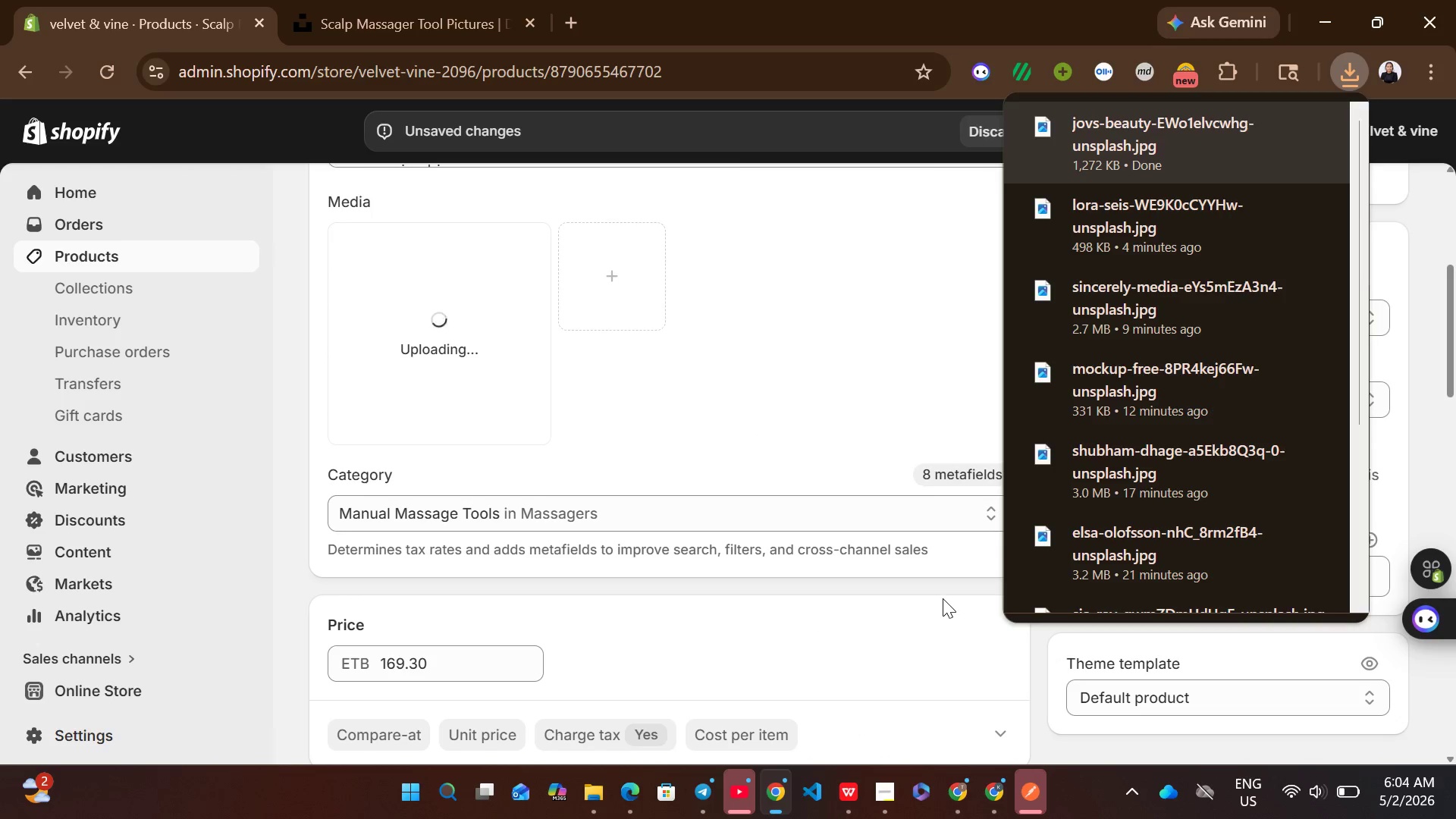 
left_click([943, 588])
 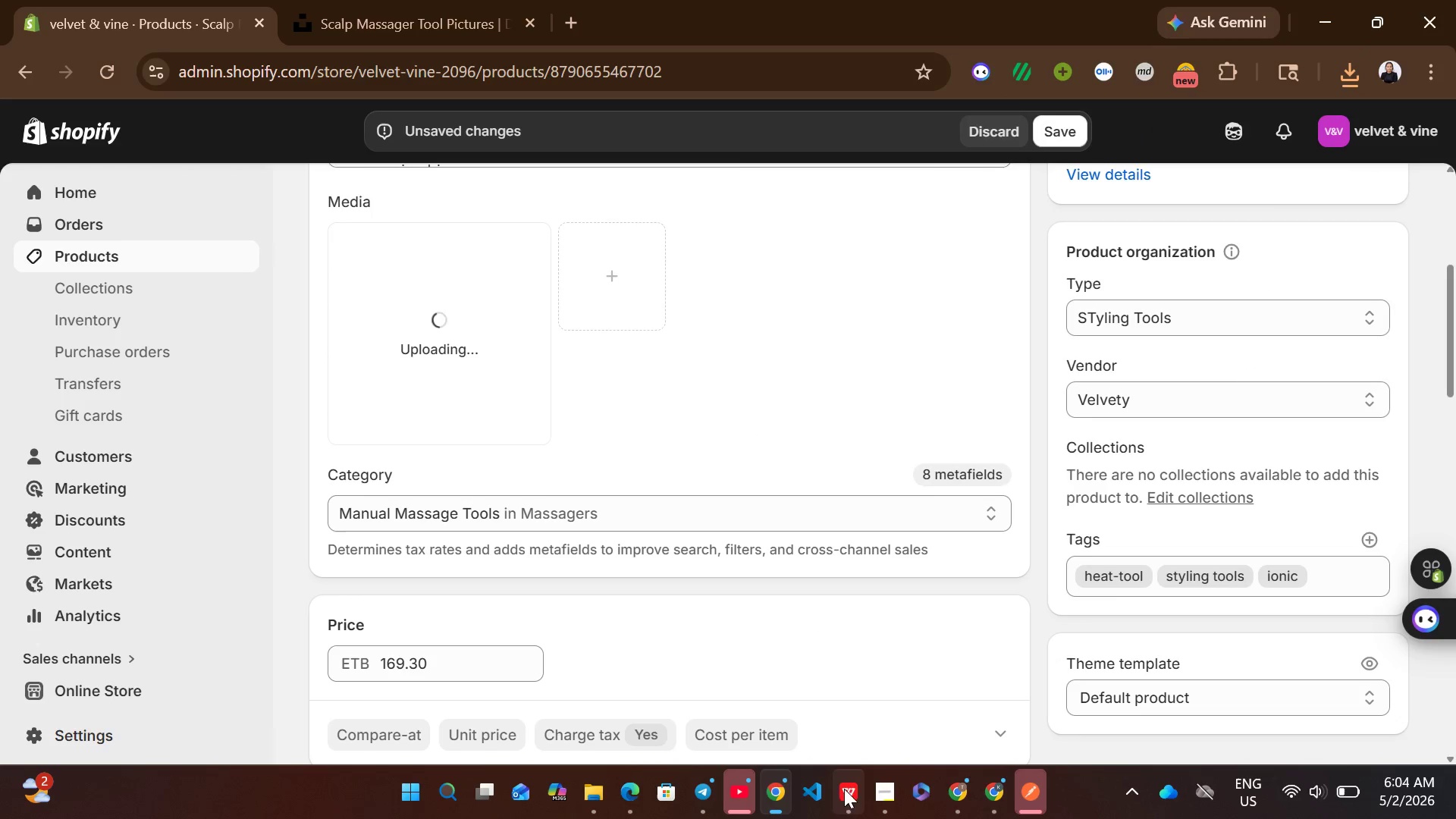 
left_click([835, 802])
 